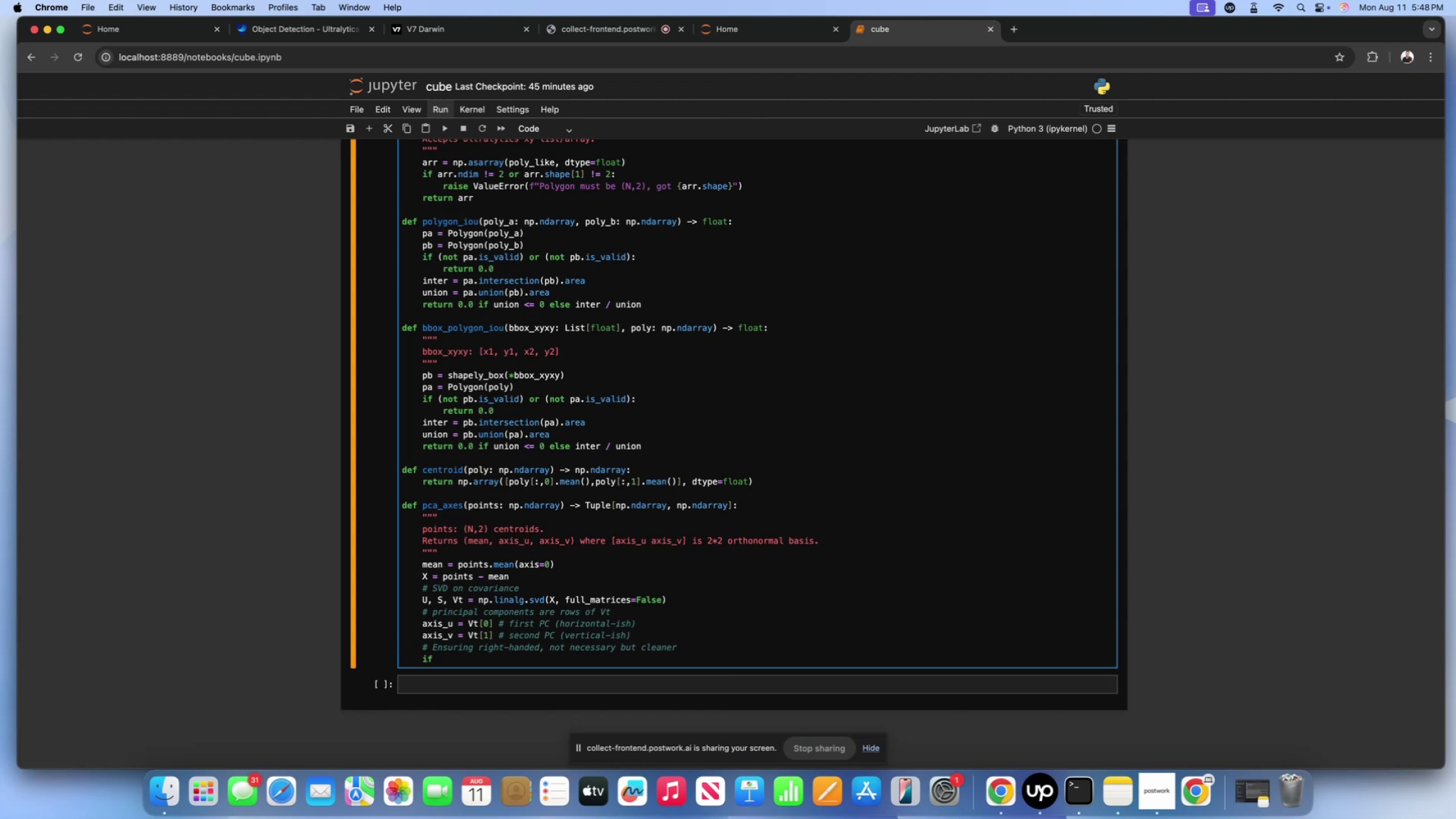 
type(np.ling)
key(Backspace)
type(alg())
key(Backspace)
key(Backspace)
 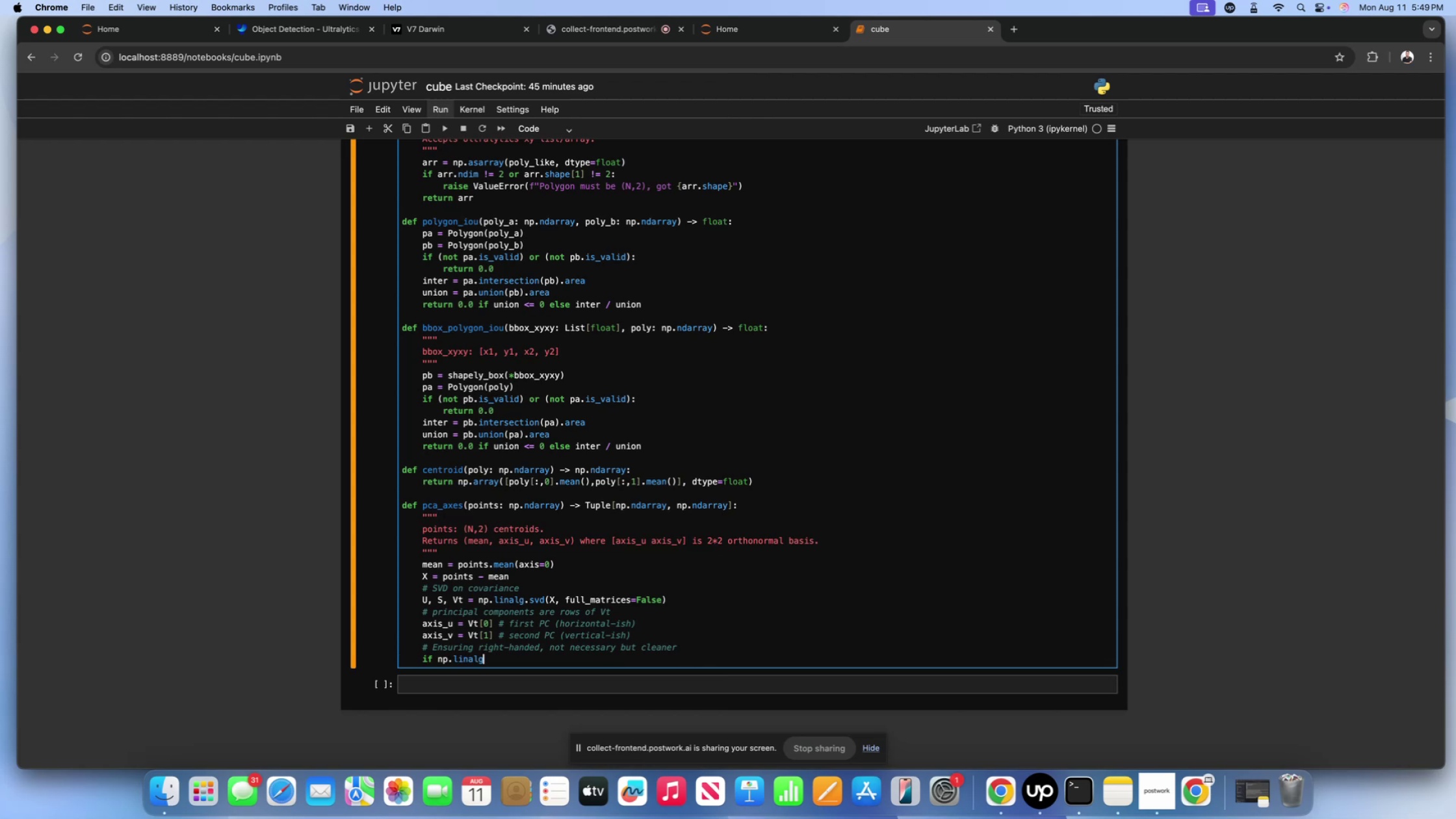 
wait(6.37)
 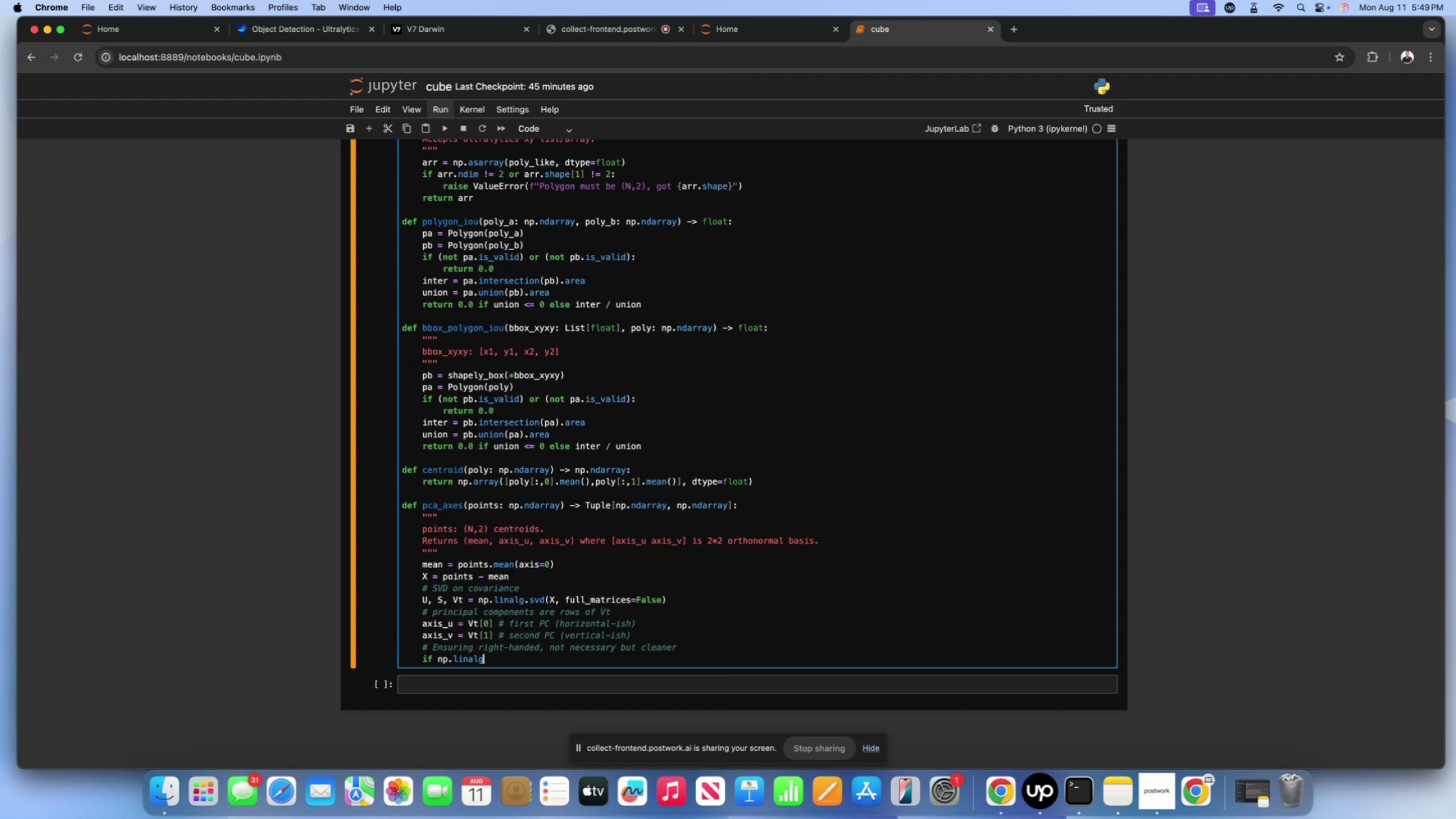 
type(.det())
 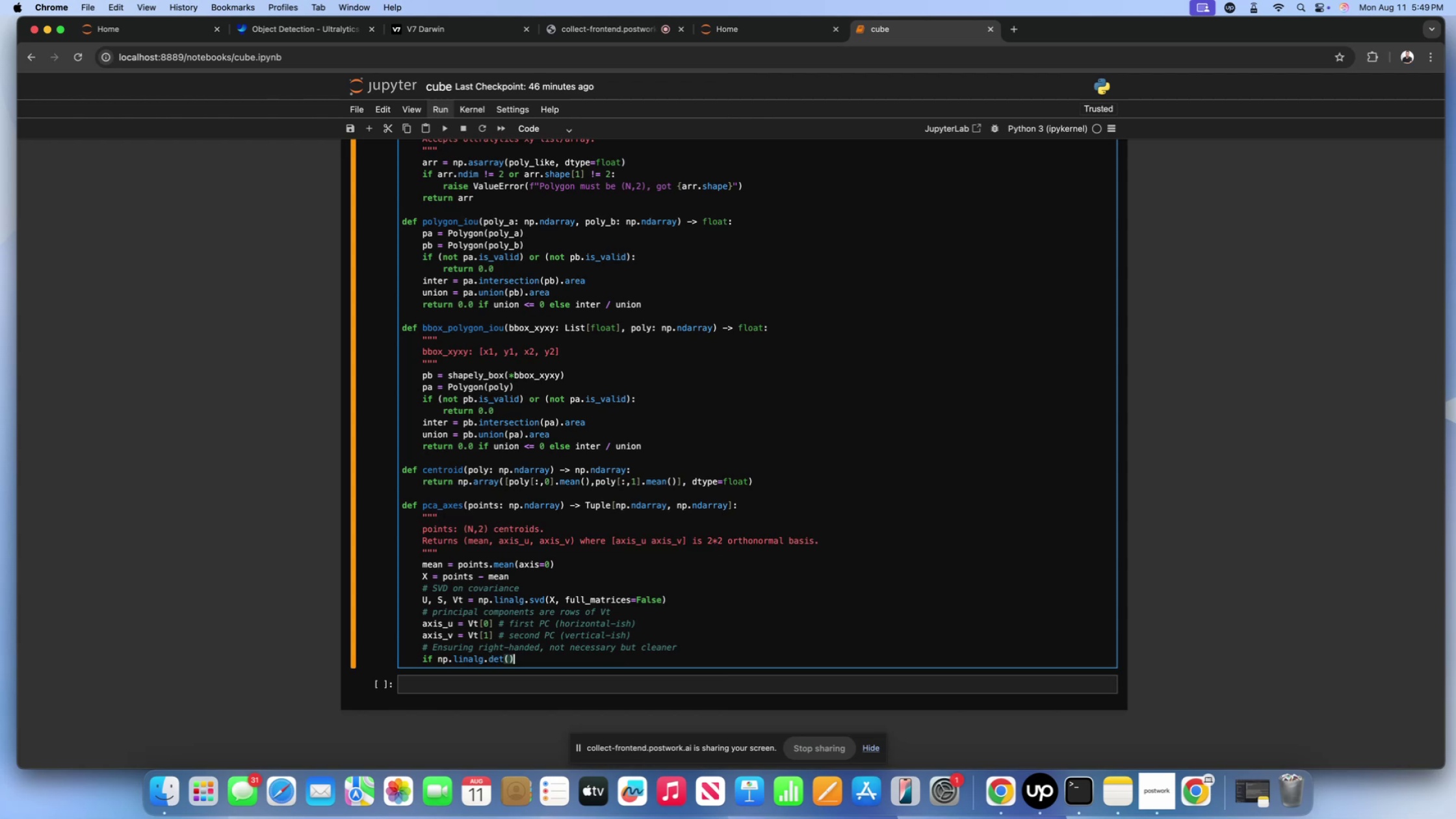 
key(ArrowLeft)
 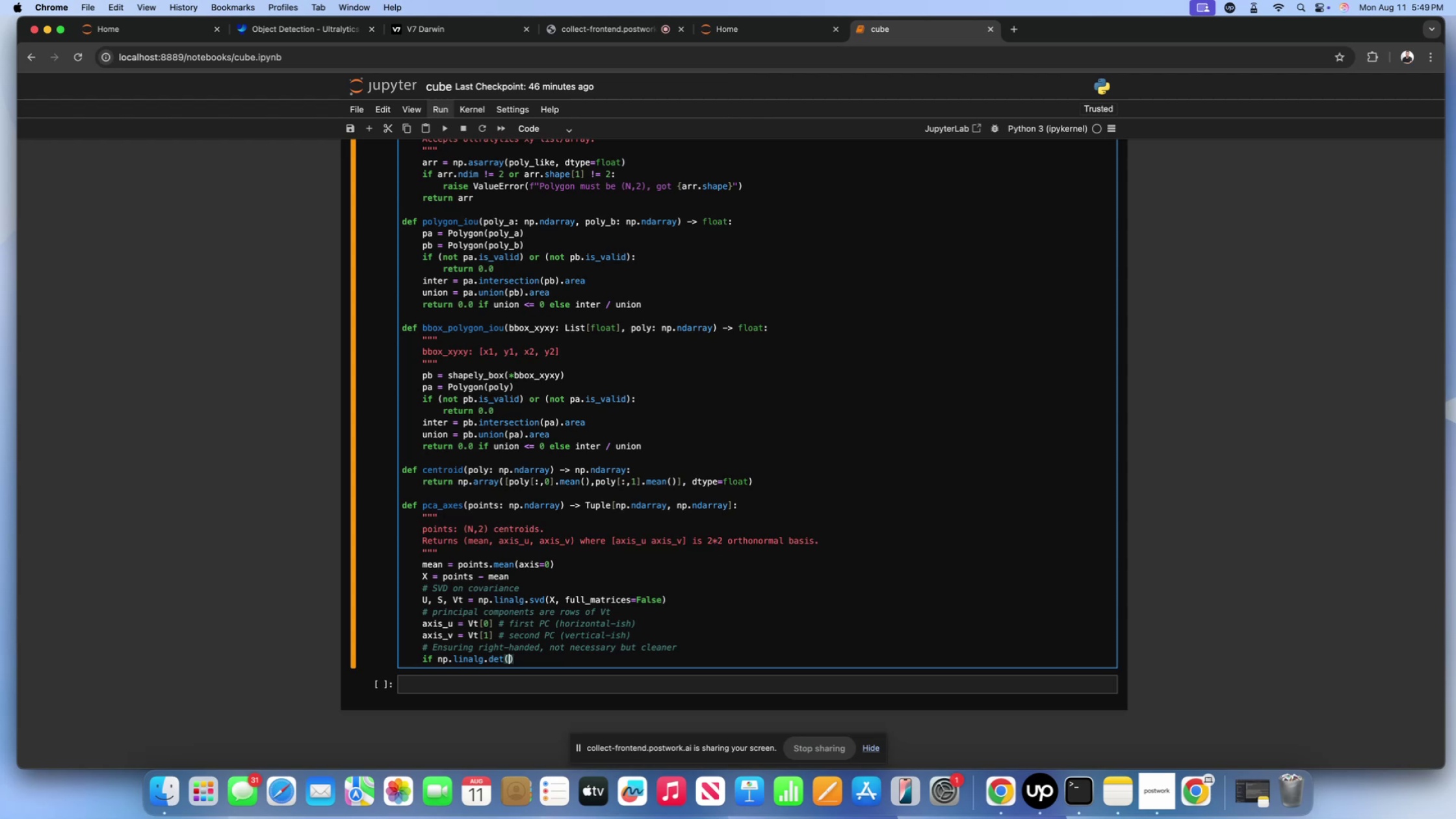 
wait(13.9)
 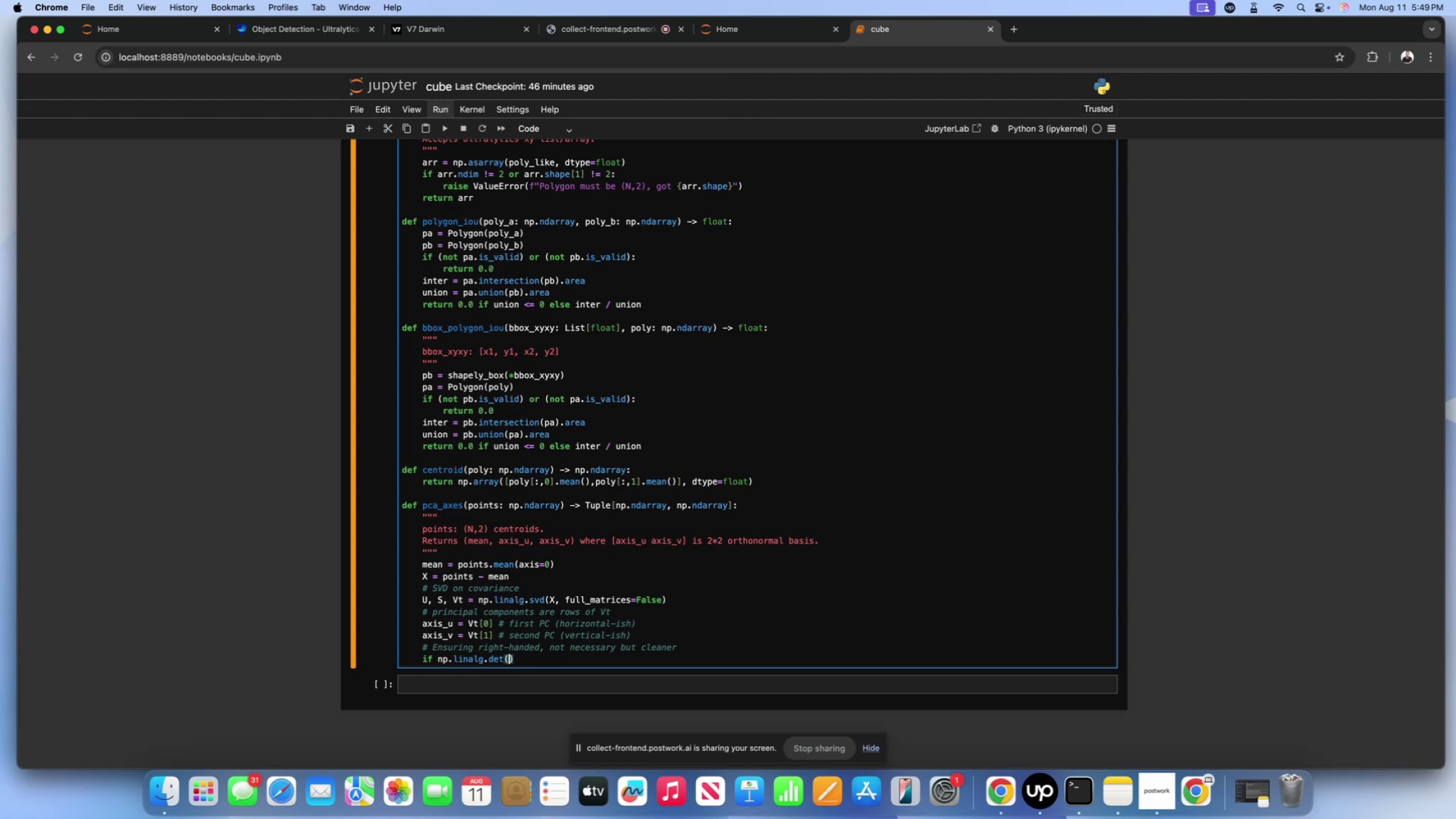 
type(np.stack())
 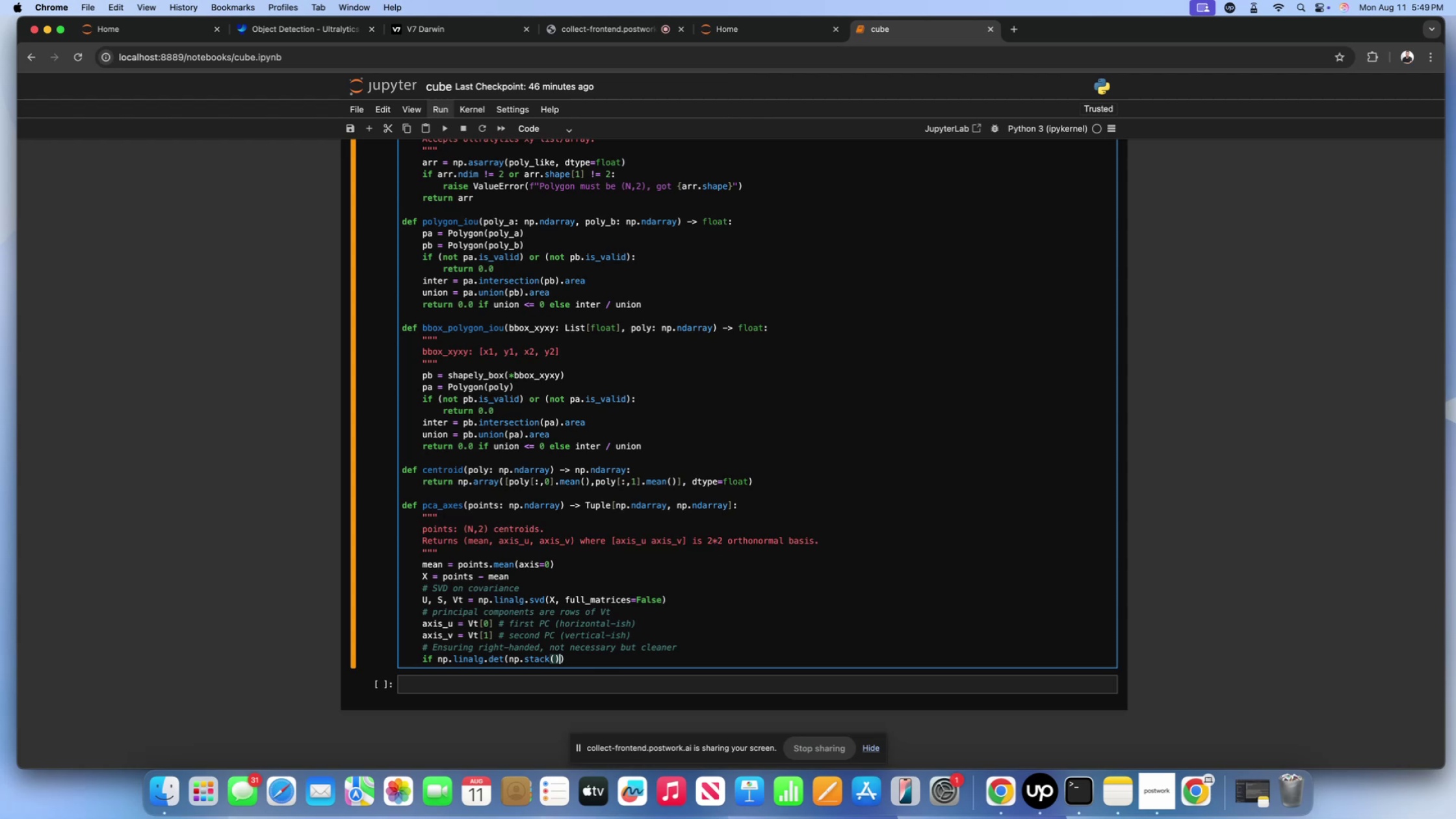 
key(ArrowRight)
 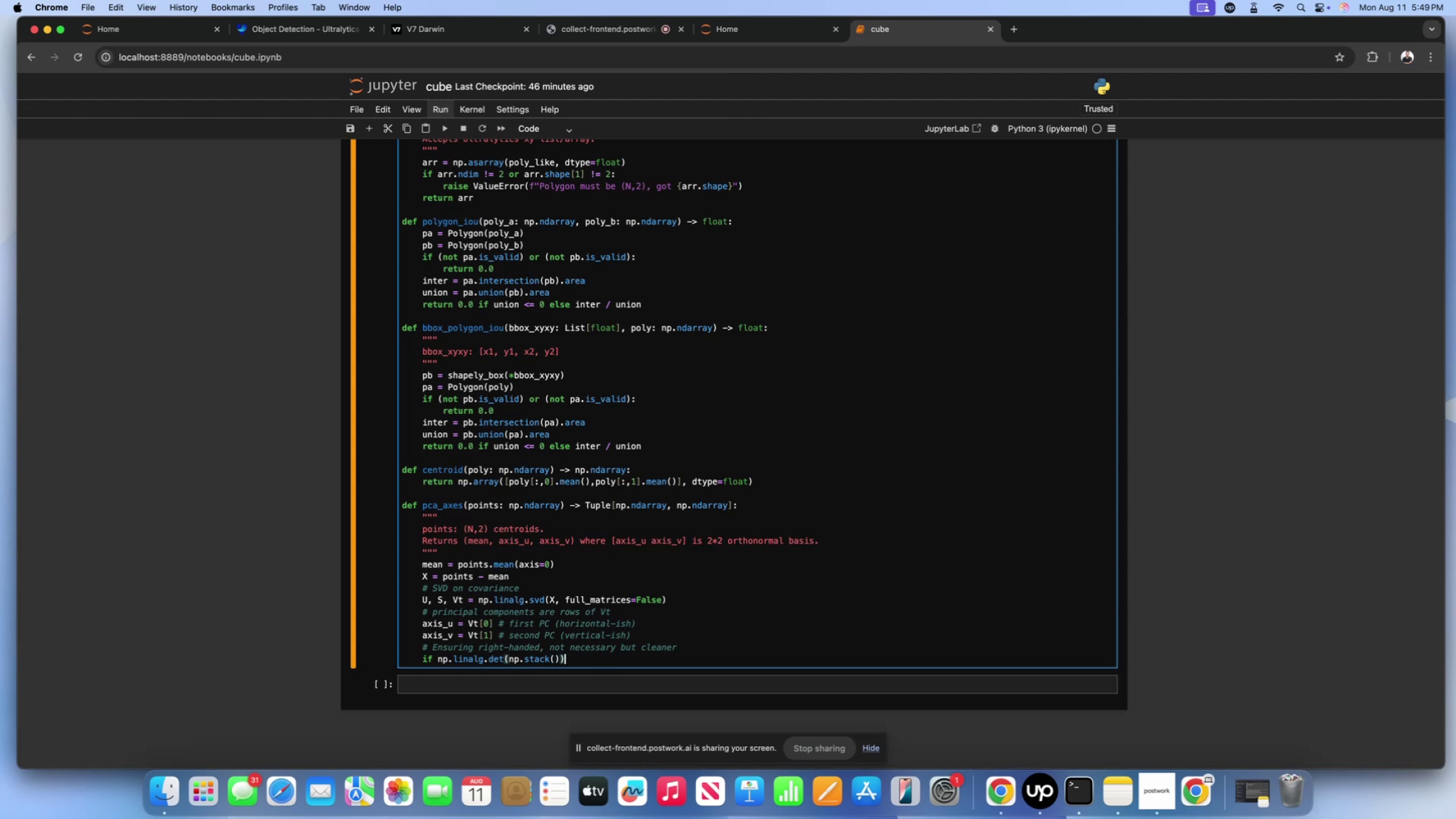 
key(Space)
 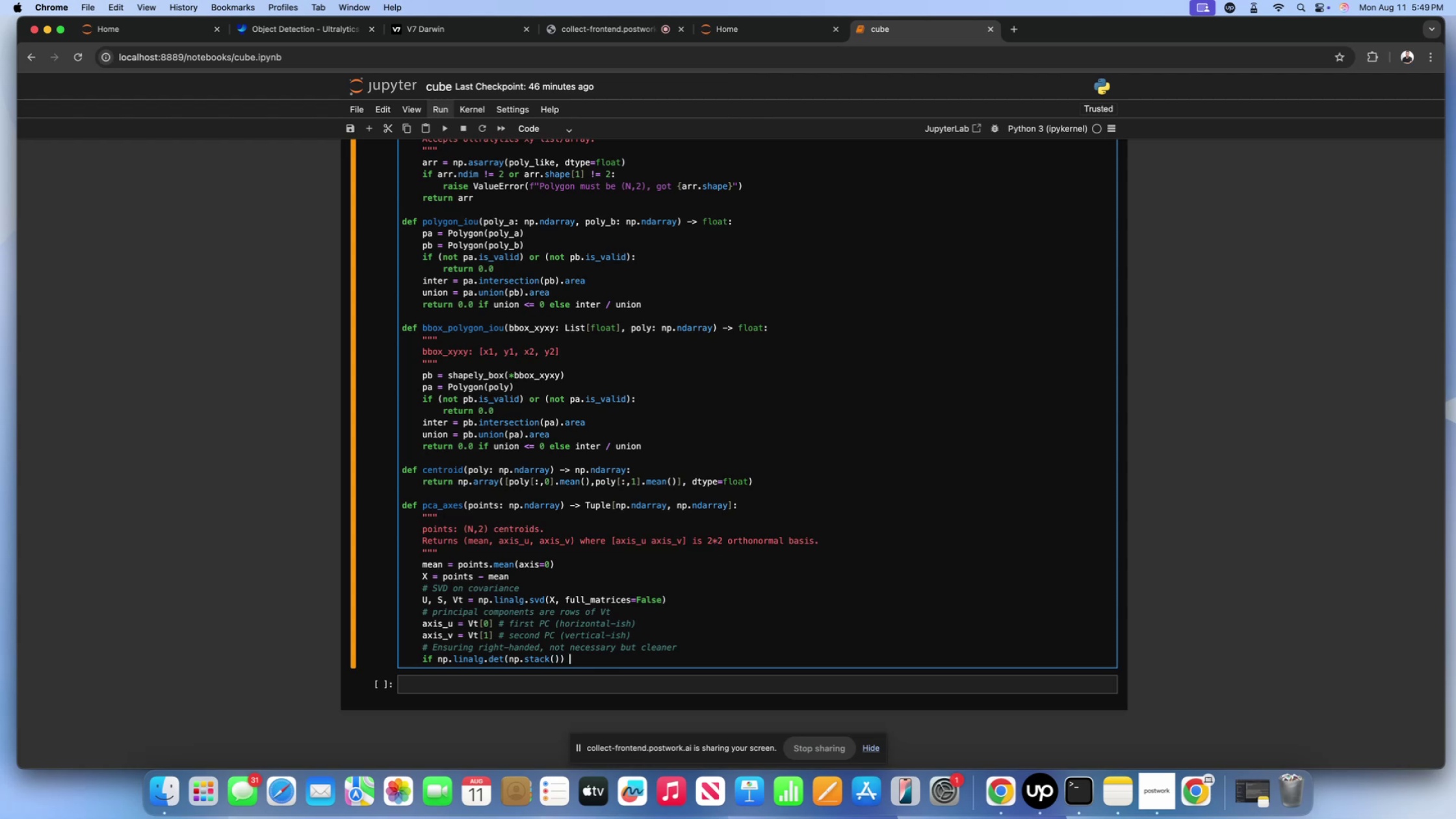 
key(Shift+ShiftLeft)
 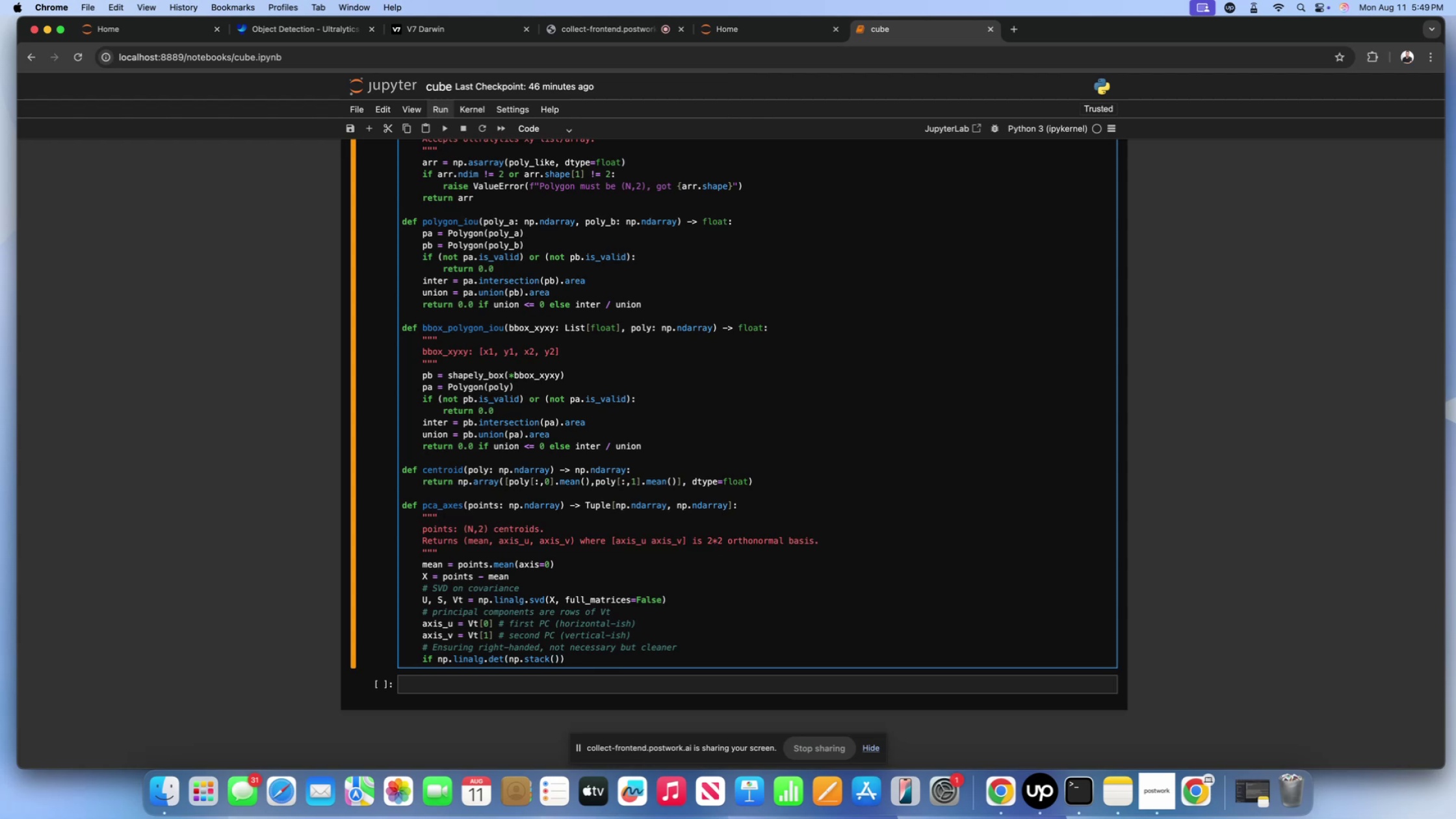 
key(Shift+Comma)
 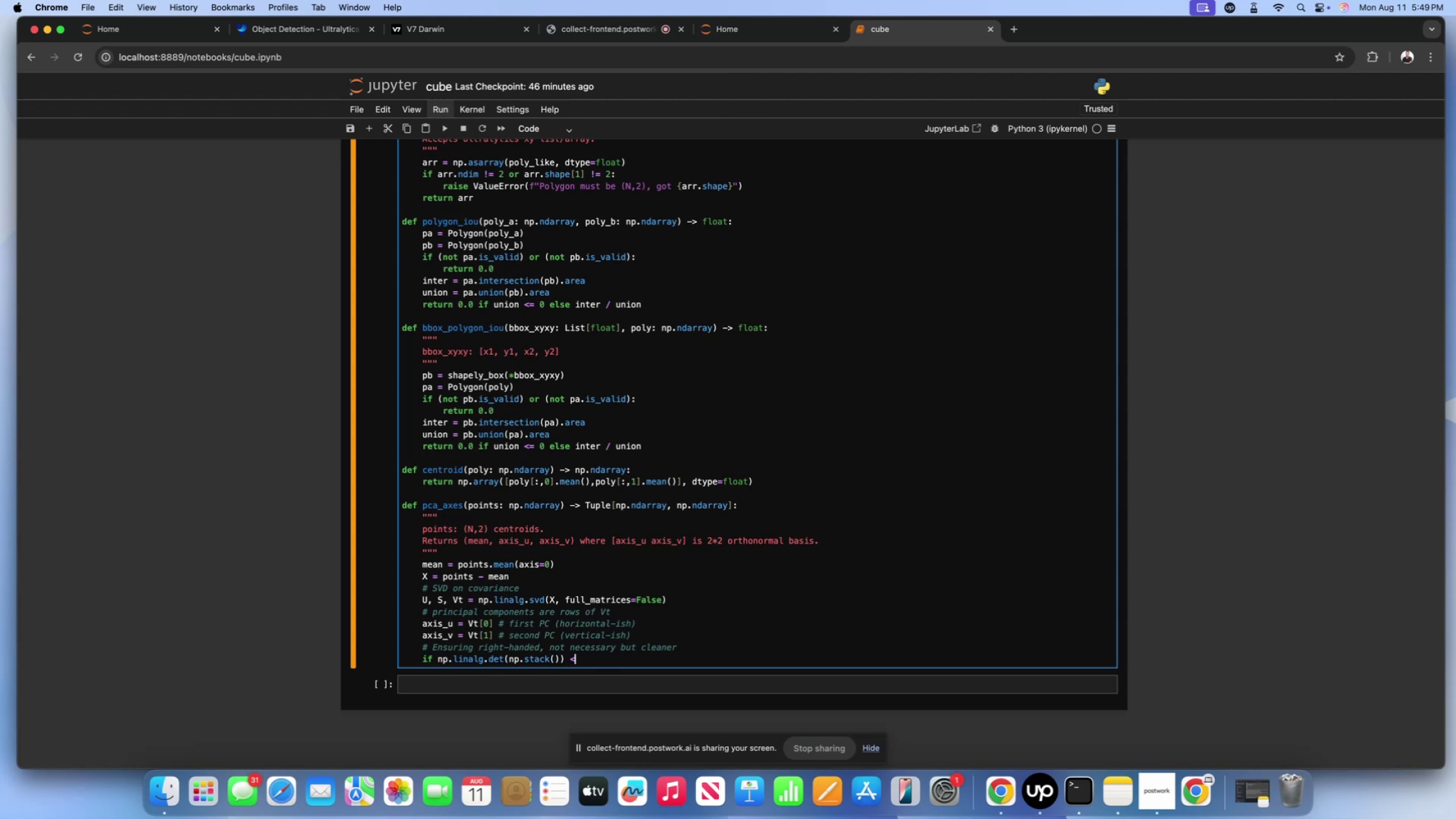 
key(Space)
 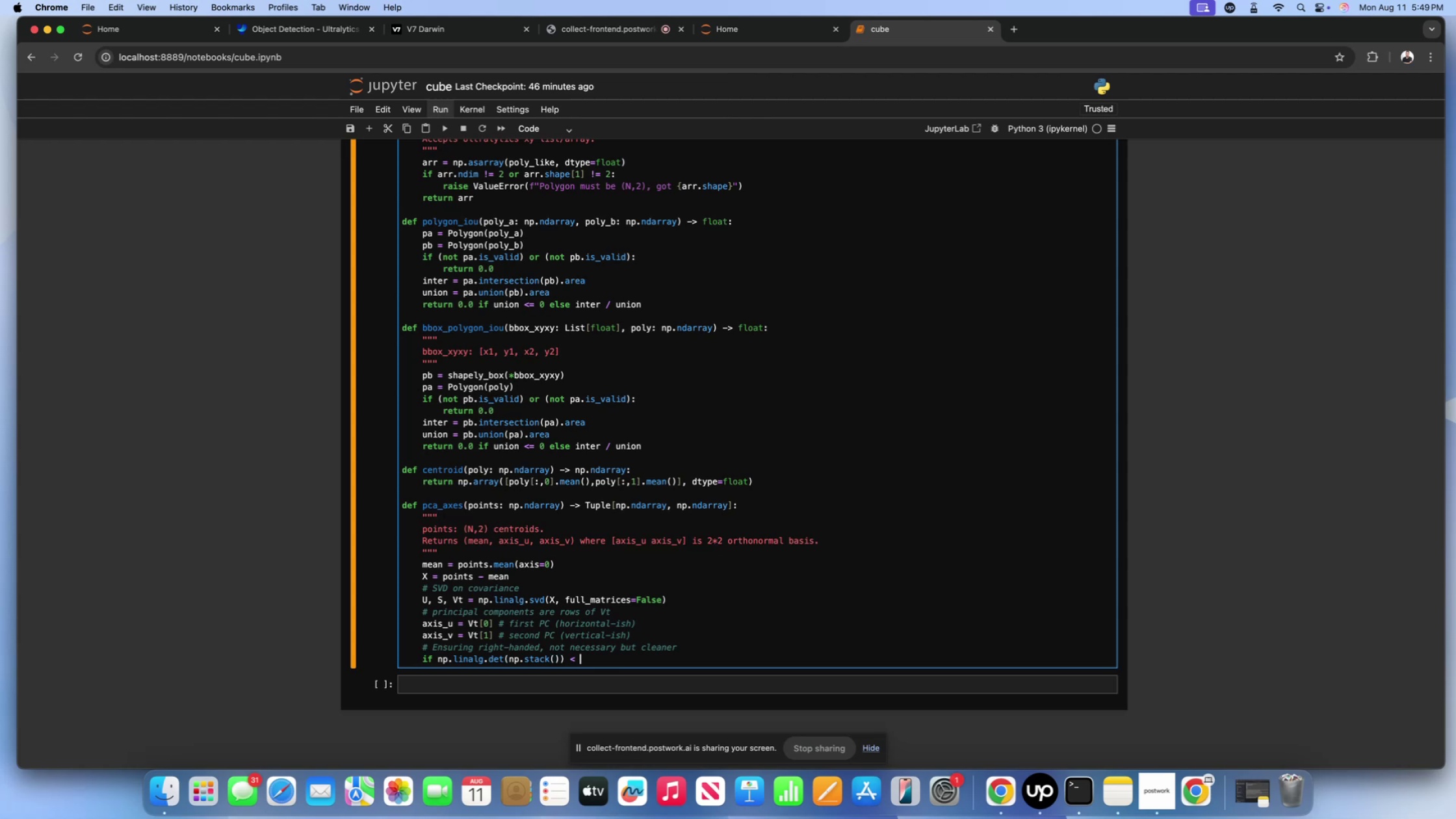 
key(0)
 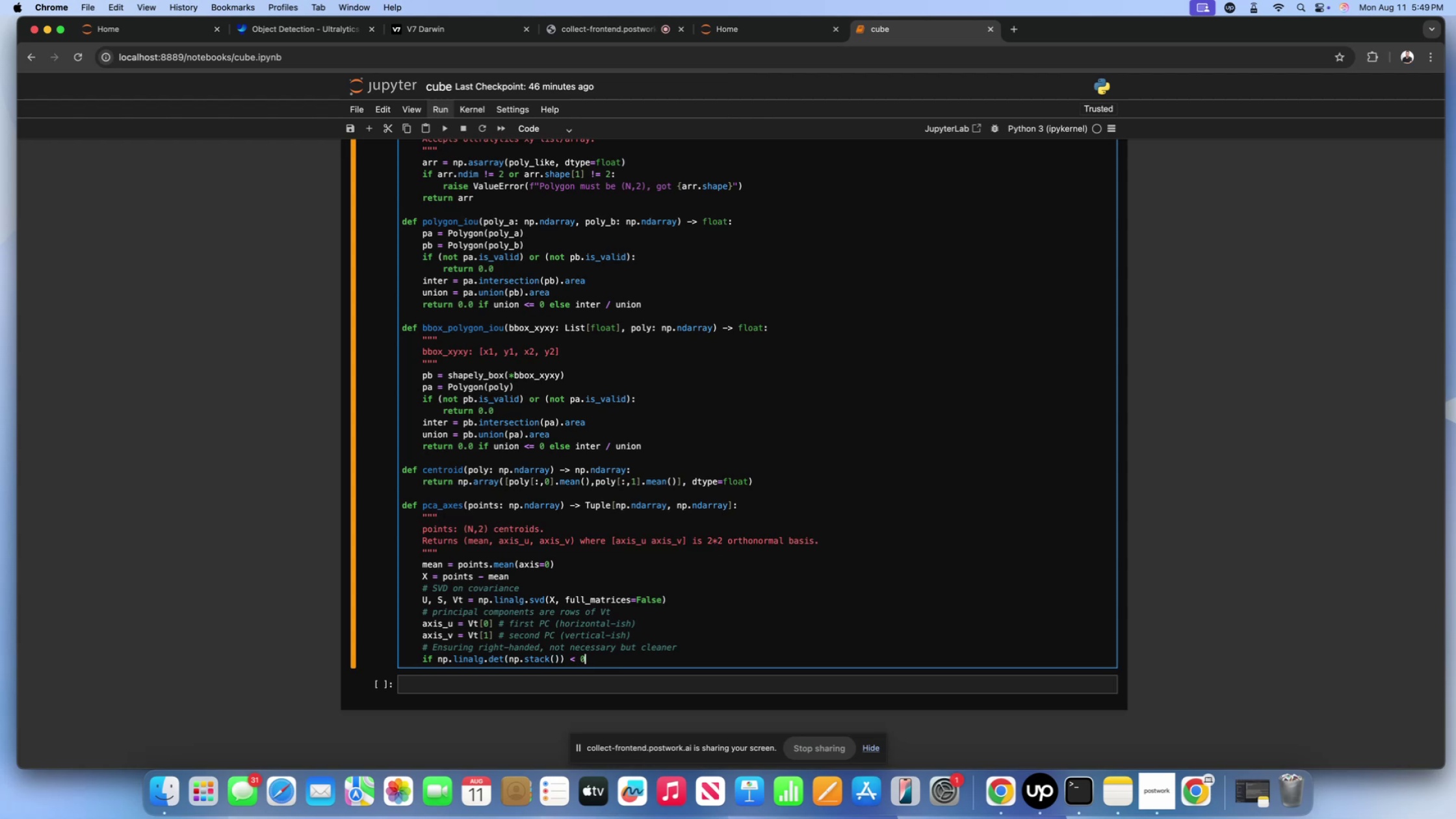 
key(Shift+Semicolon)
 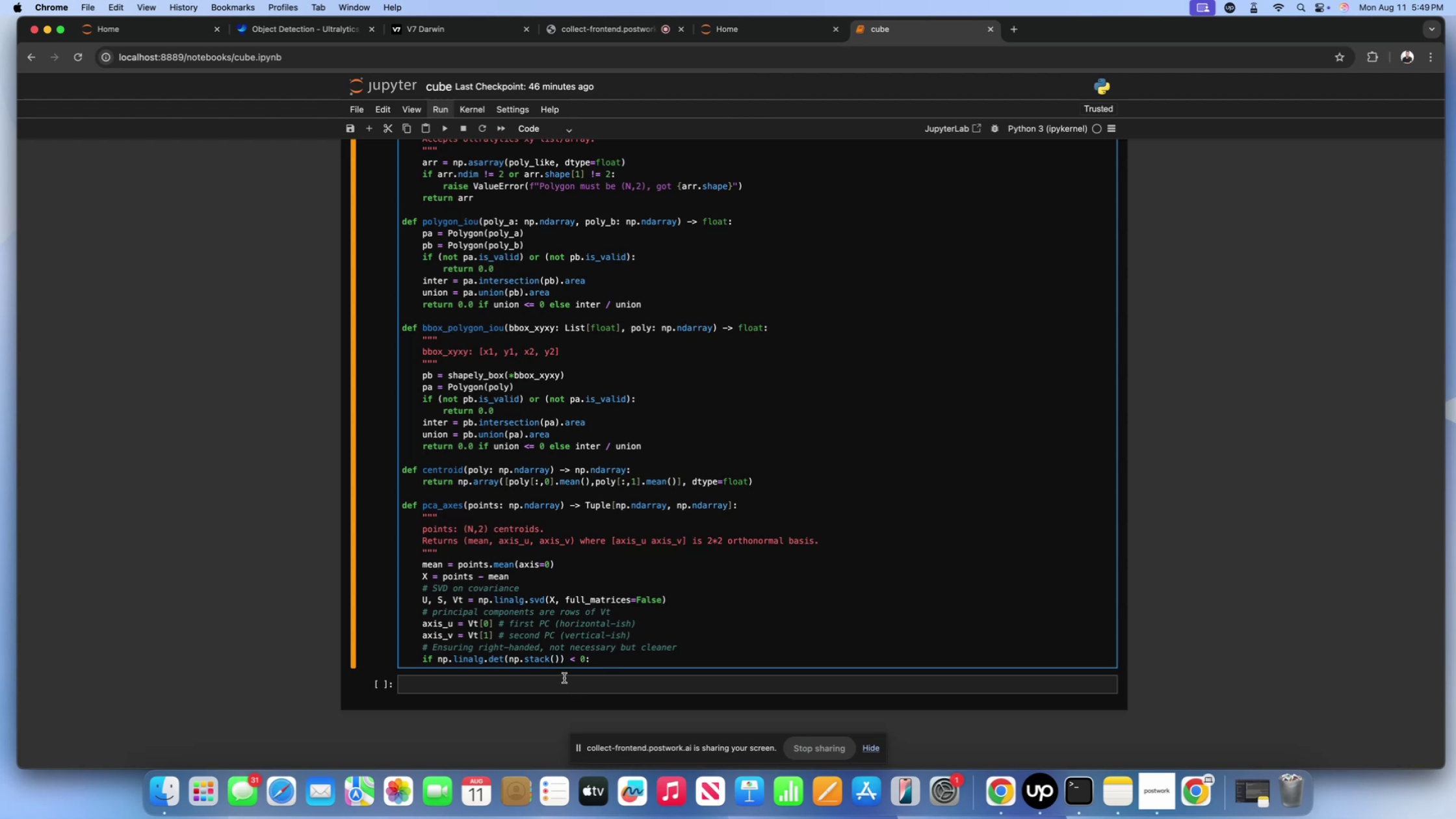 
left_click([554, 657])
 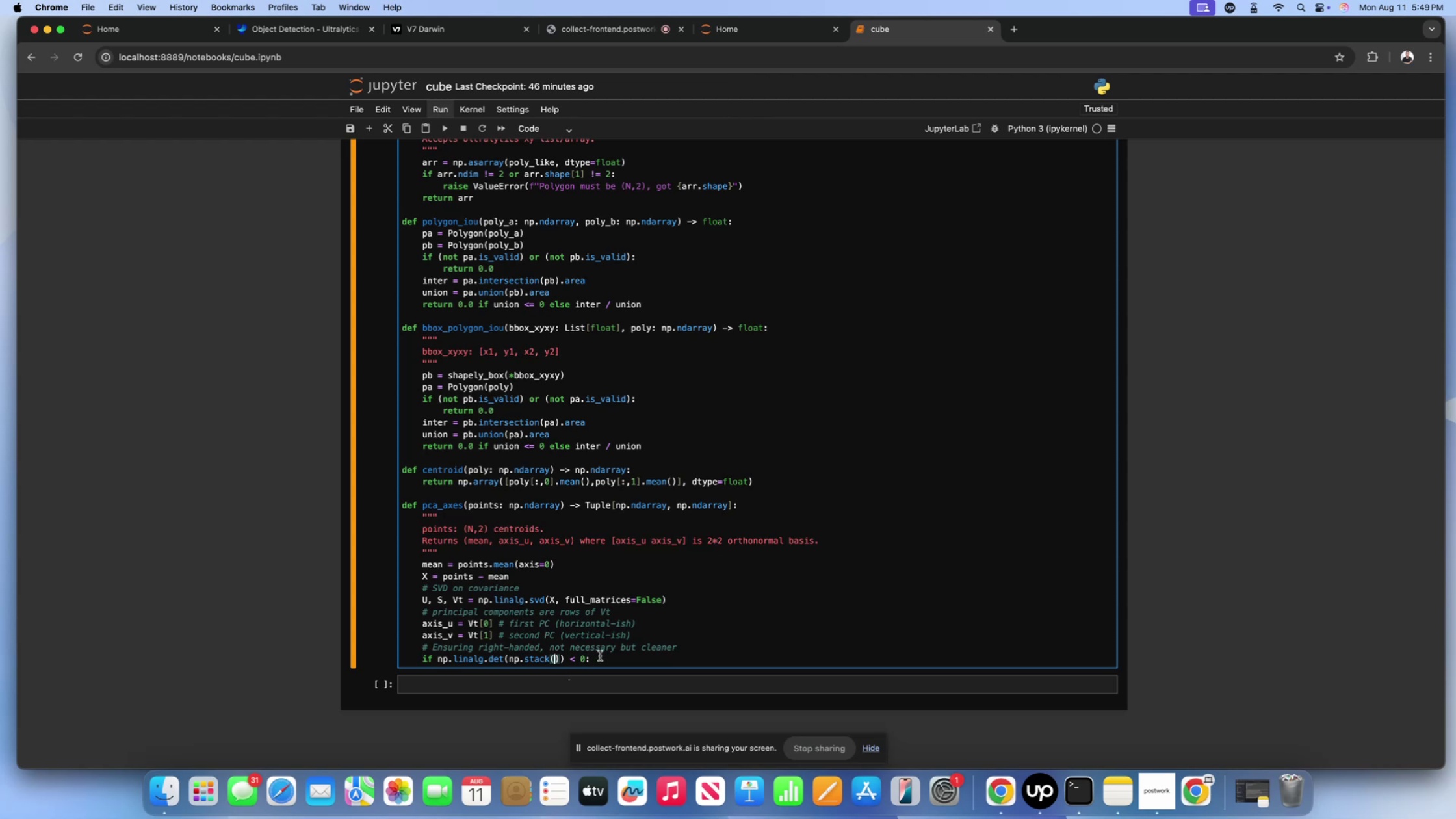 
key(BracketLeft)
 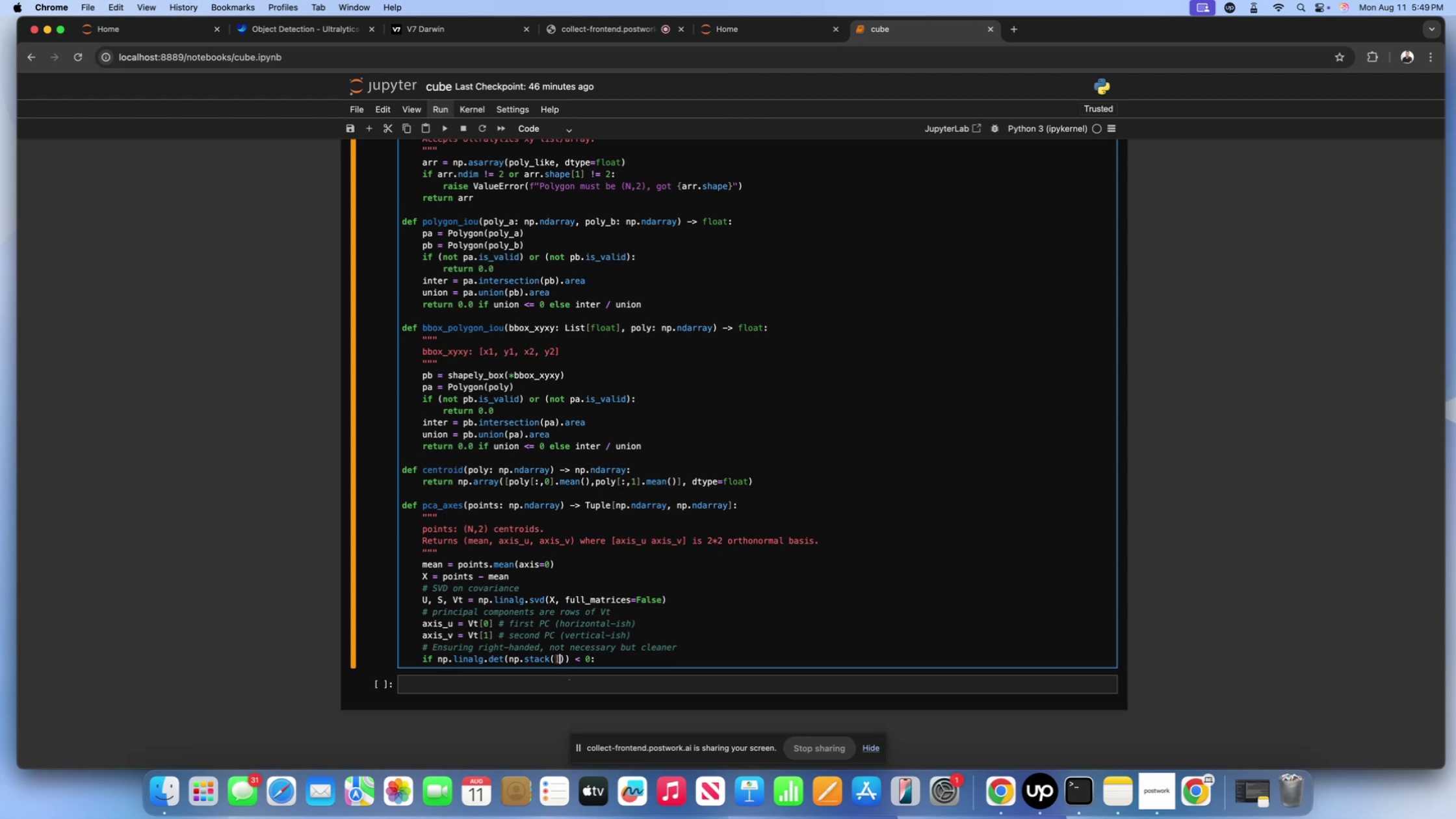 
key(BracketRight)
 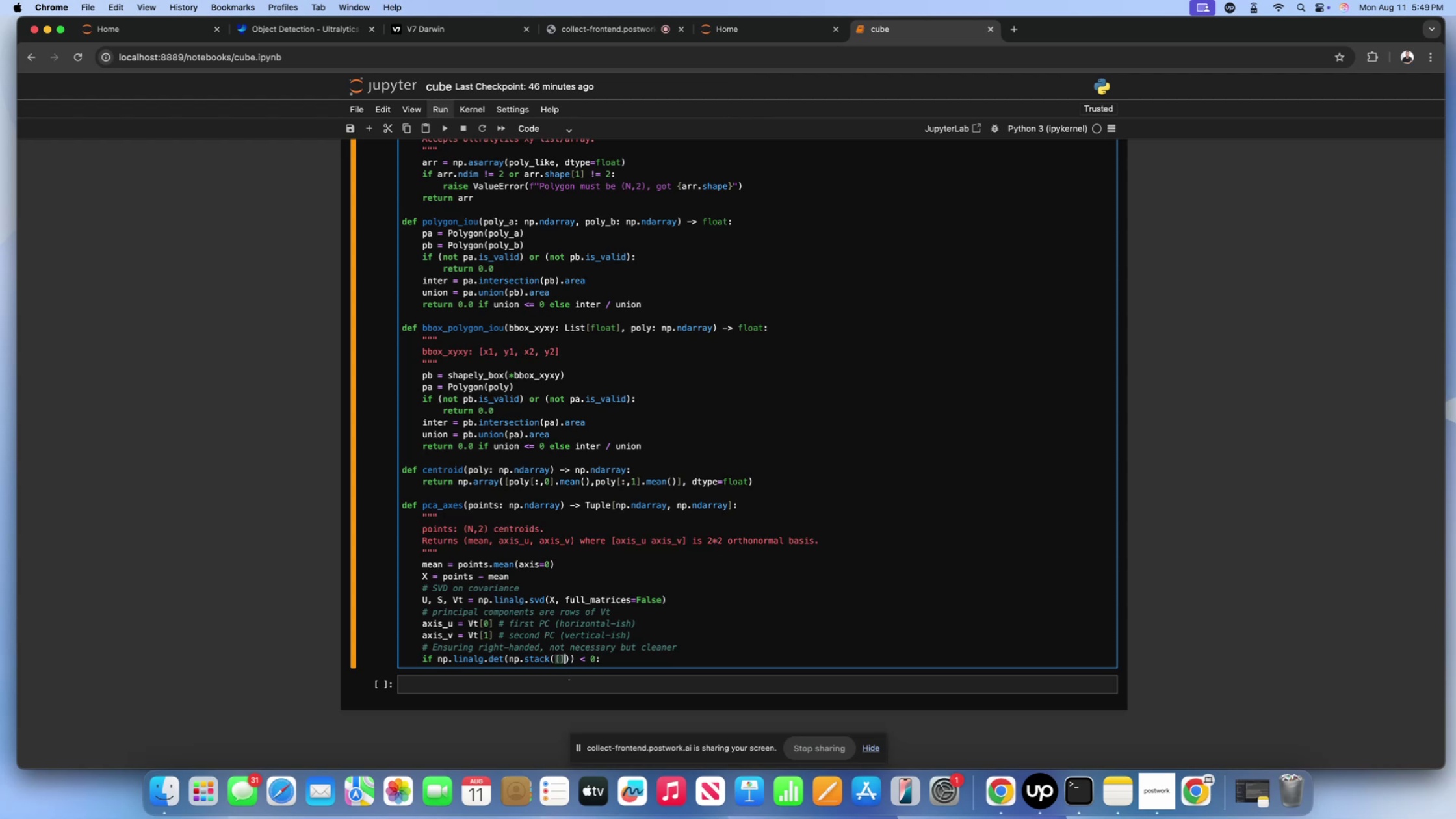 
key(ArrowLeft)
 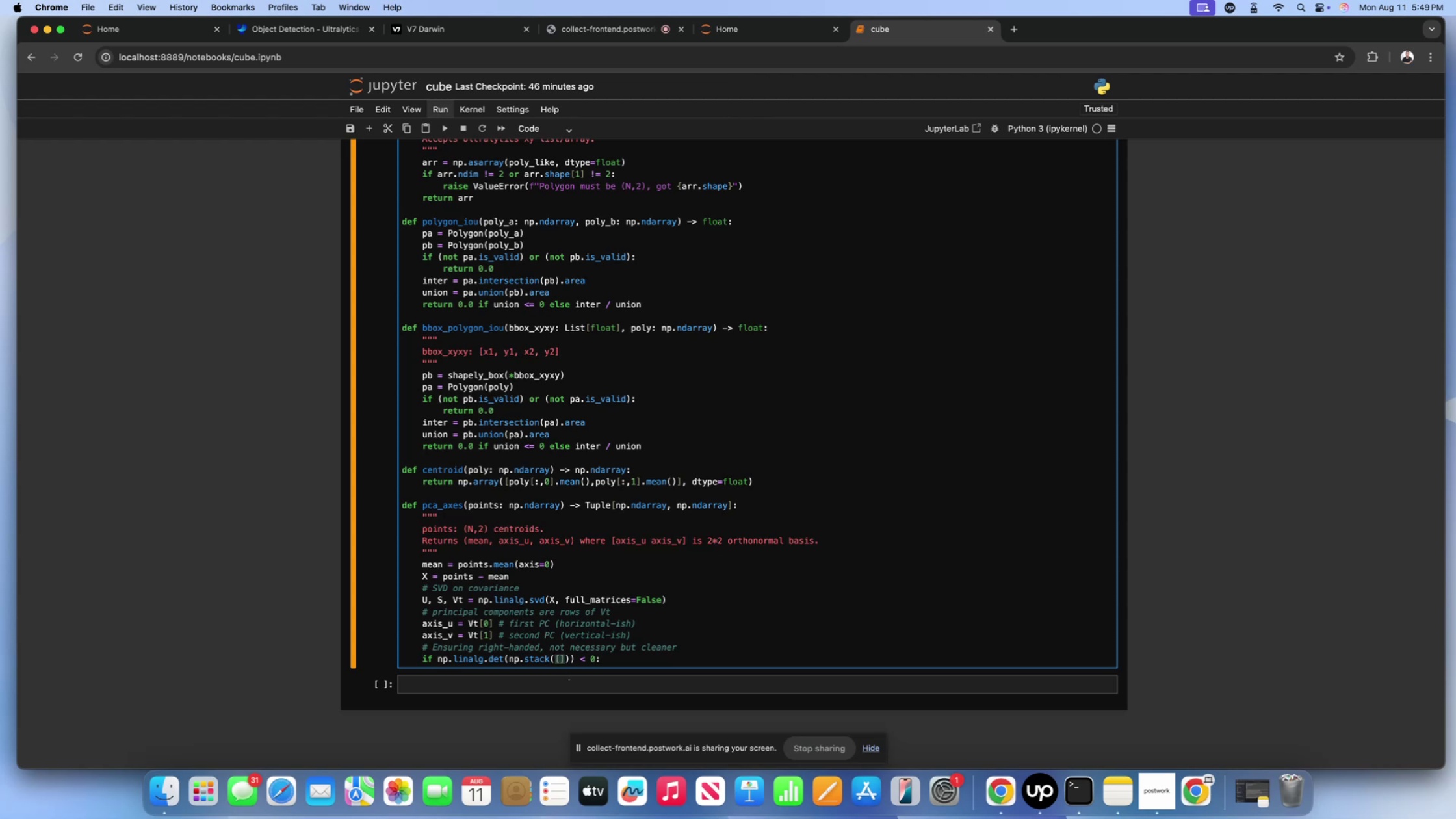 
type(axis_u, axis_v)
 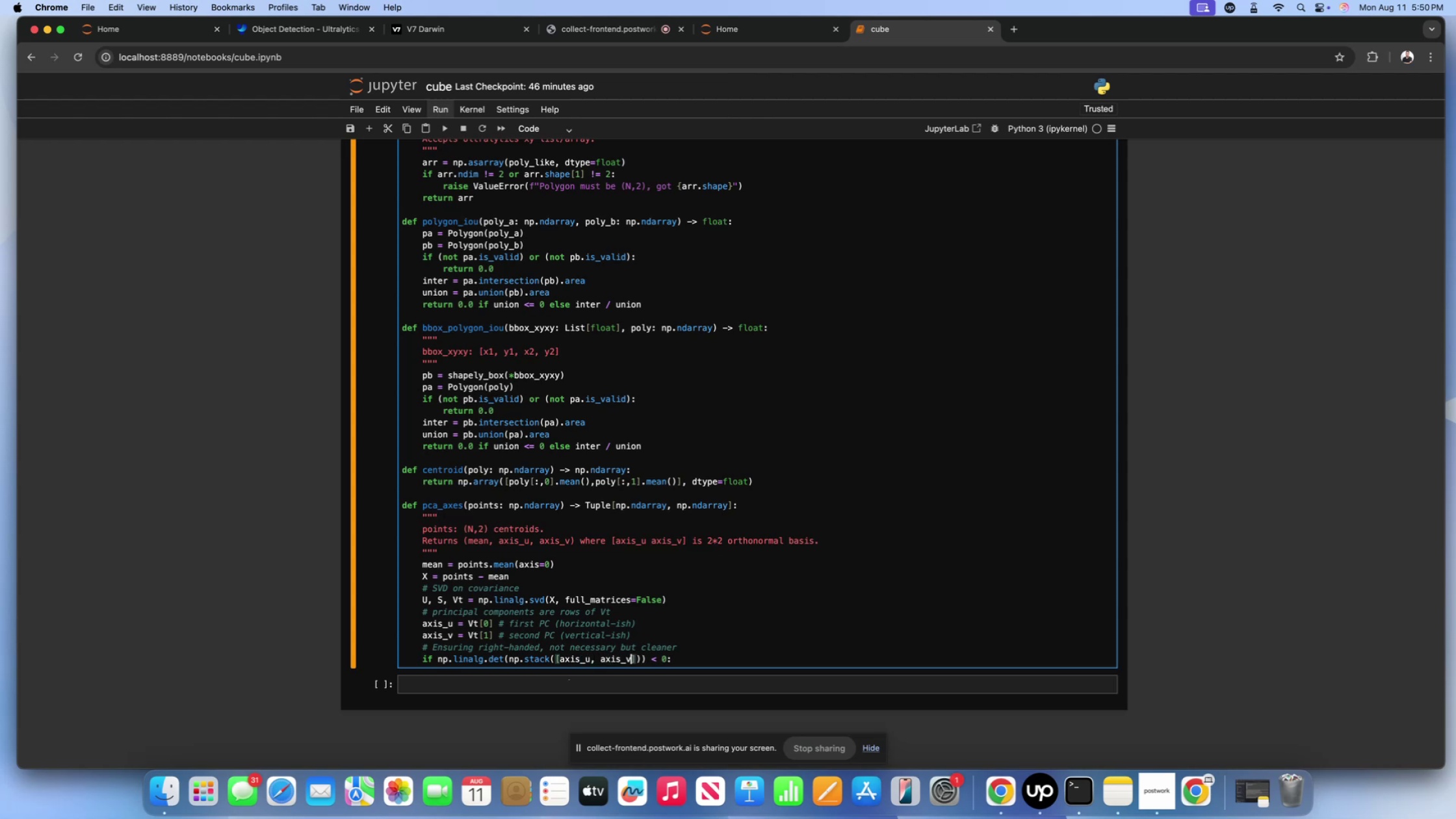 
key(ArrowRight)
 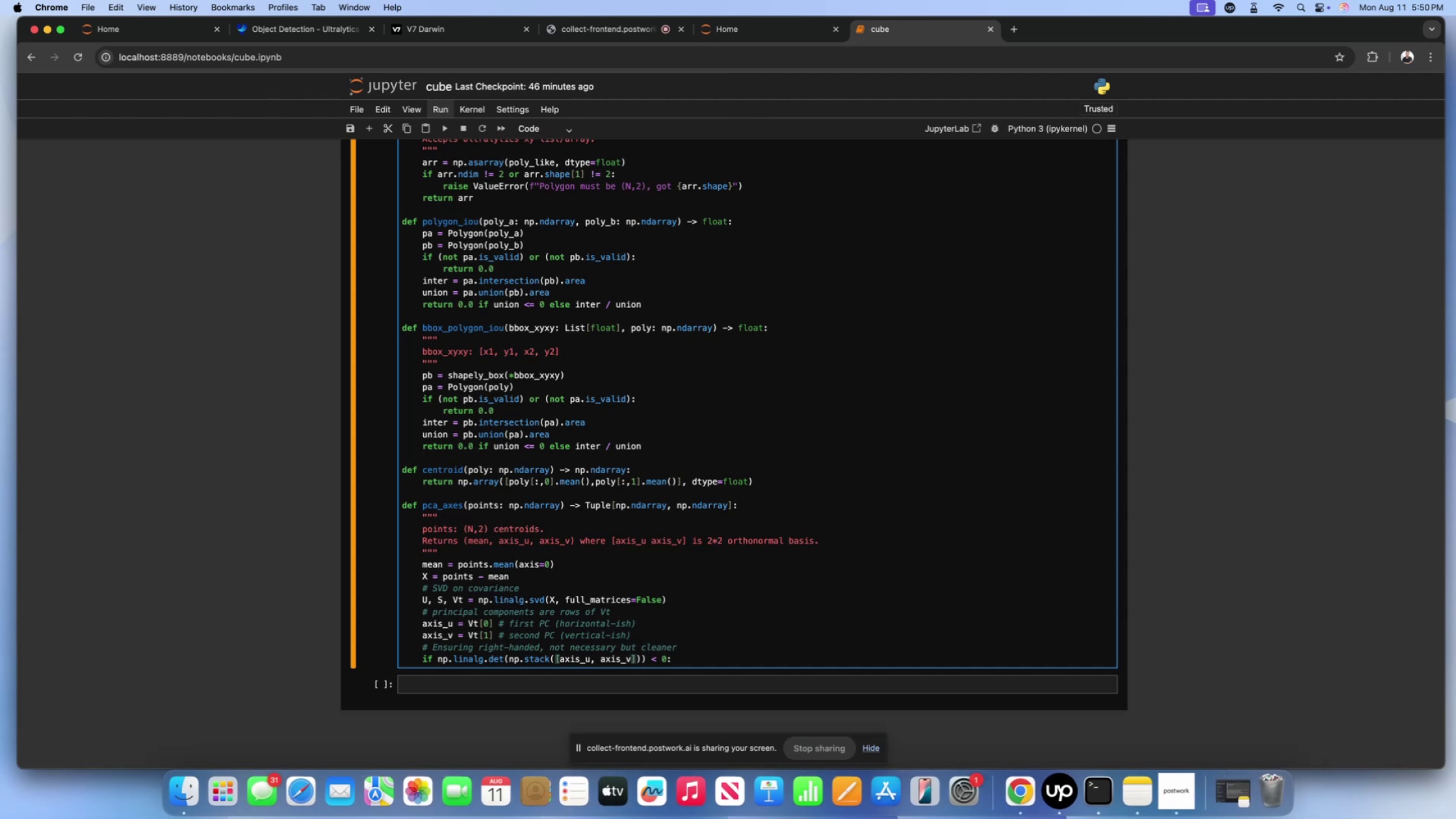 
type(, axis=1)
 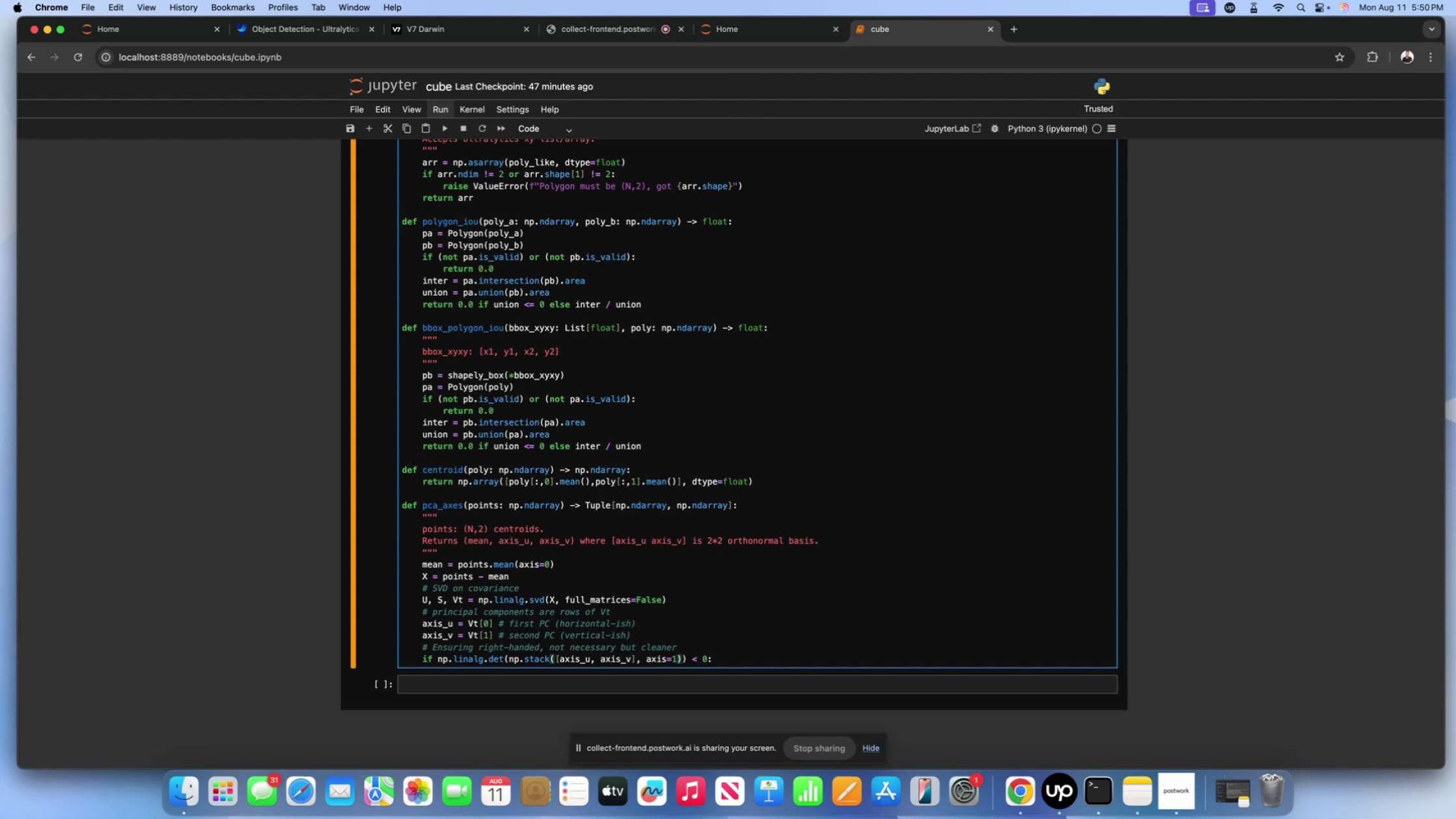 
key(ArrowRight)
 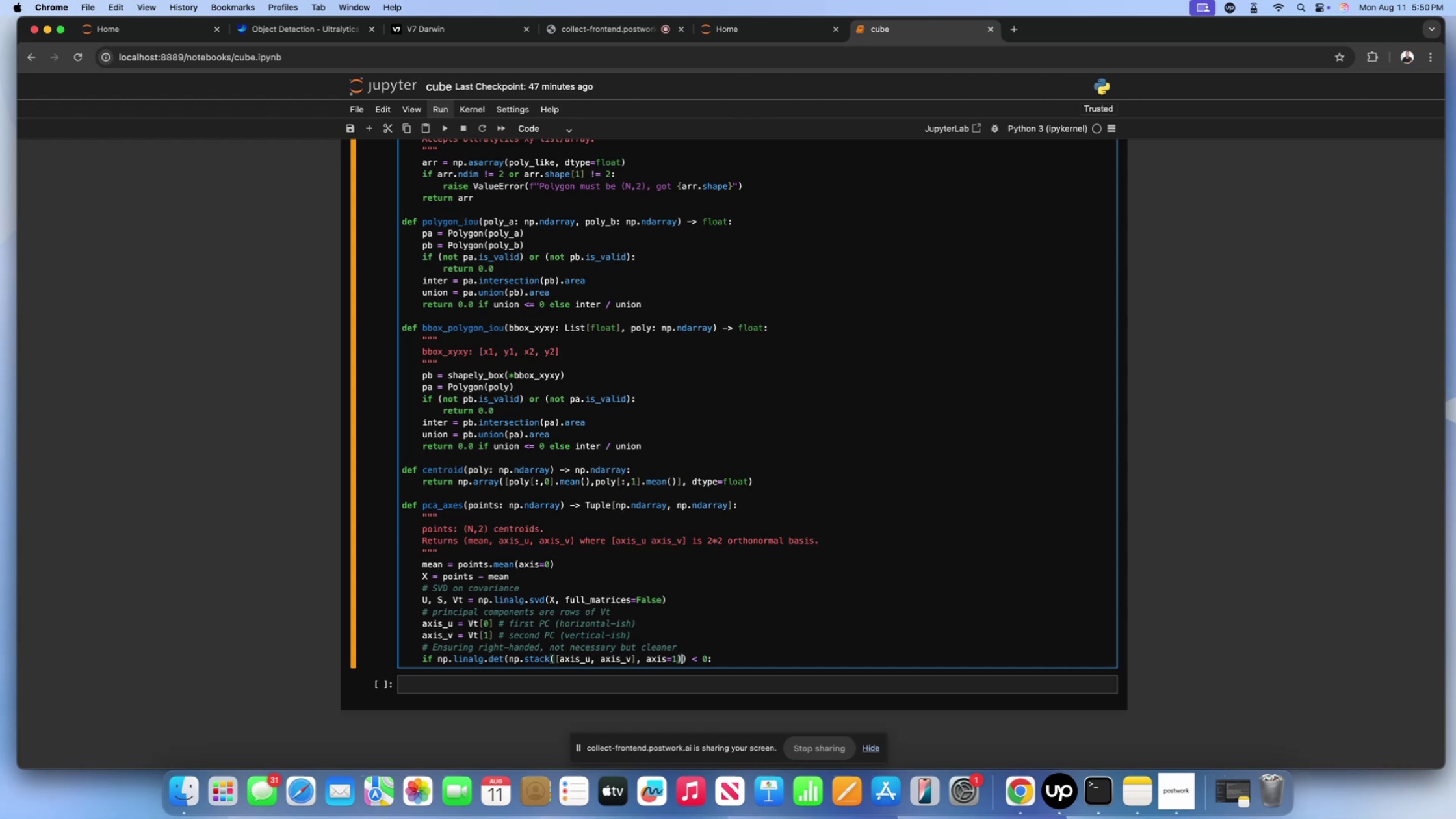 
key(ArrowRight)
 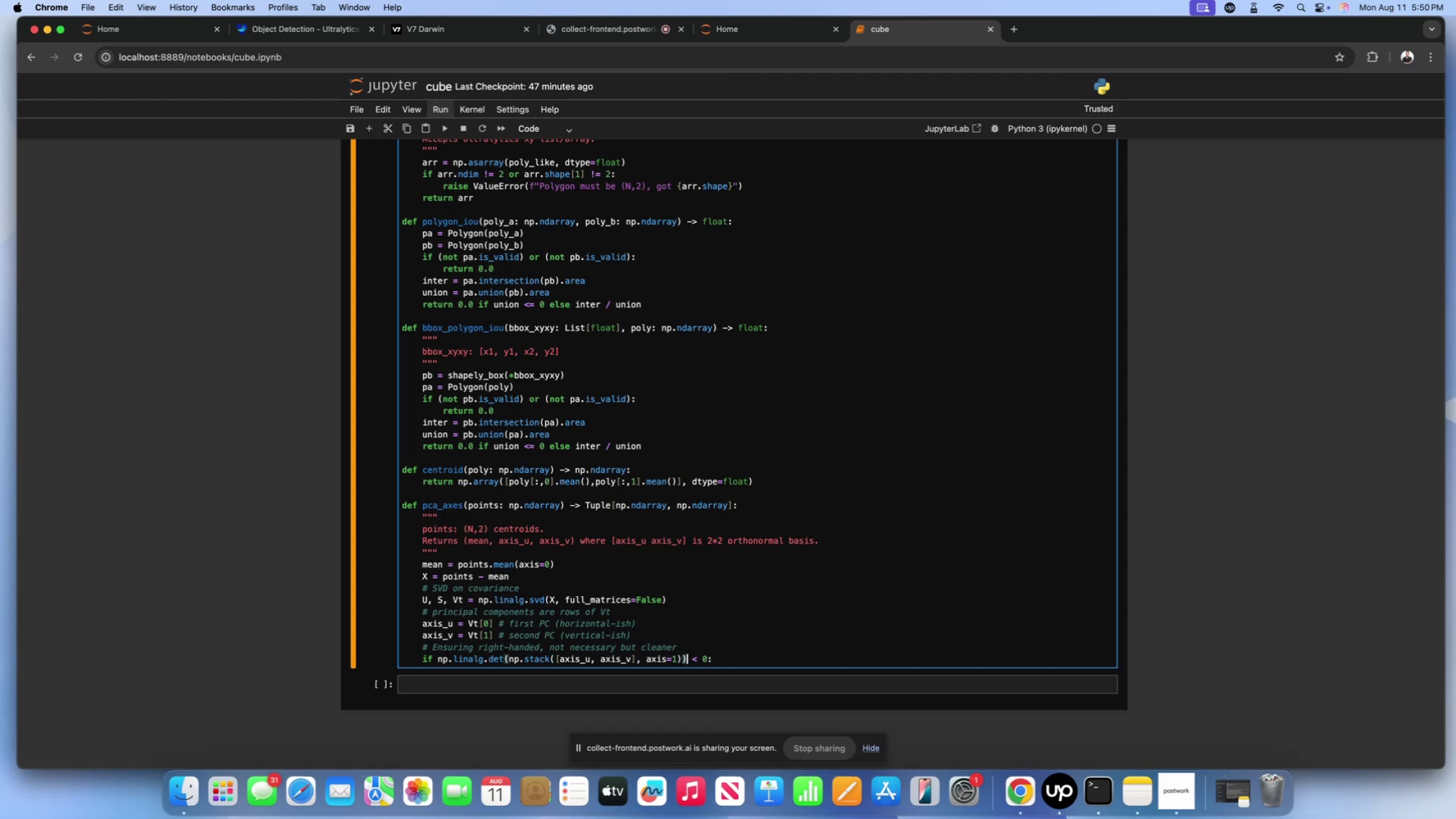 
key(ArrowRight)
 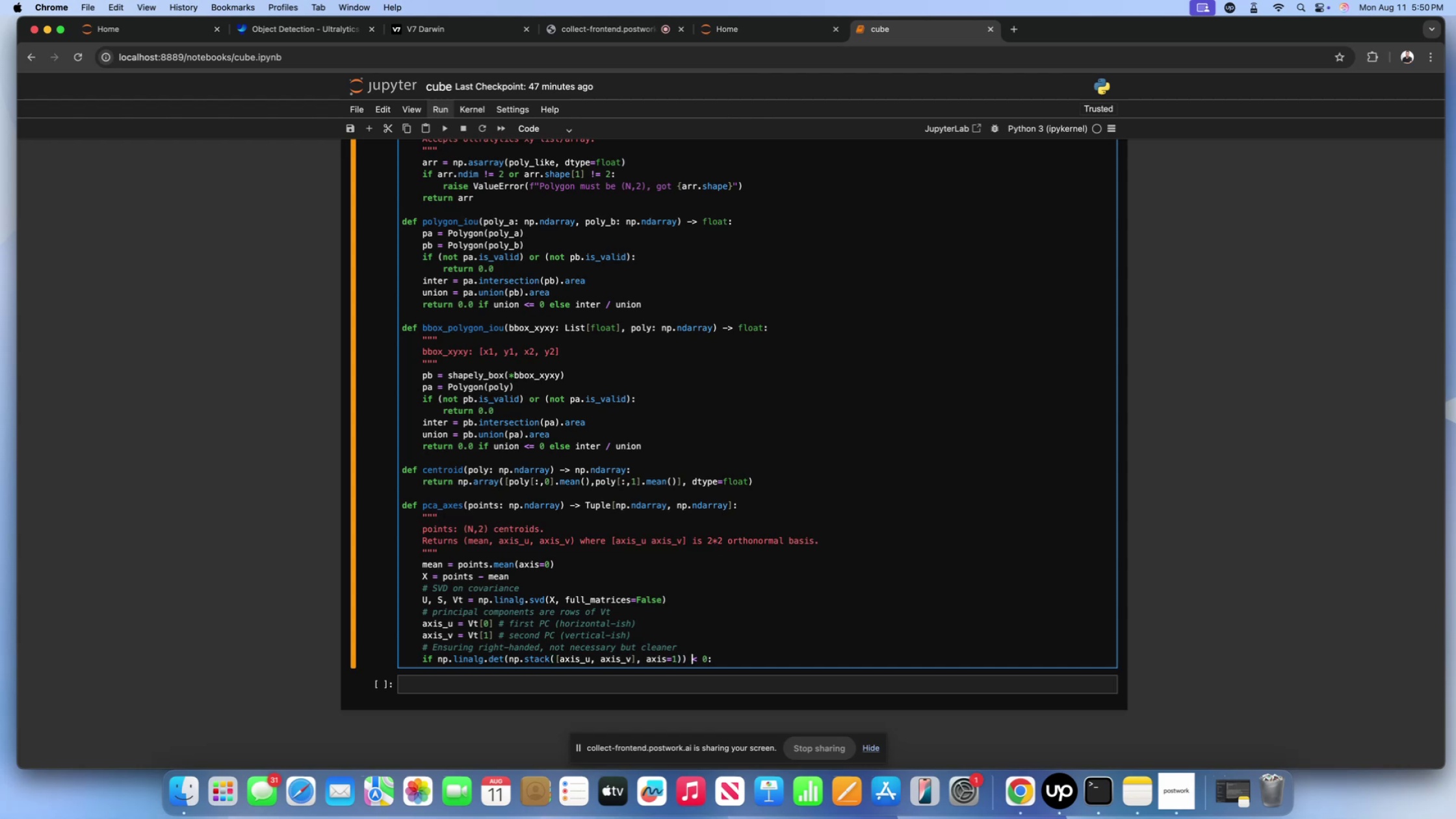 
key(ArrowRight)
 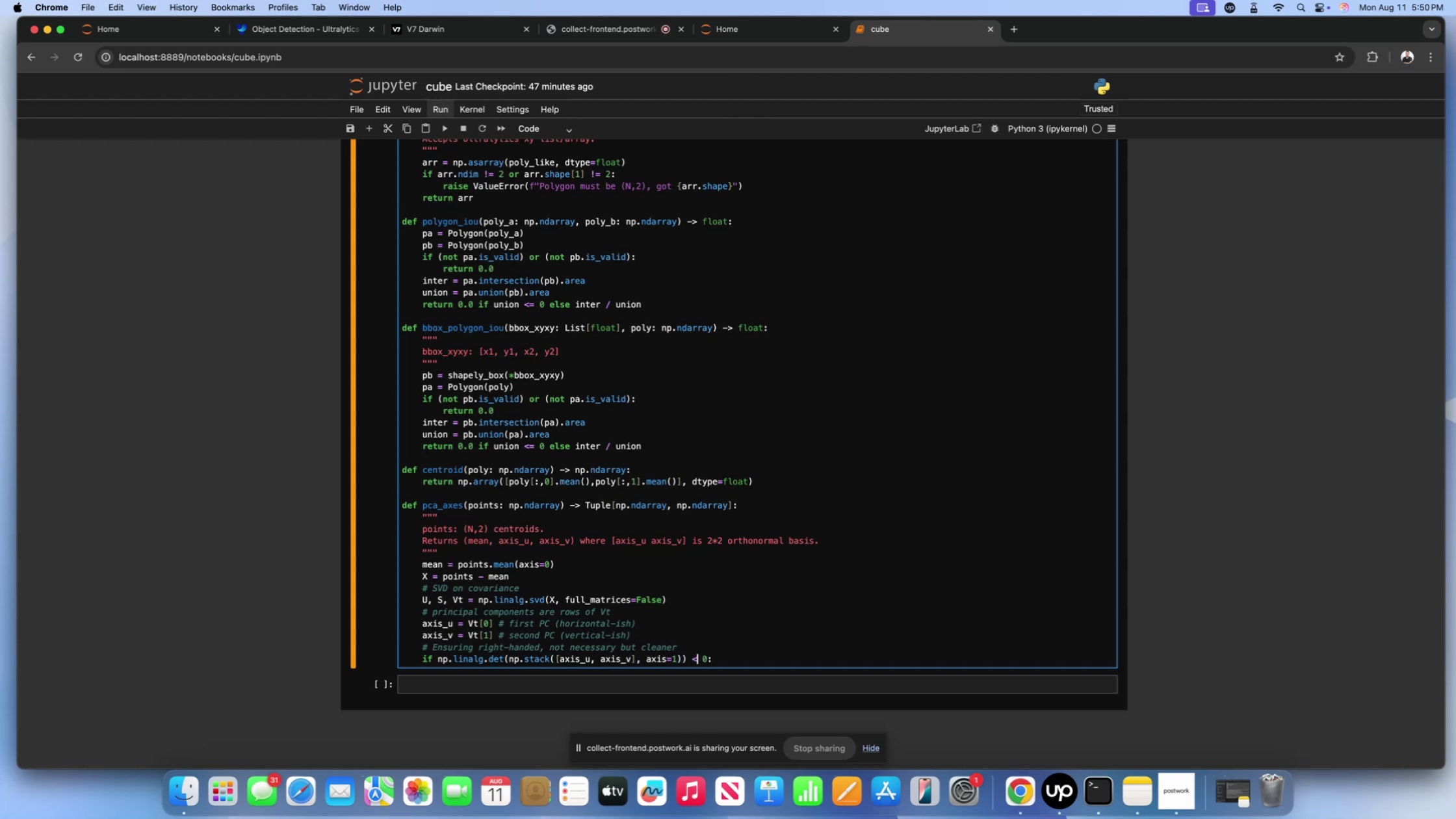 
key(ArrowRight)
 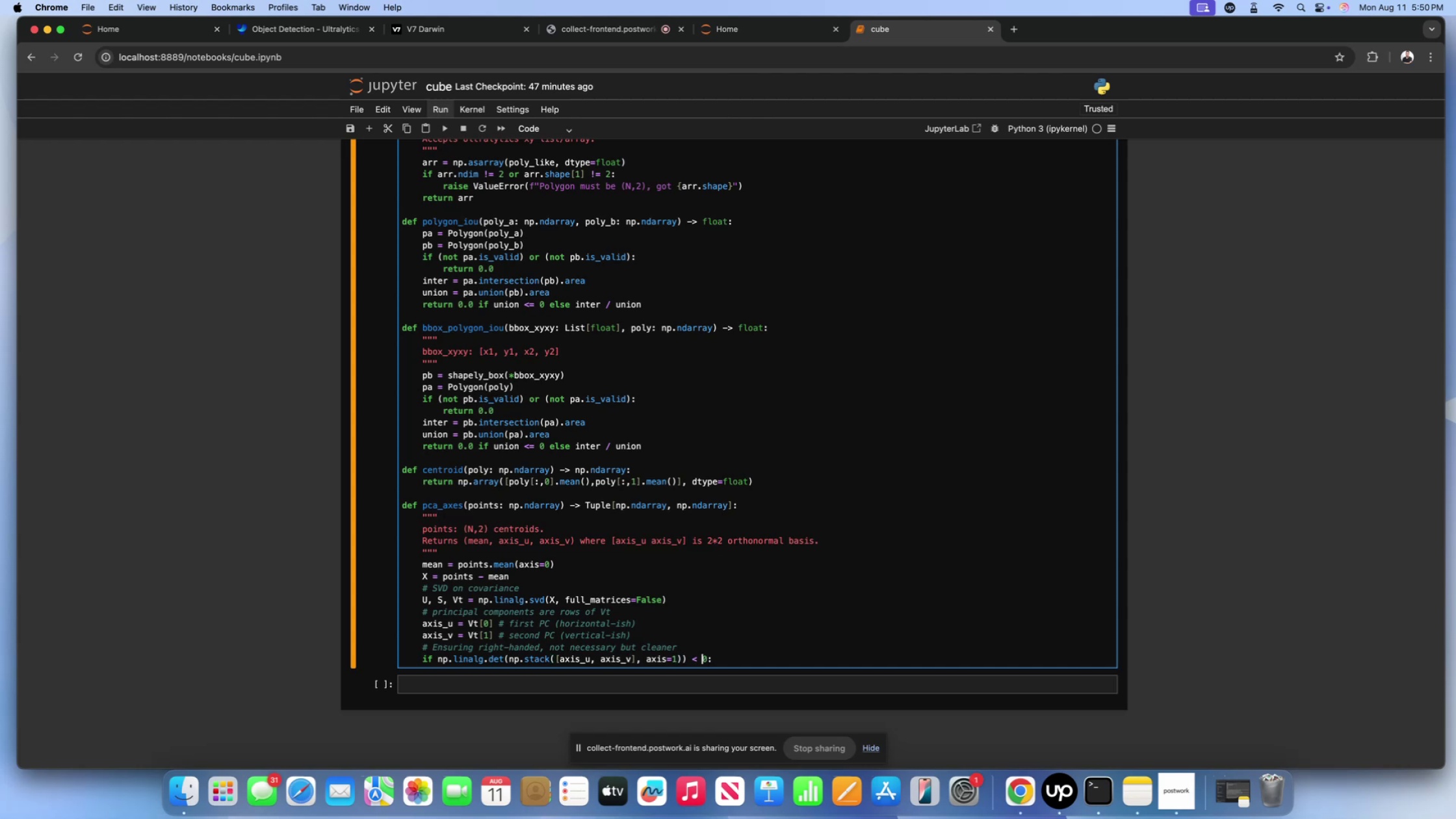 
key(ArrowRight)
 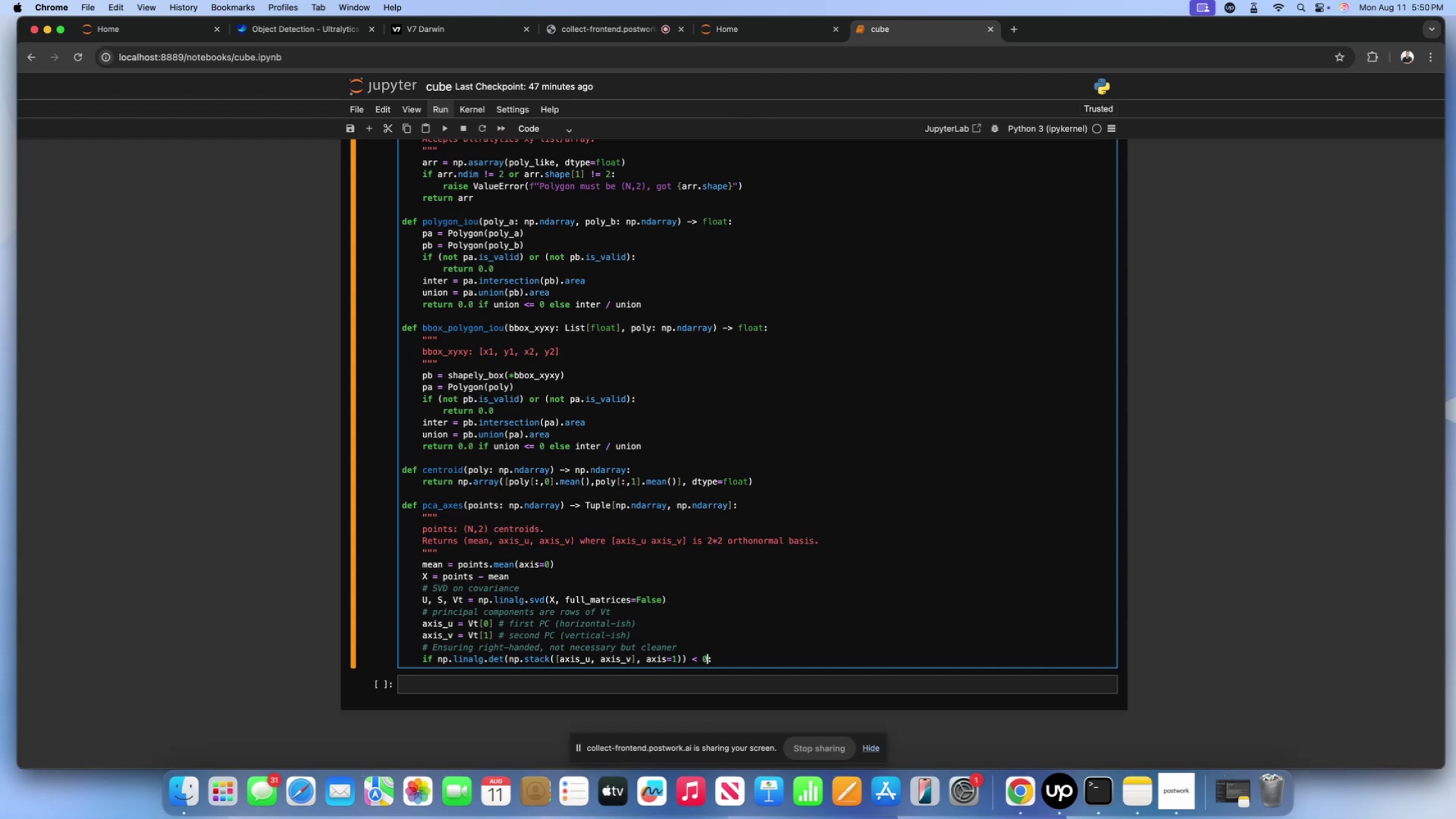 
key(ArrowRight)
 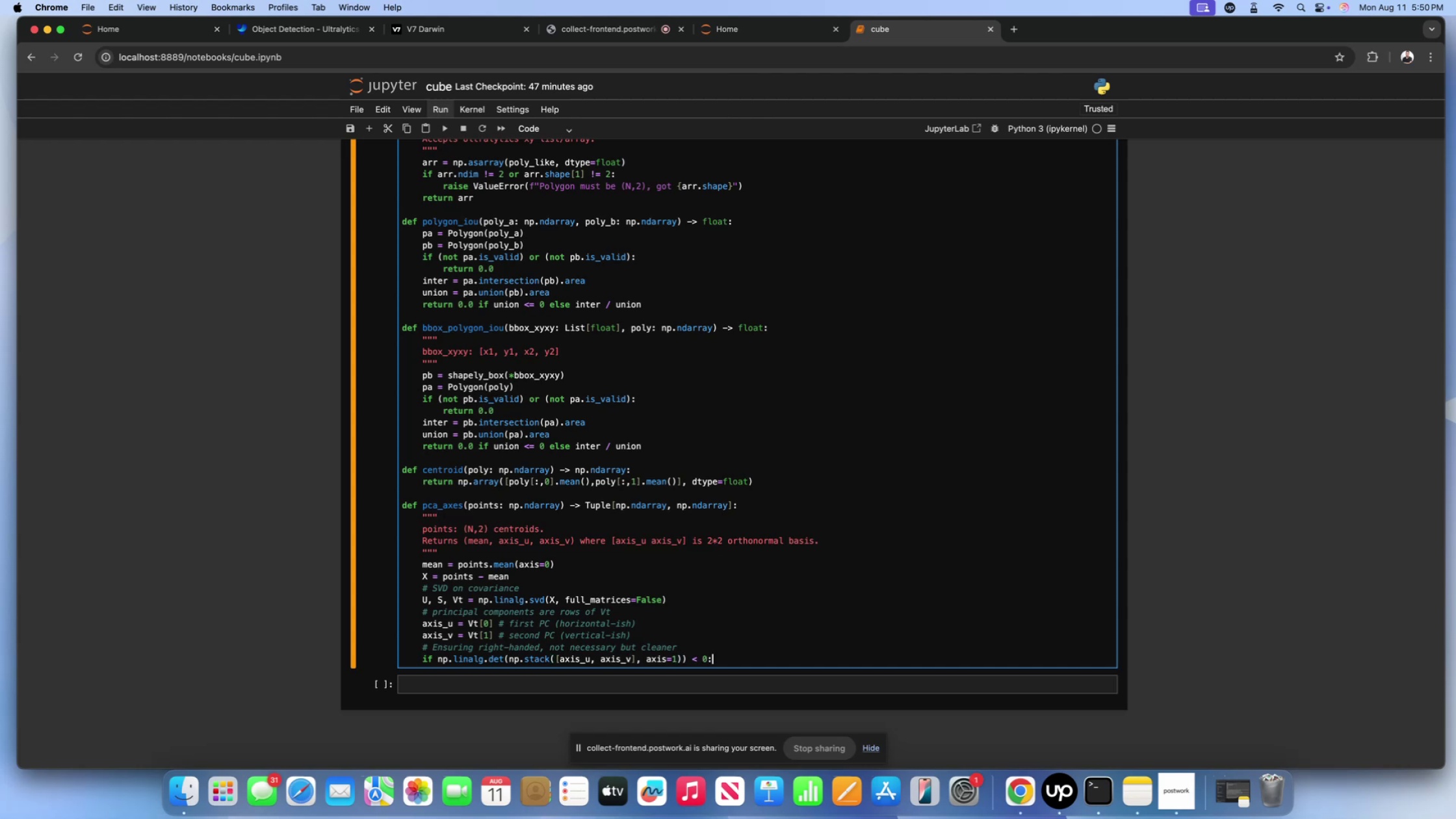 
key(Enter)
 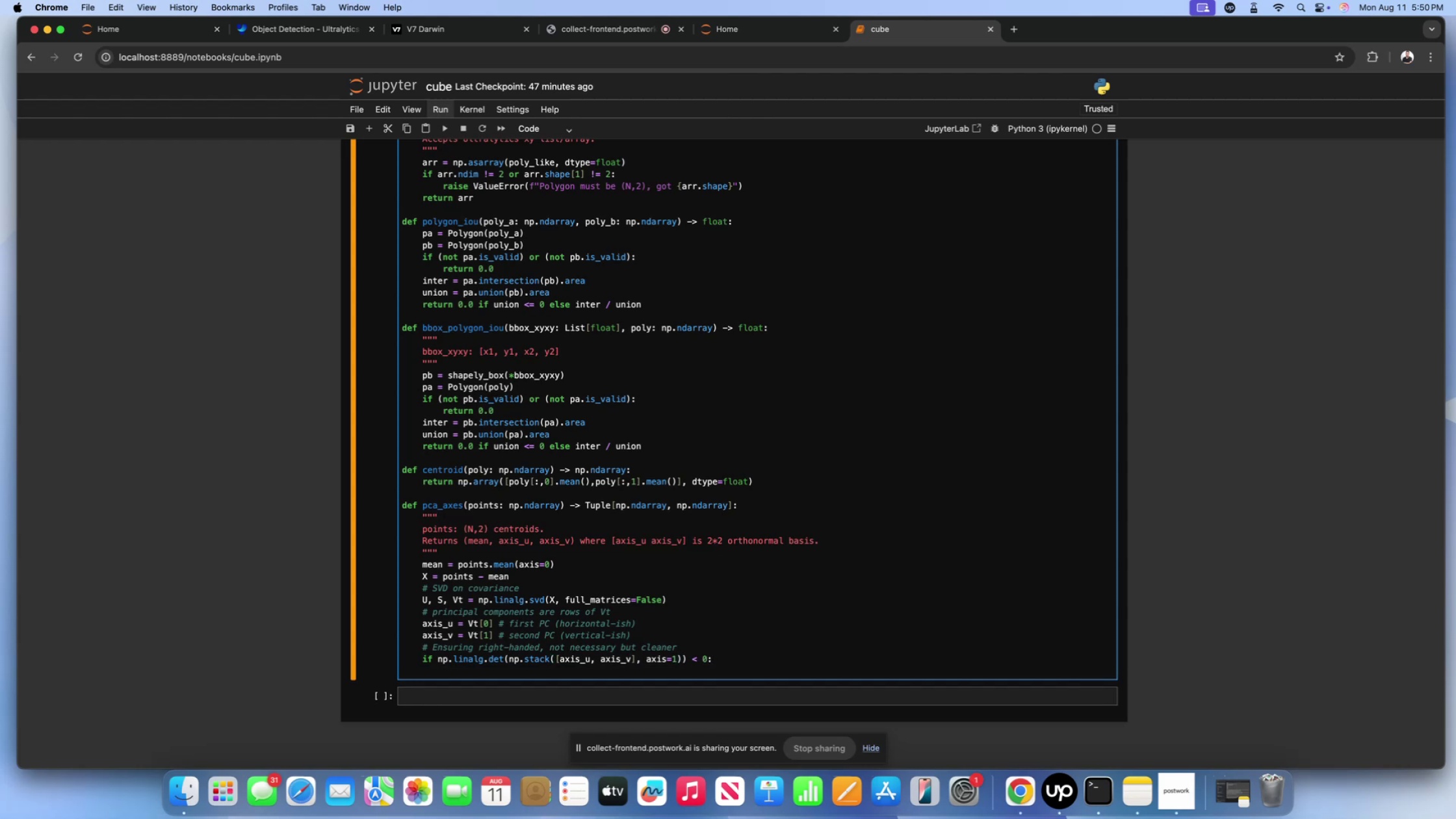 
type(axis_v - )
key(Backspace)
key(Backspace)
type(= -axis_v)
 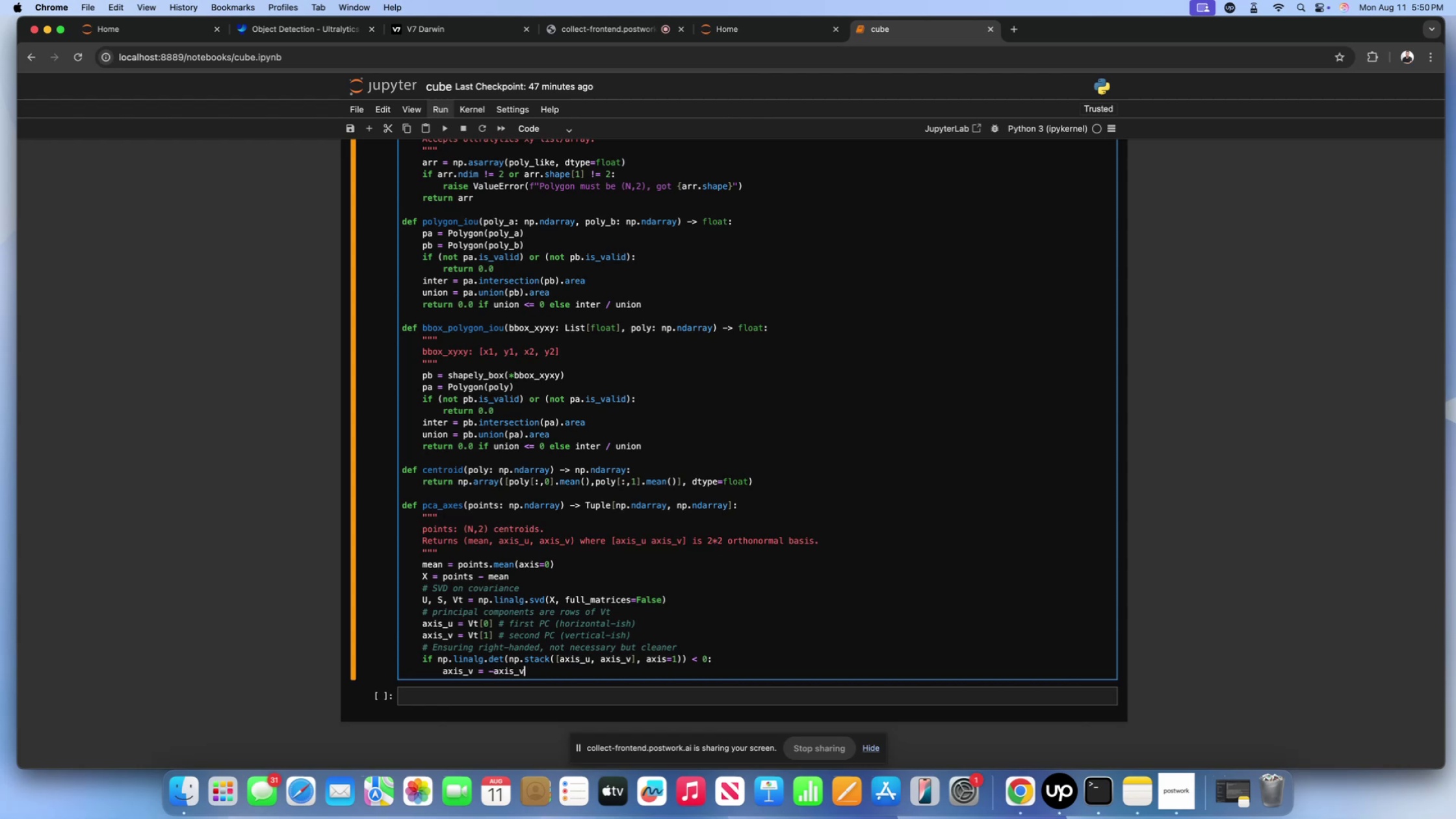 
key(Enter)
 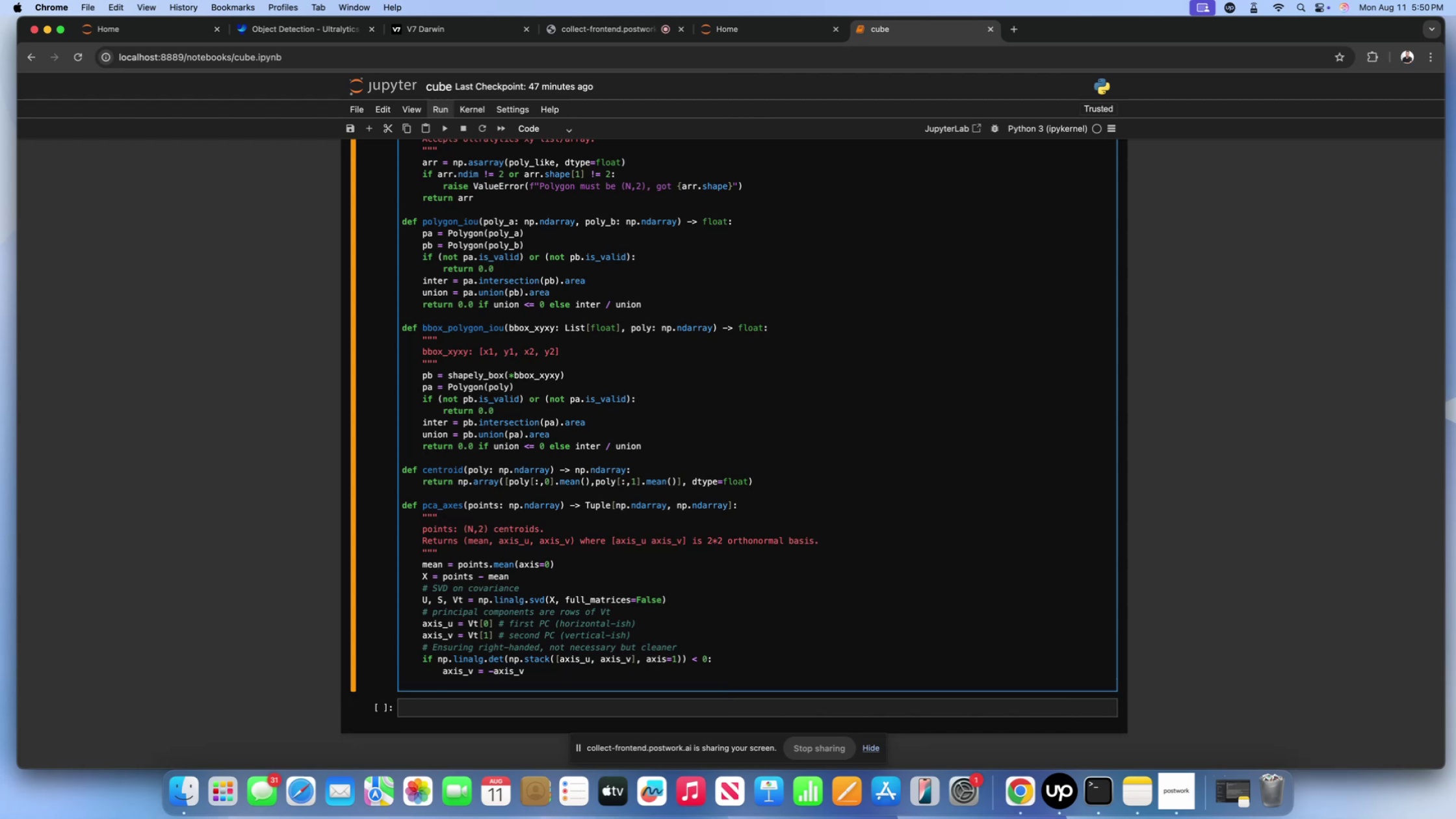 
key(Backspace)
type(return mean, axis_u, axis_v)
 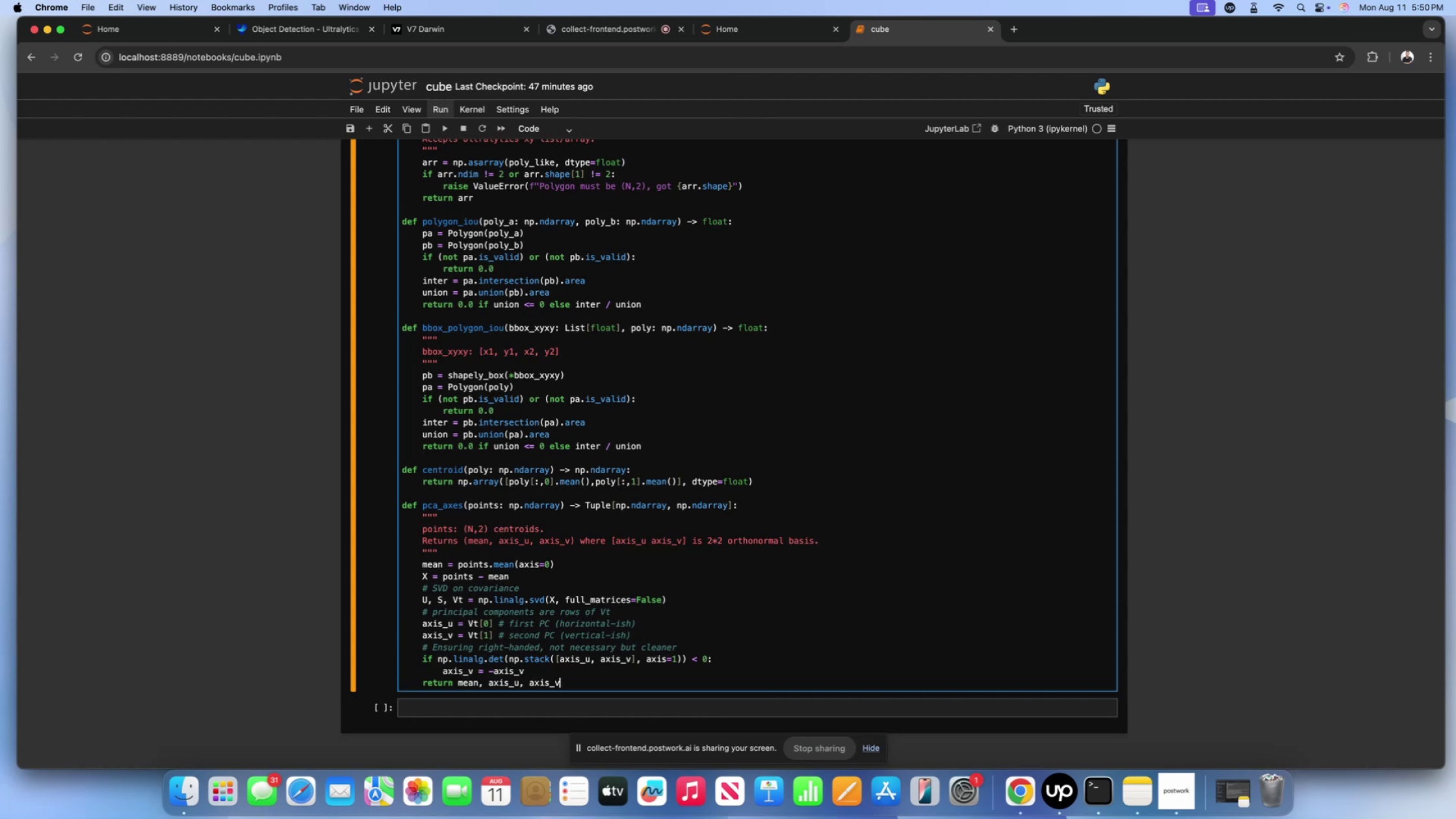 
wait(6.45)
 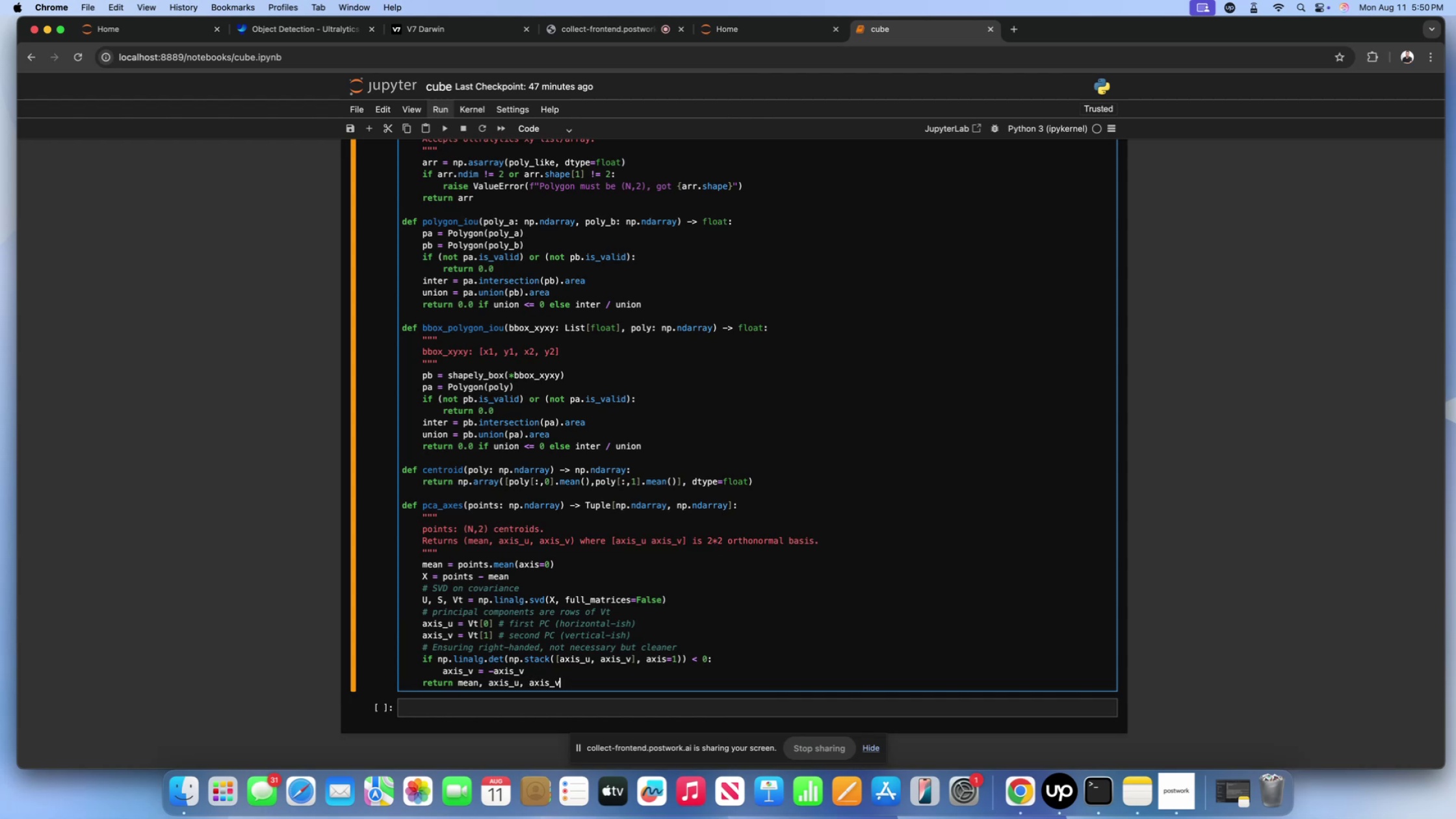 
key(Enter)
 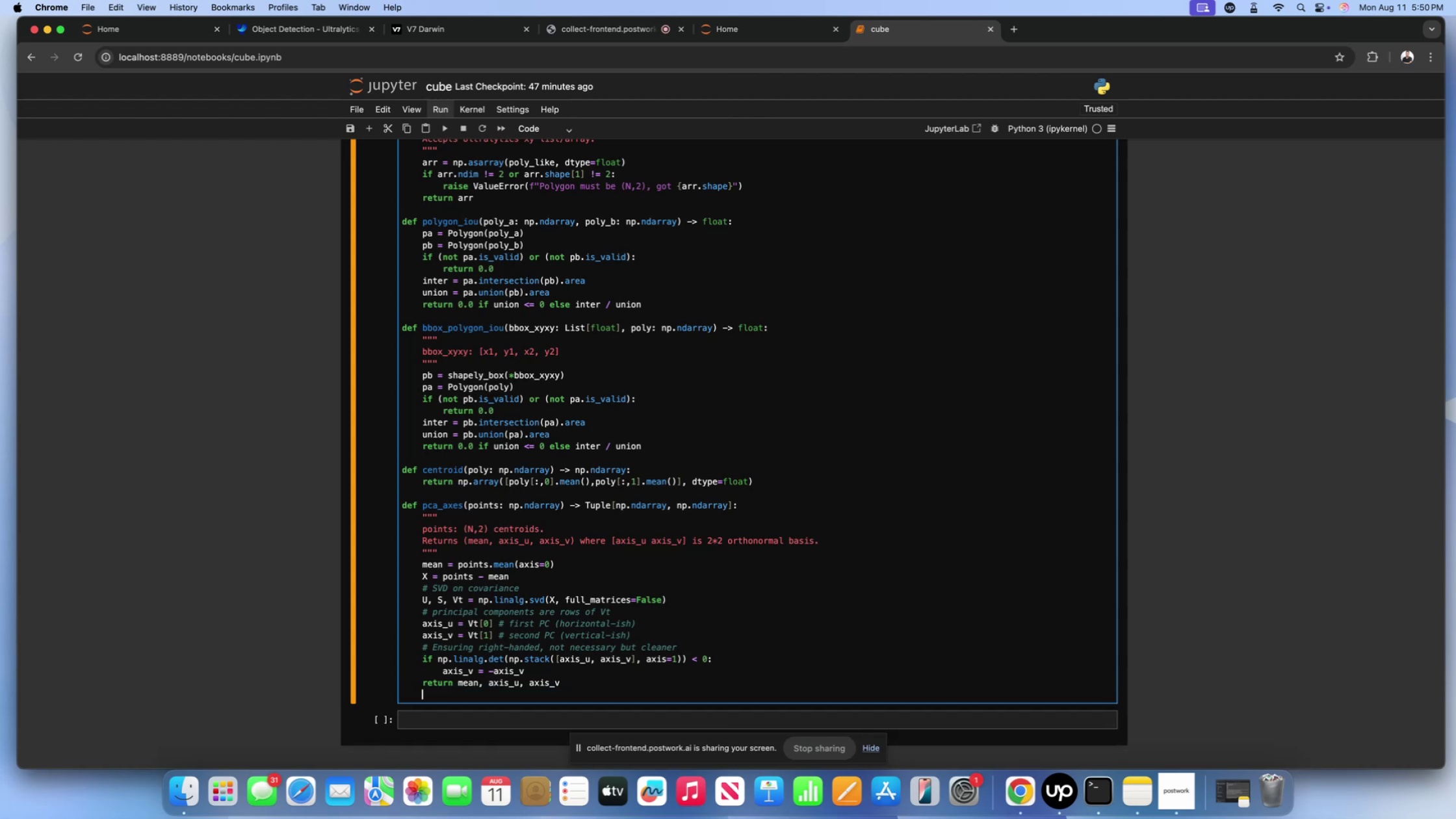 
key(Backspace)
 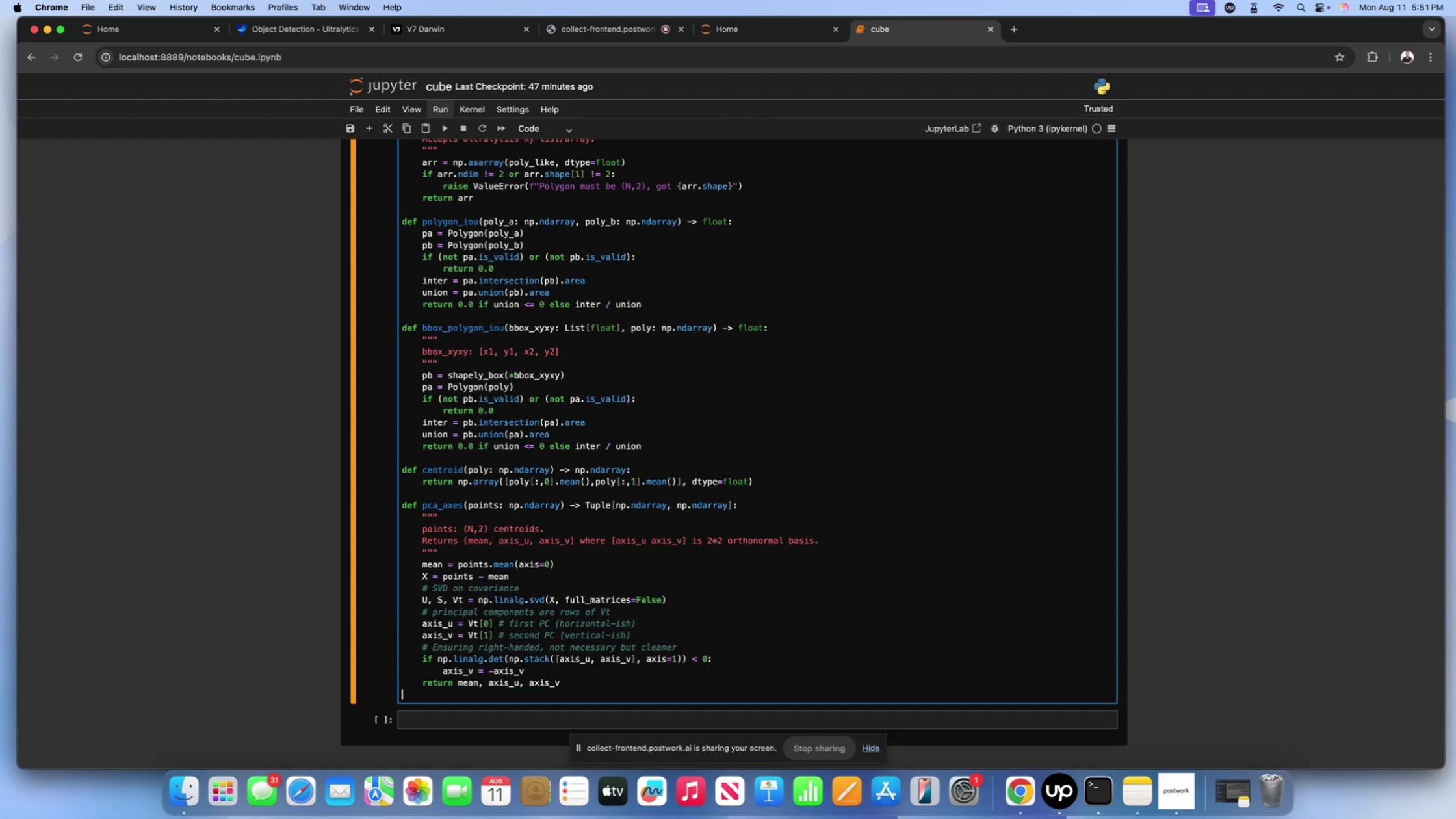 
hold_key(key=ShiftLeft, duration=0.41)
 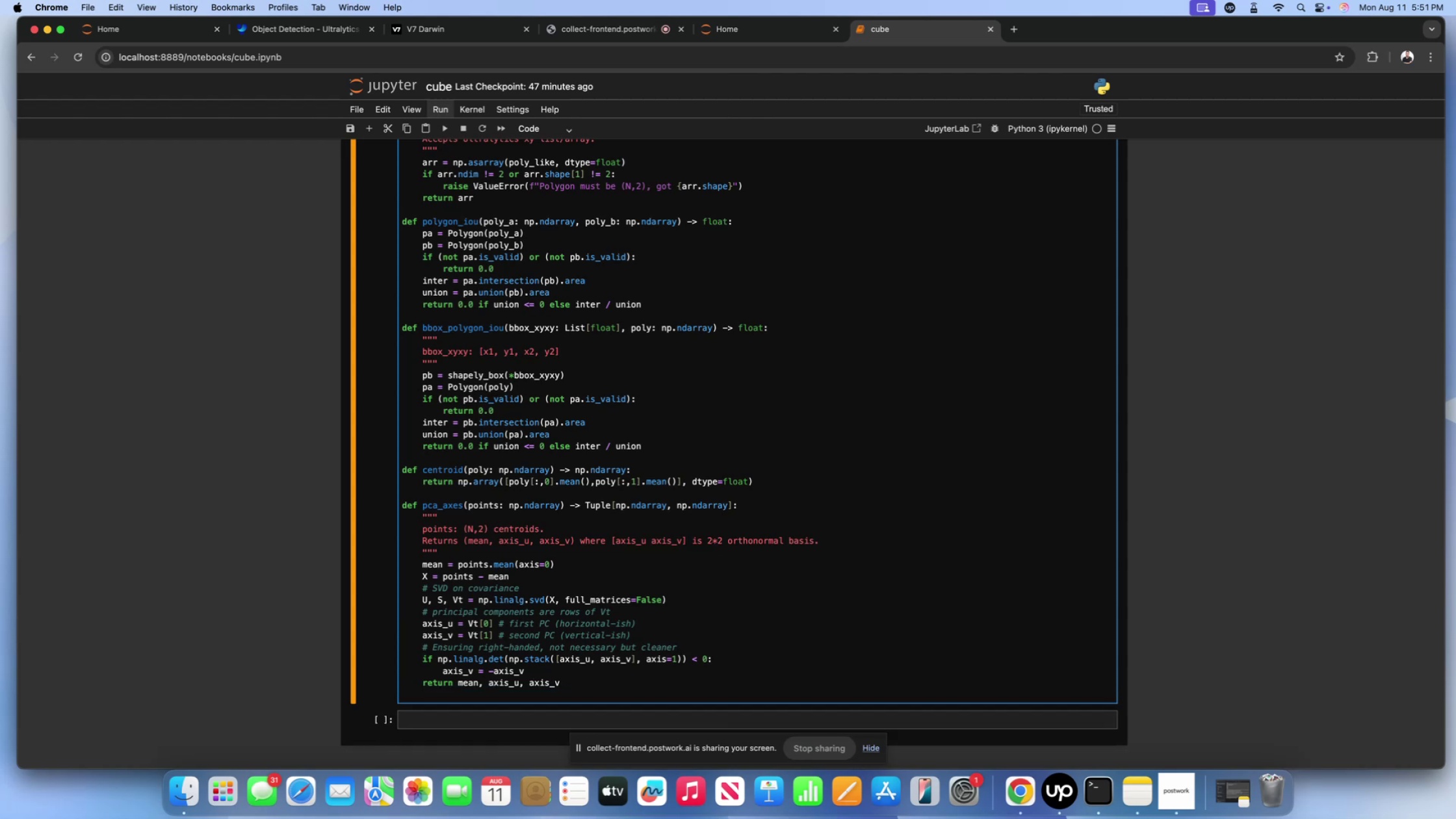 
key(Backspace)
 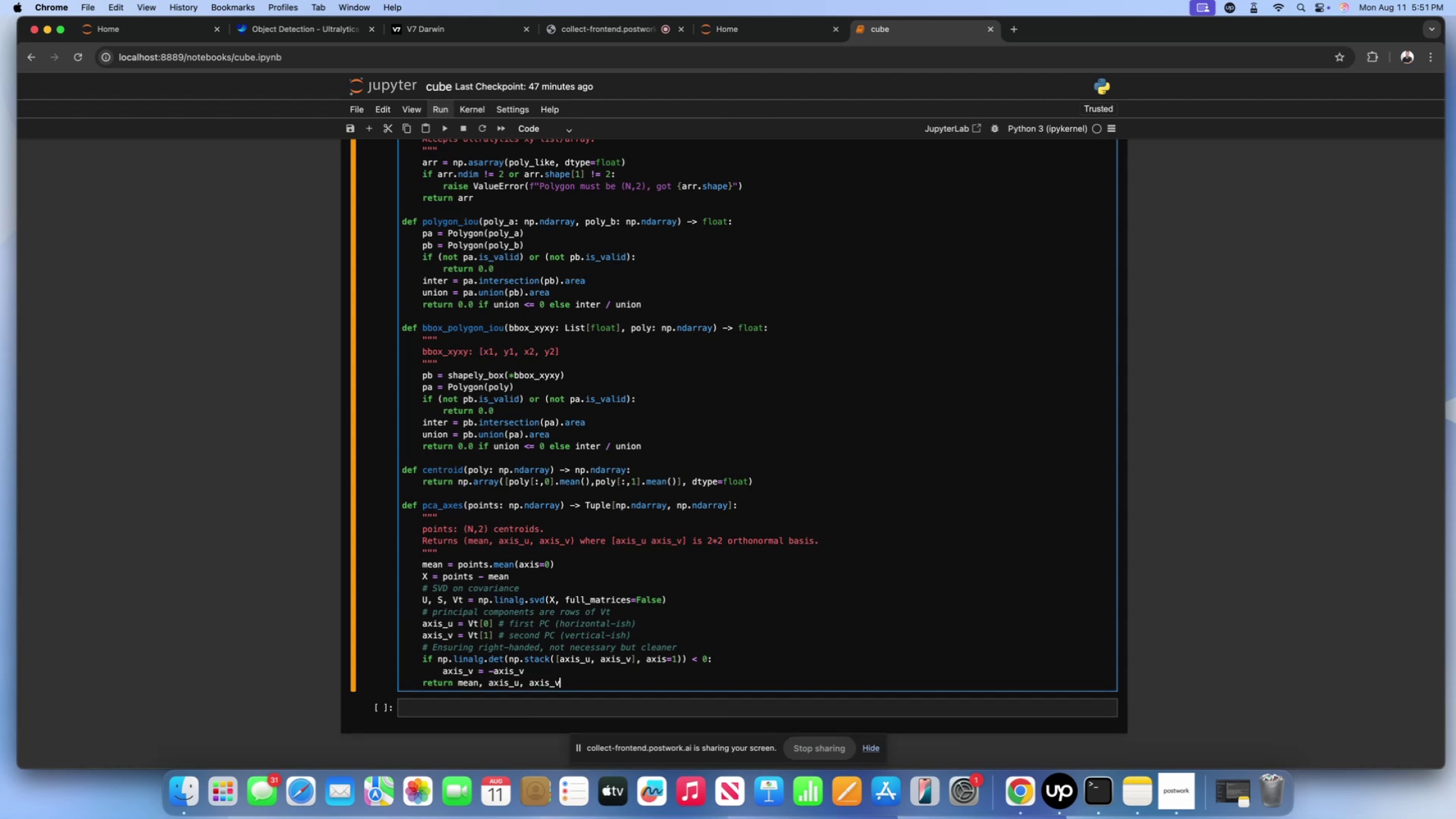 
key(Shift+ShiftLeft)
 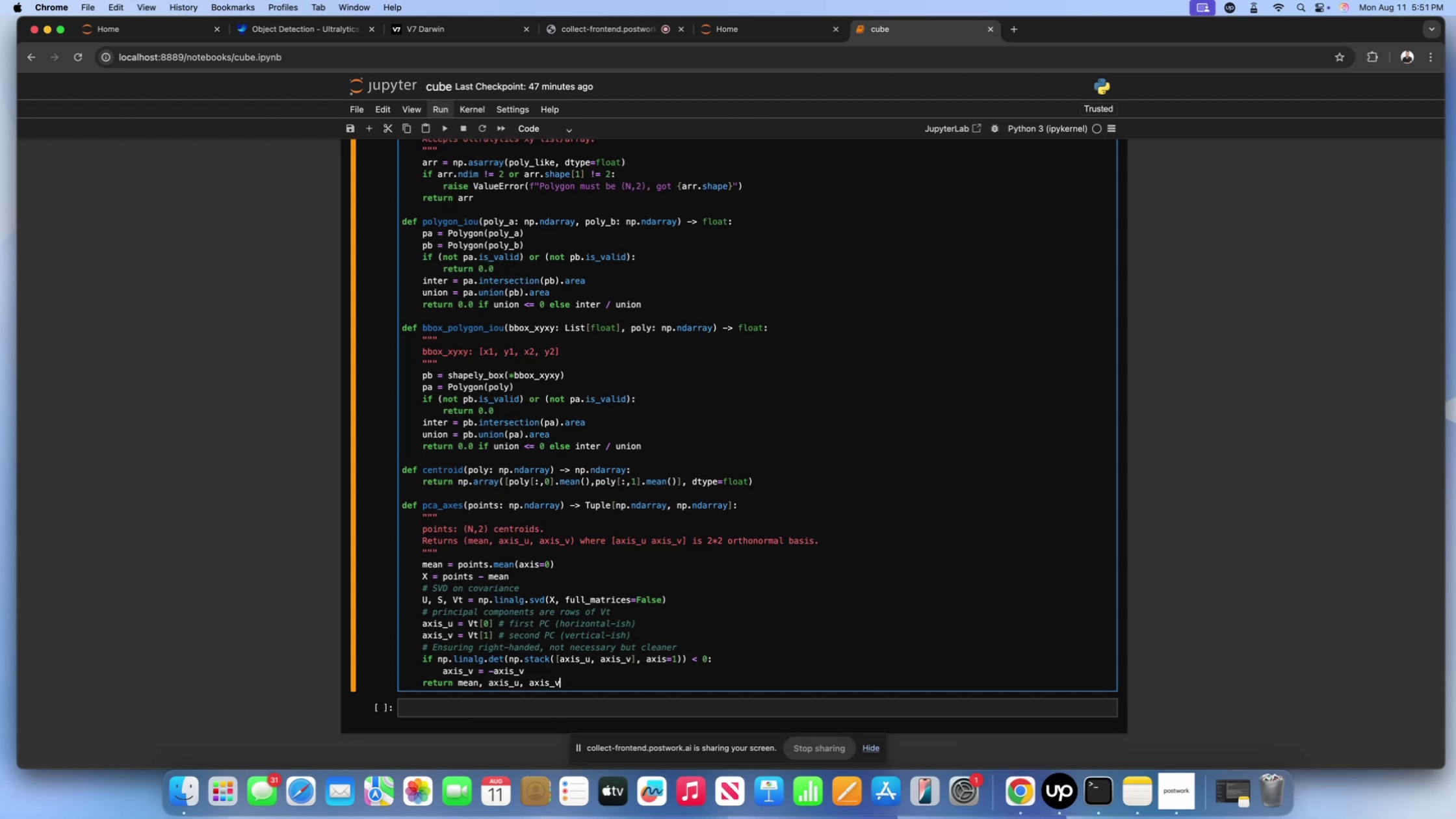 
key(Shift+Enter)
 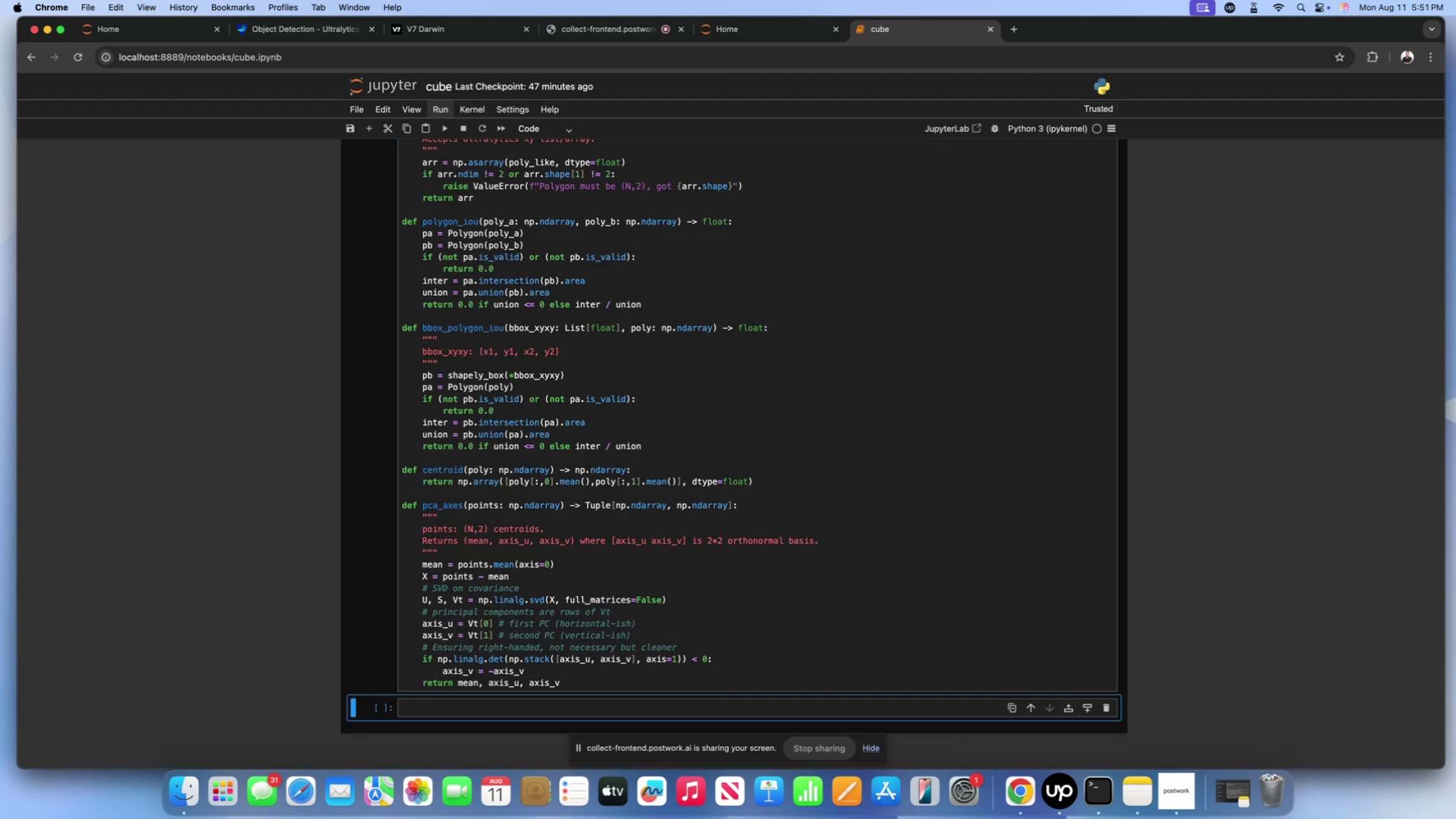 
scroll: coordinate [589, 588], scroll_direction: down, amount: 12.0
 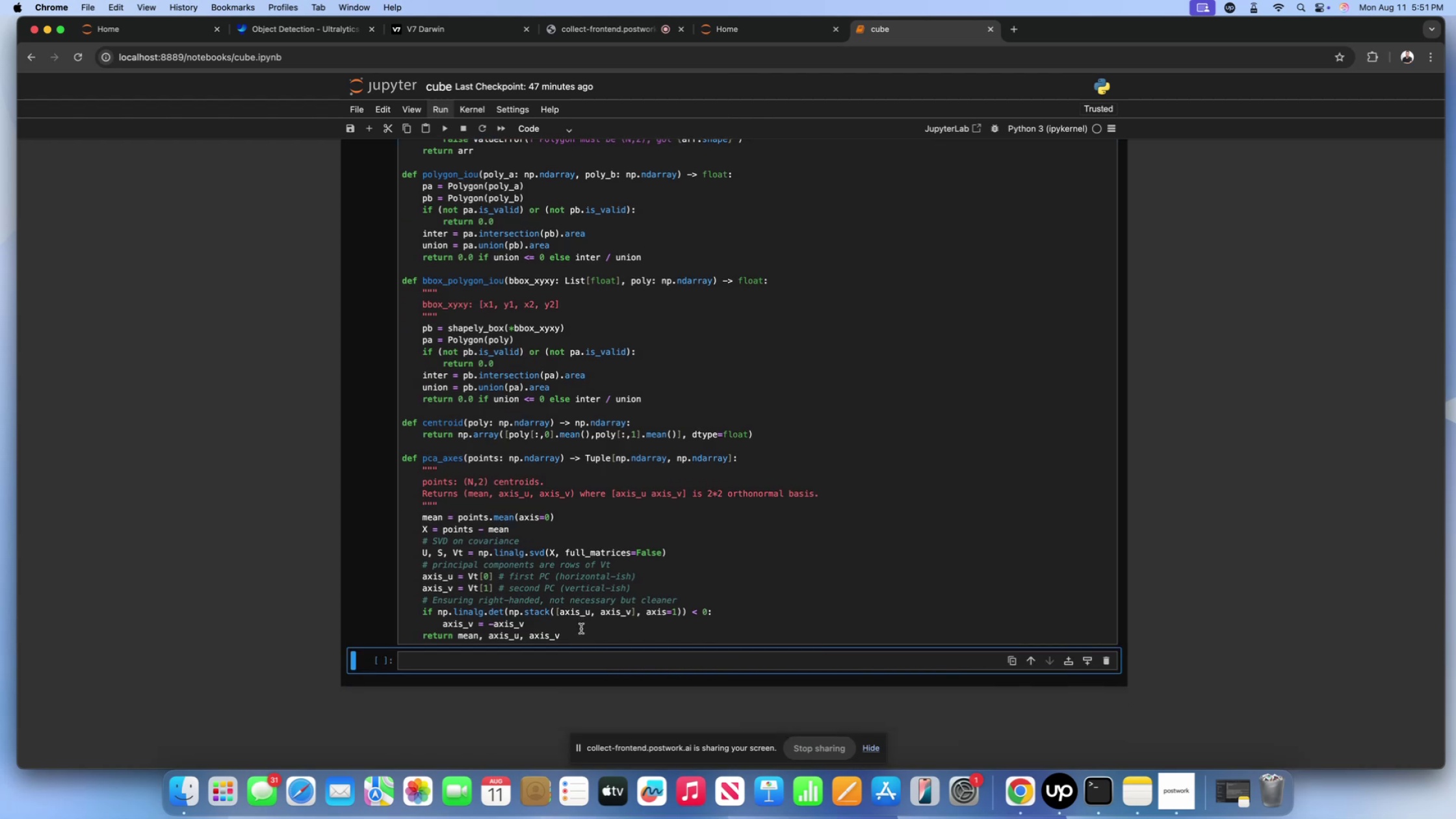 
left_click([581, 638])
 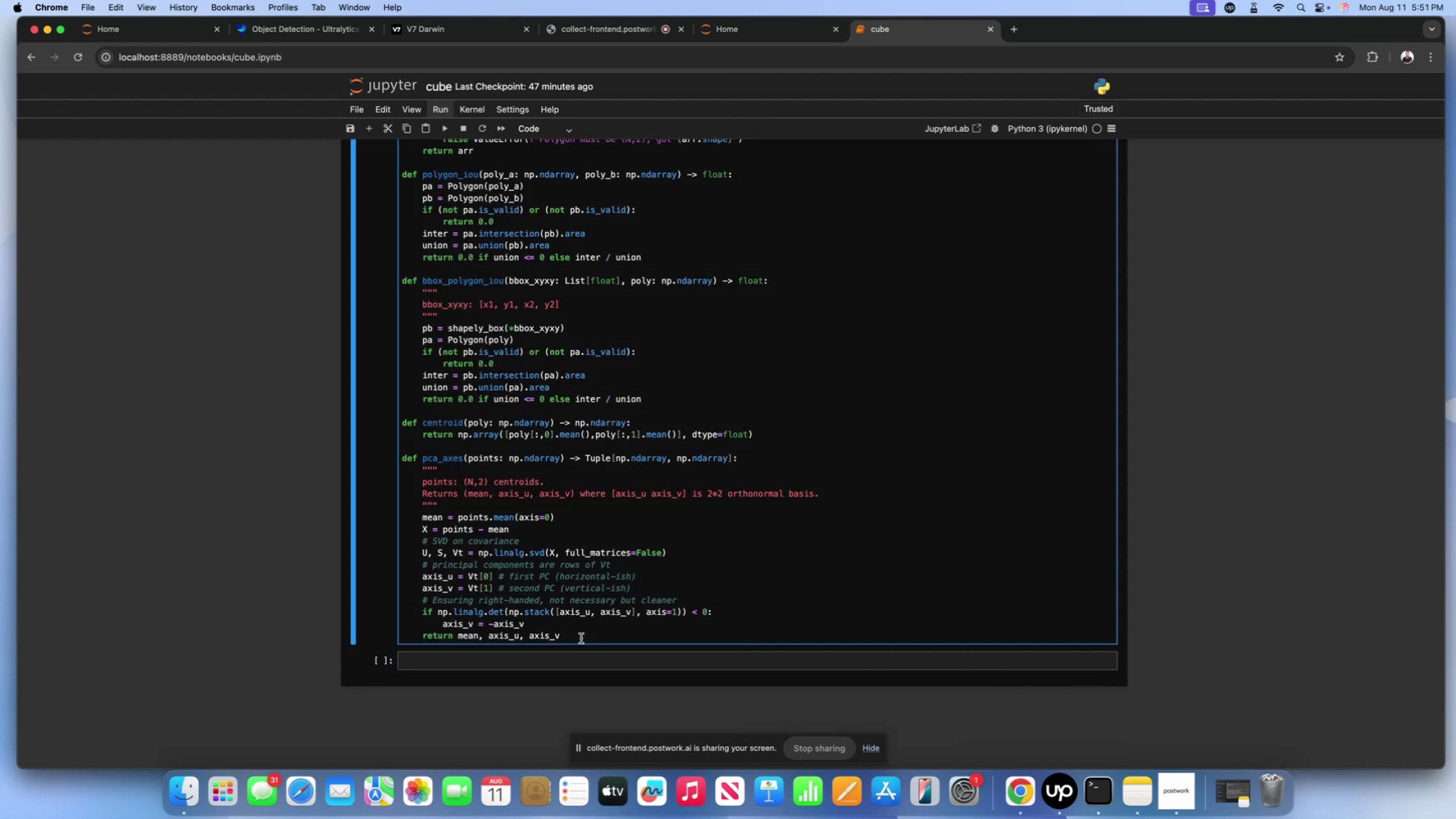 
scroll: coordinate [581, 638], scroll_direction: down, amount: 15.0
 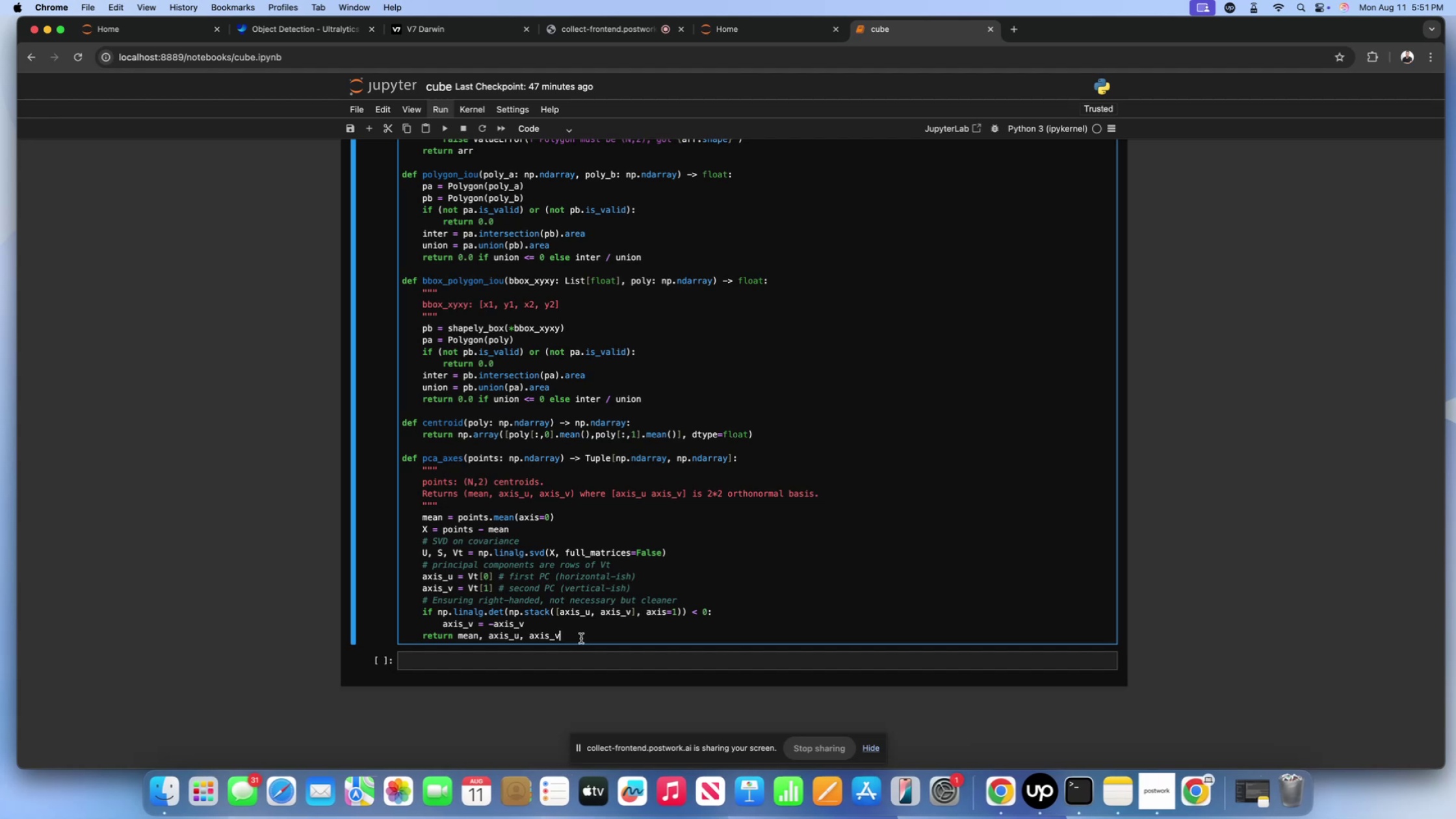 
wait(5.77)
 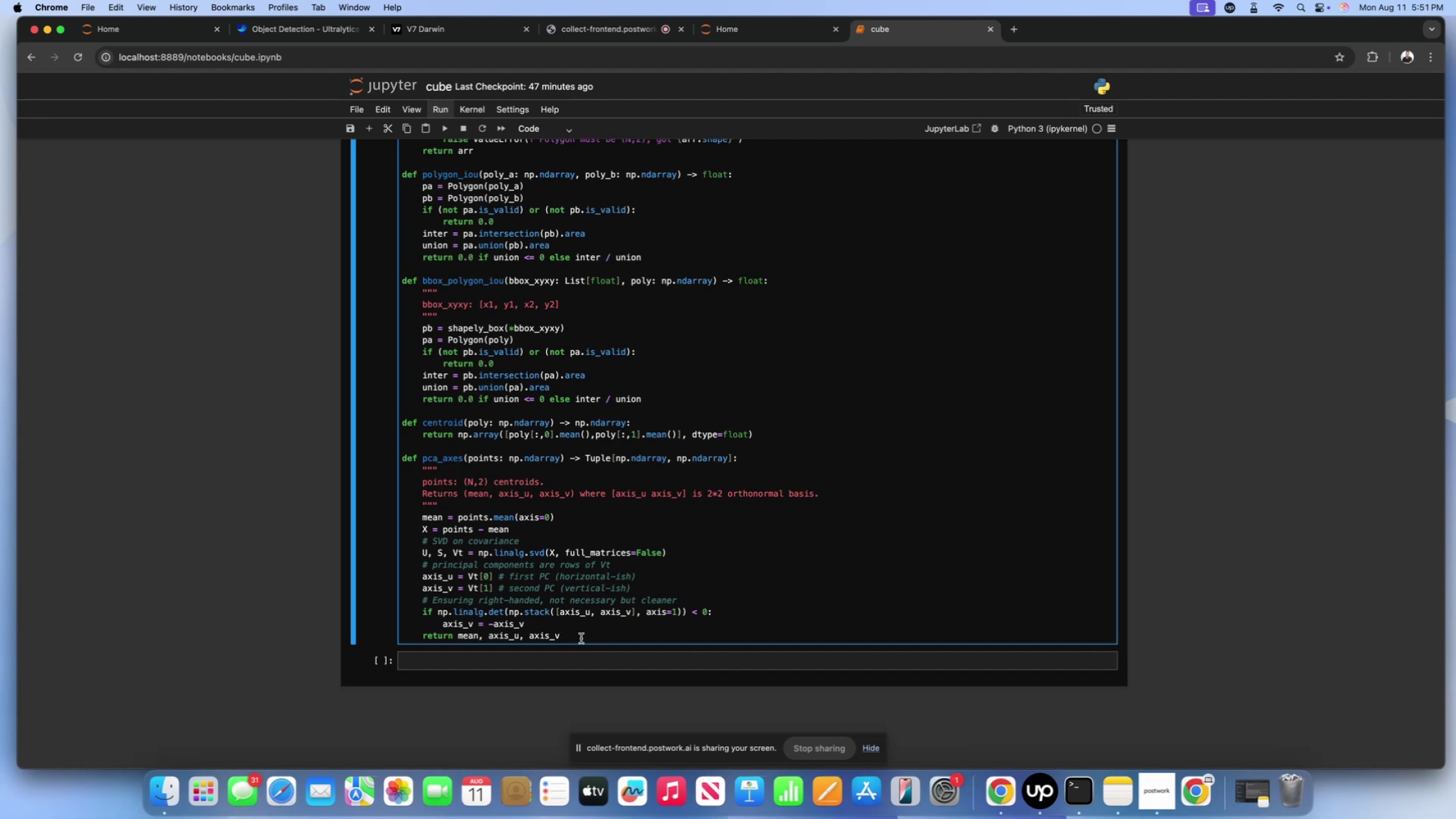 
key(Backslash)
 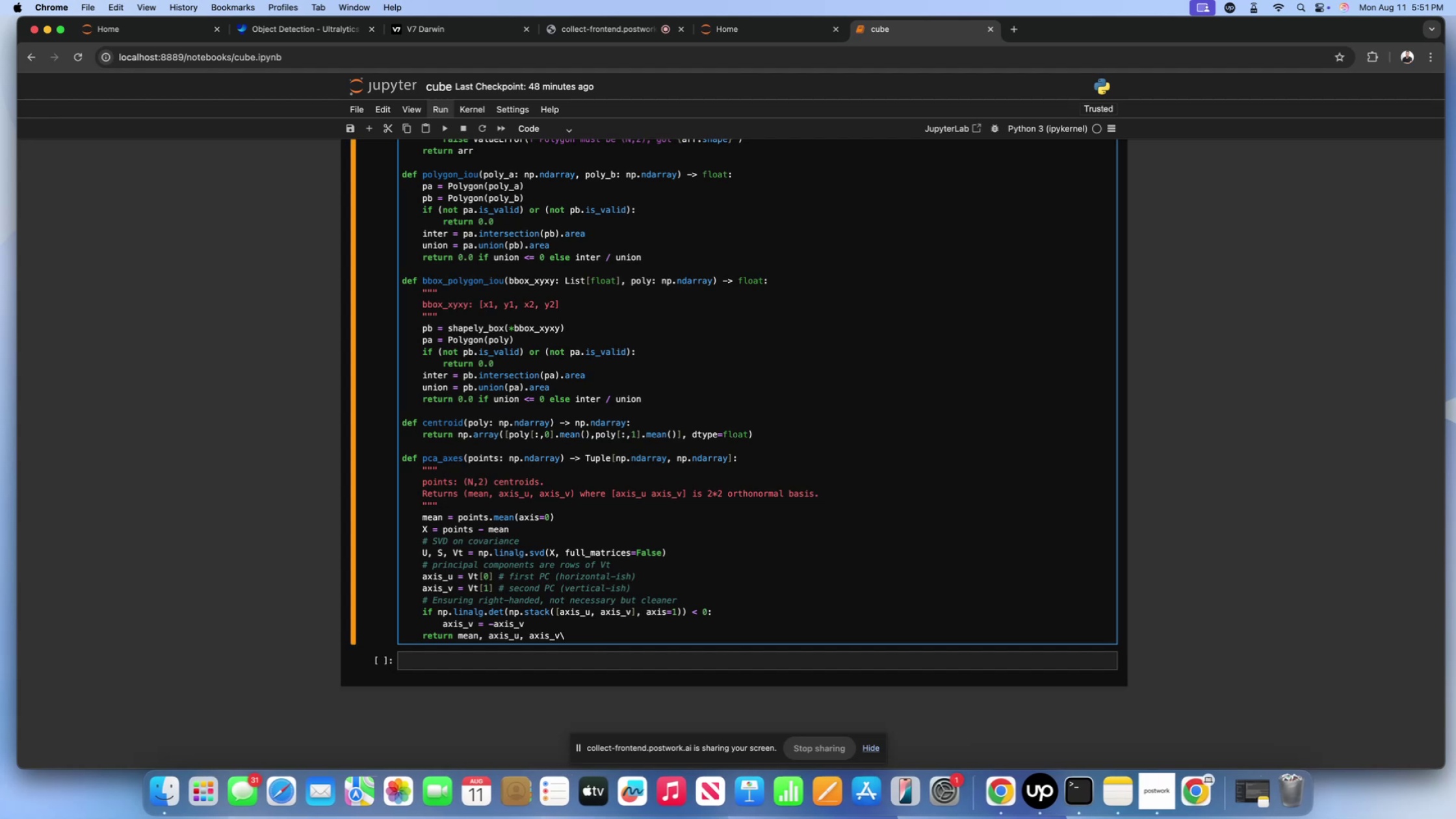 
key(Backspace)
 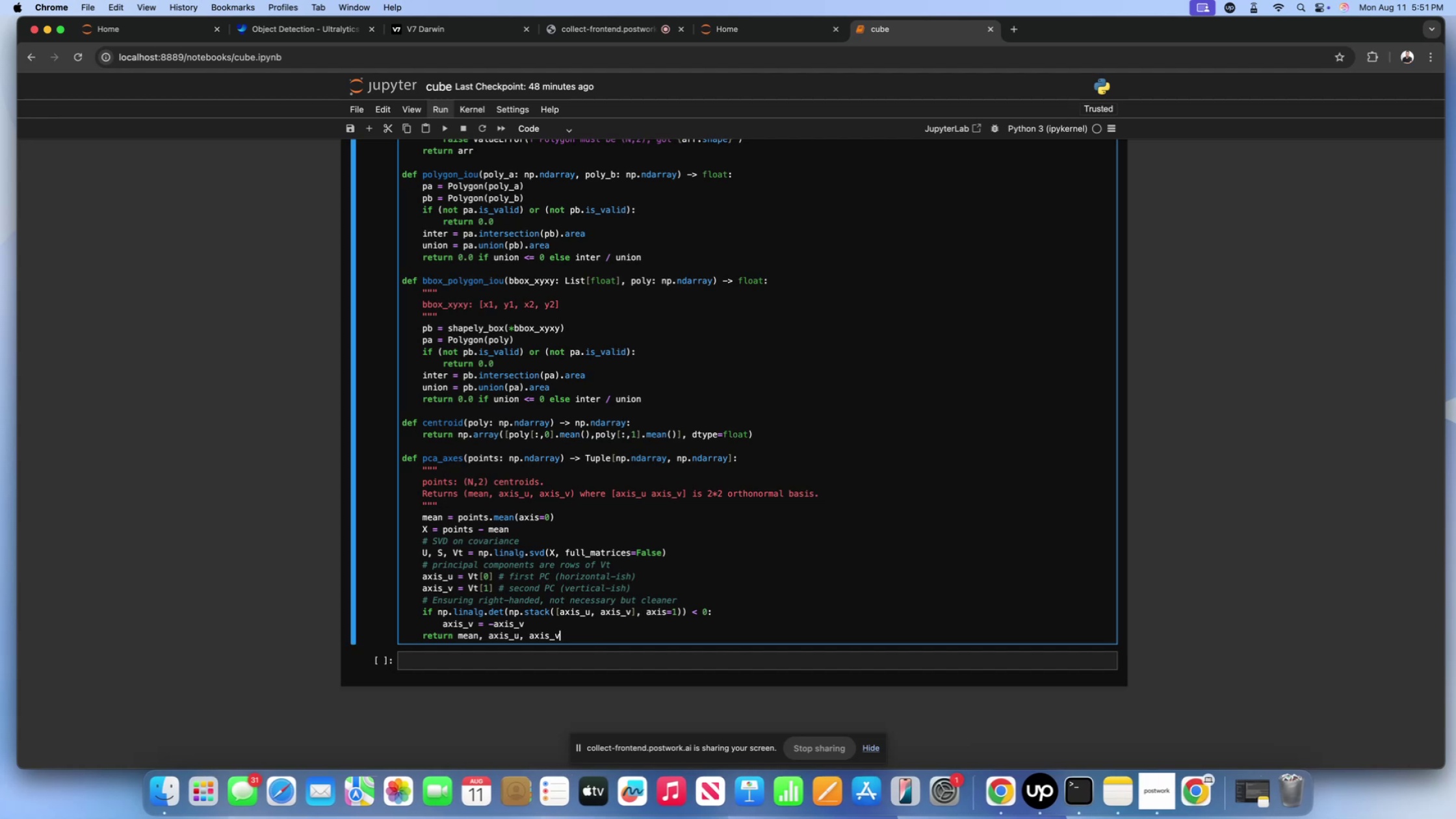 
key(Enter)
 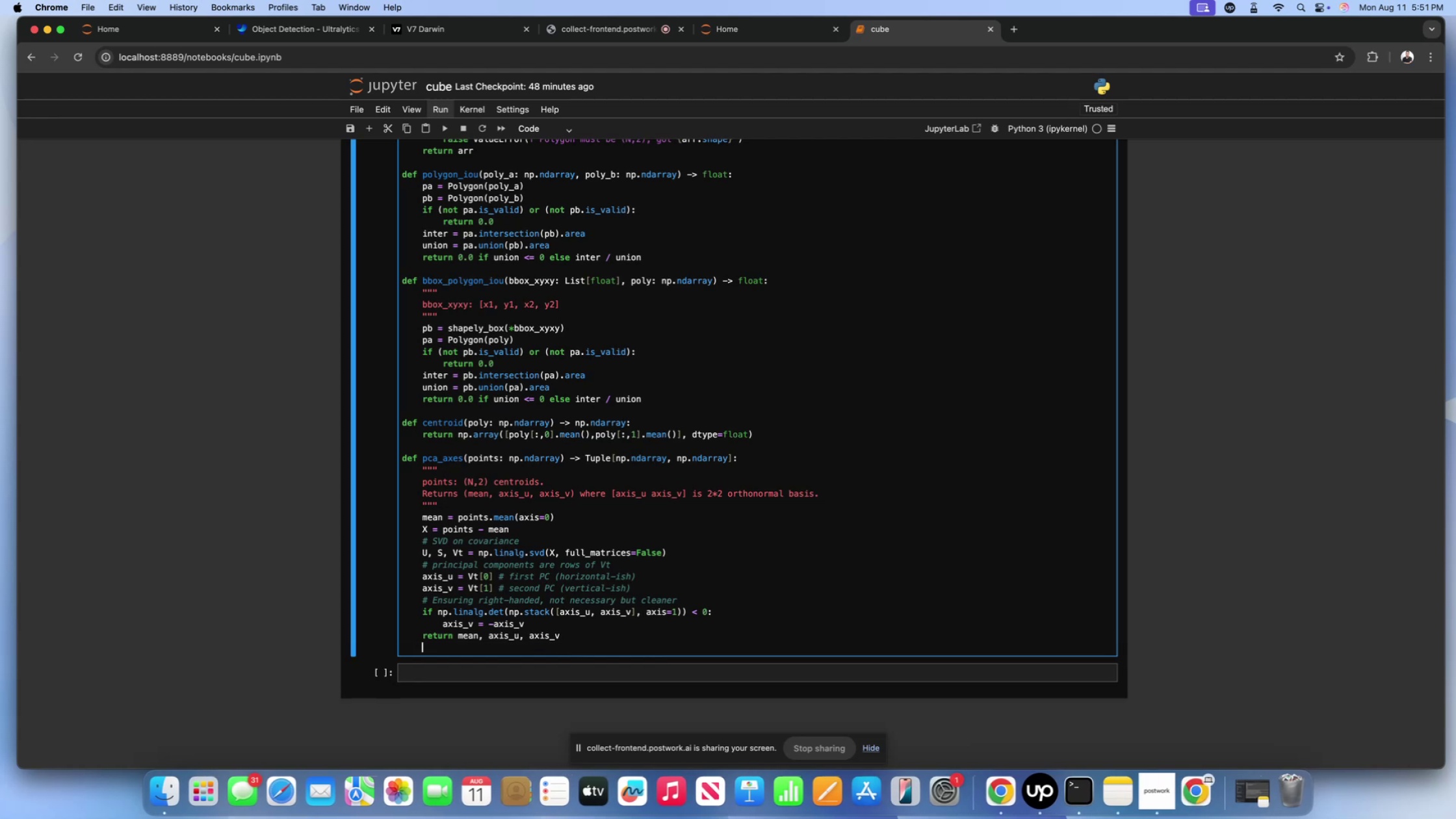 
key(Enter)
 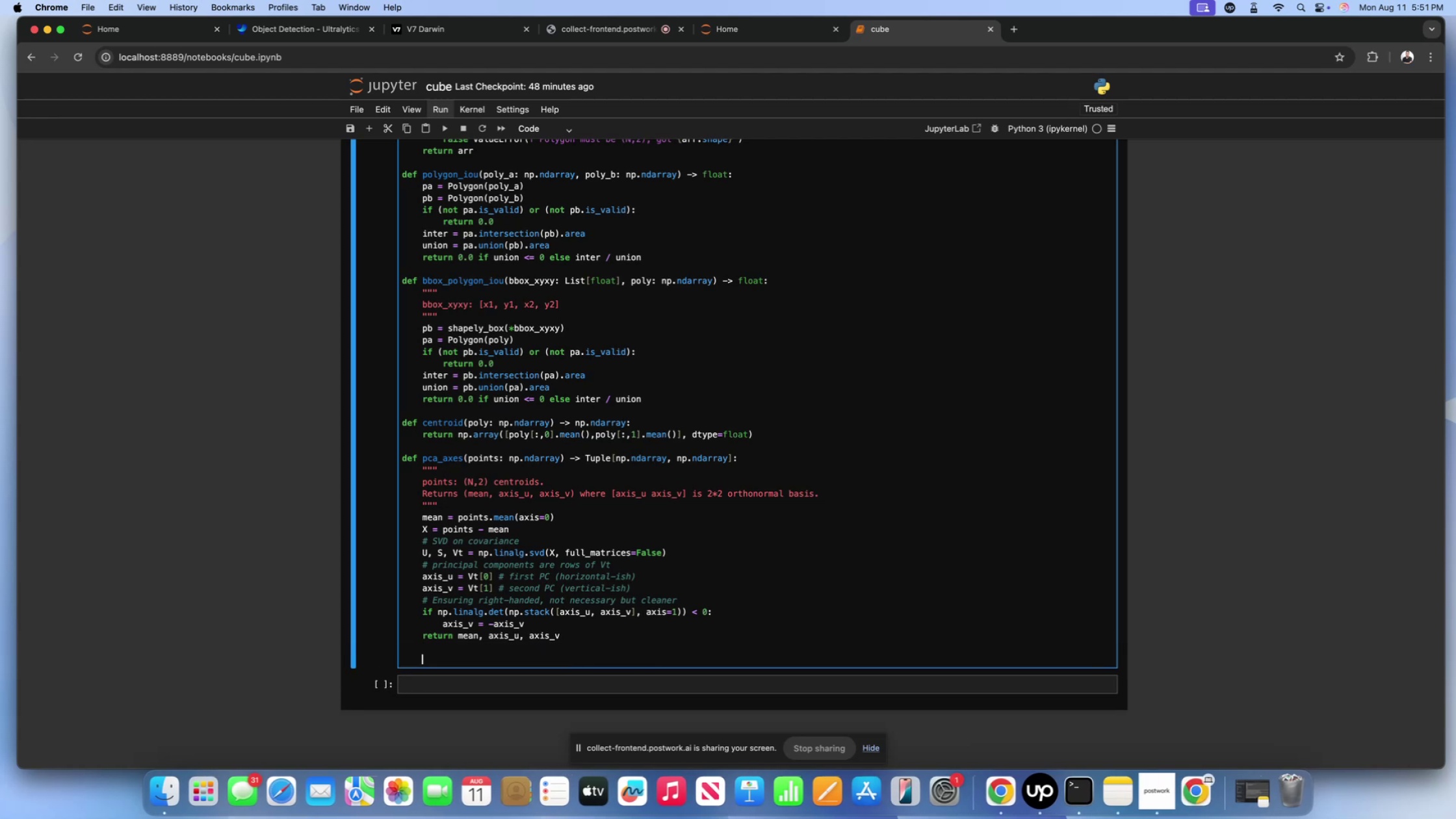 
key(Backspace)
type(def project())
 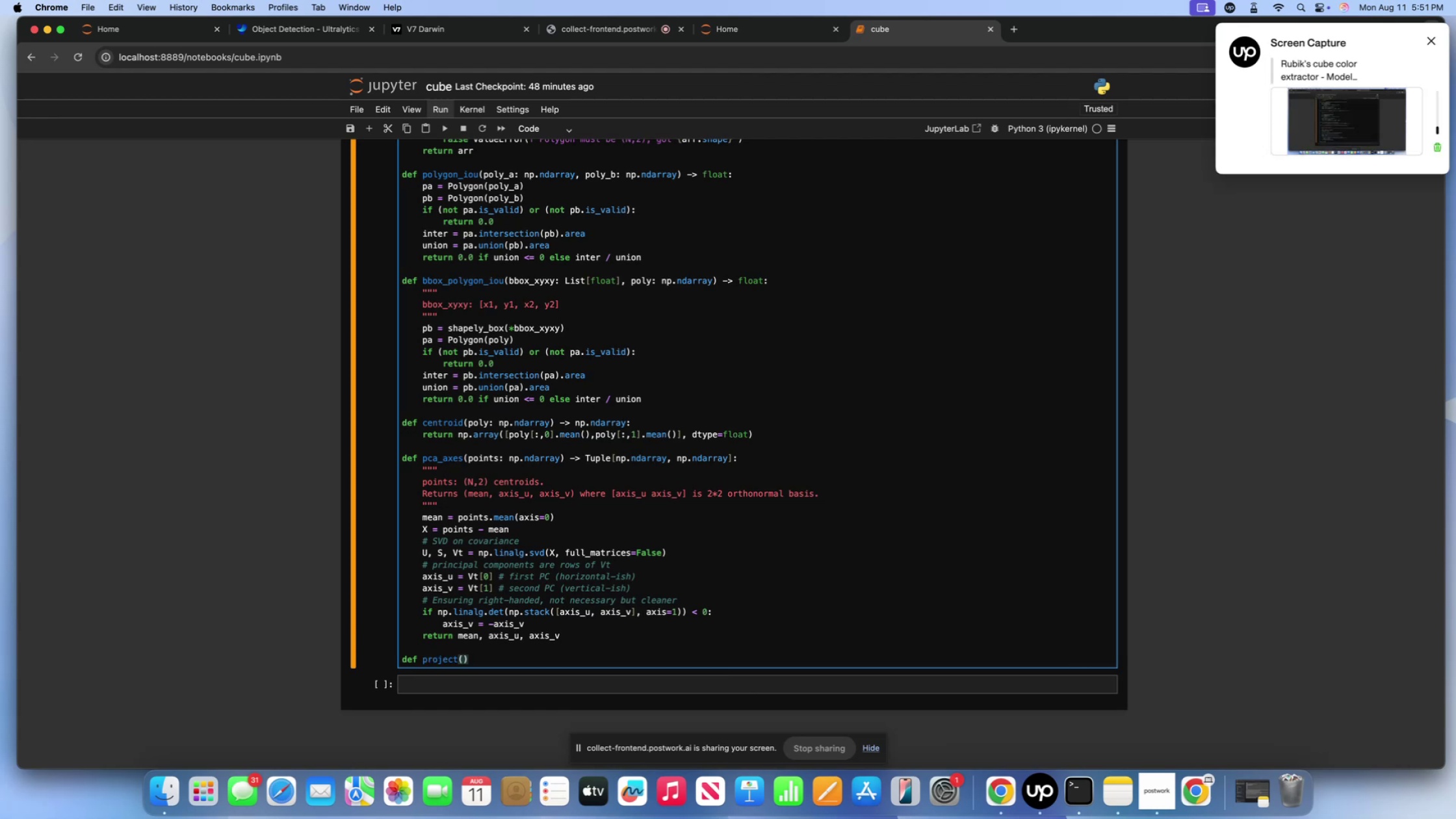 
key(Space)
 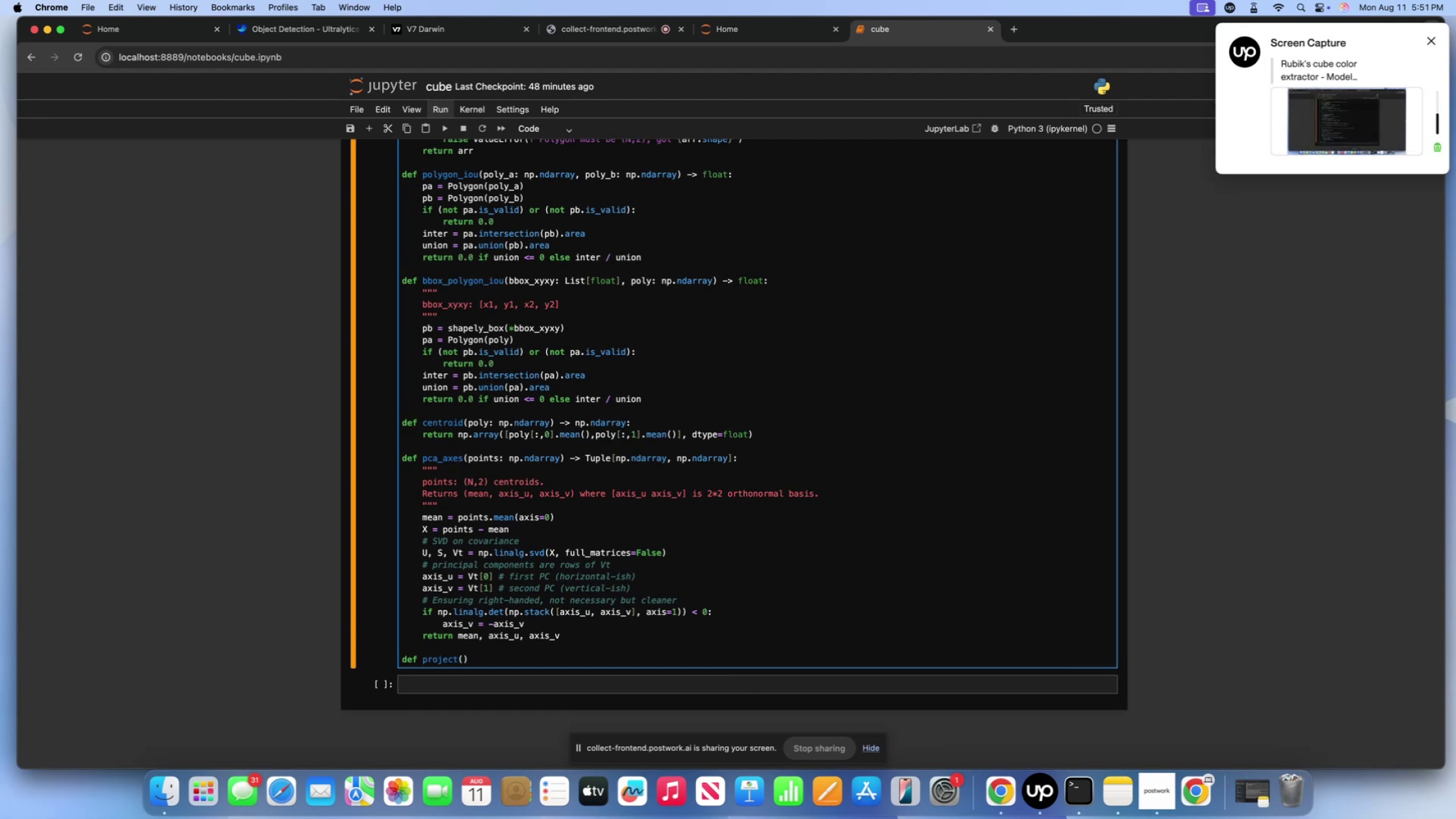 
key(Minus)
 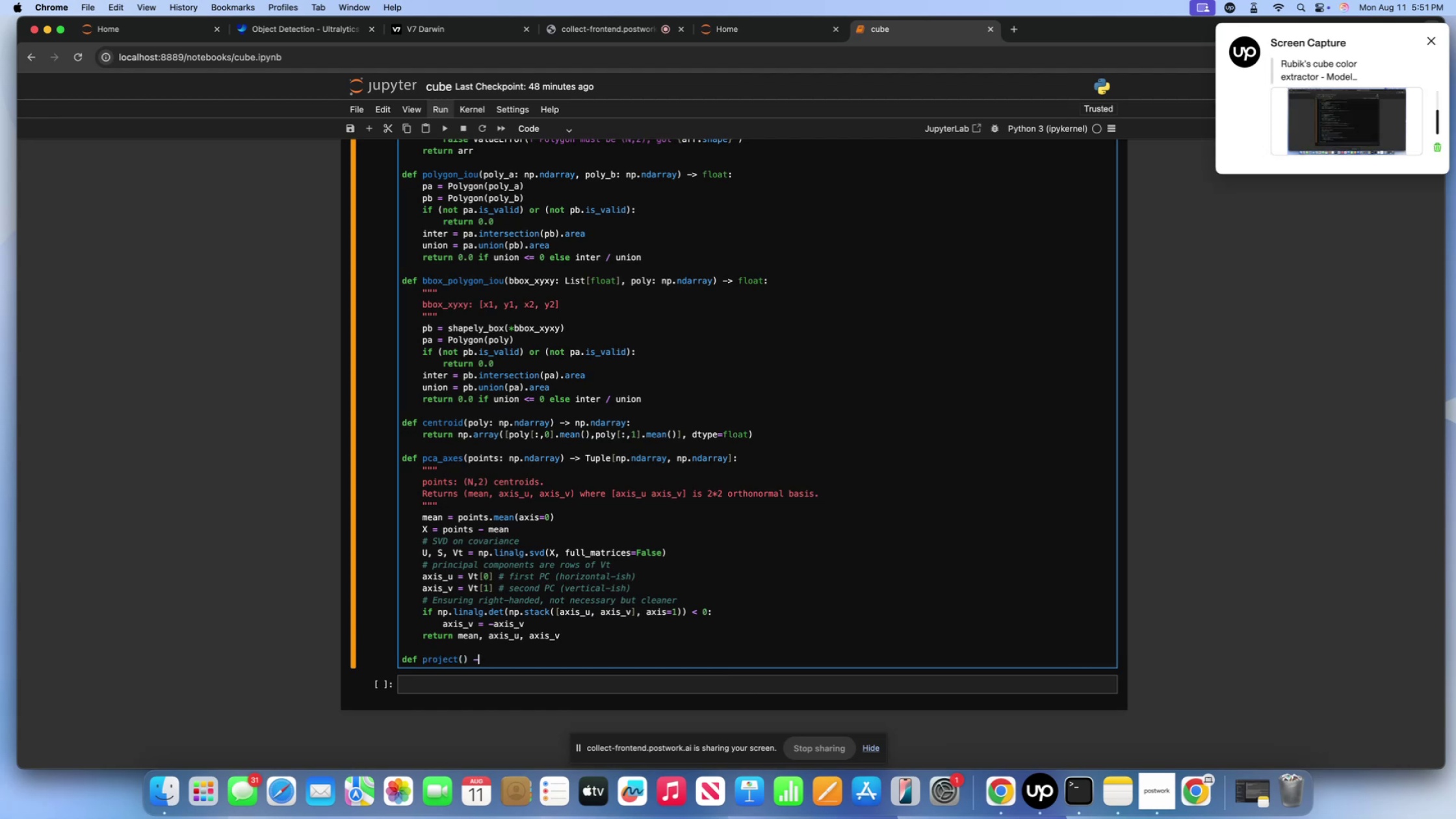 
key(Shift+Period)
 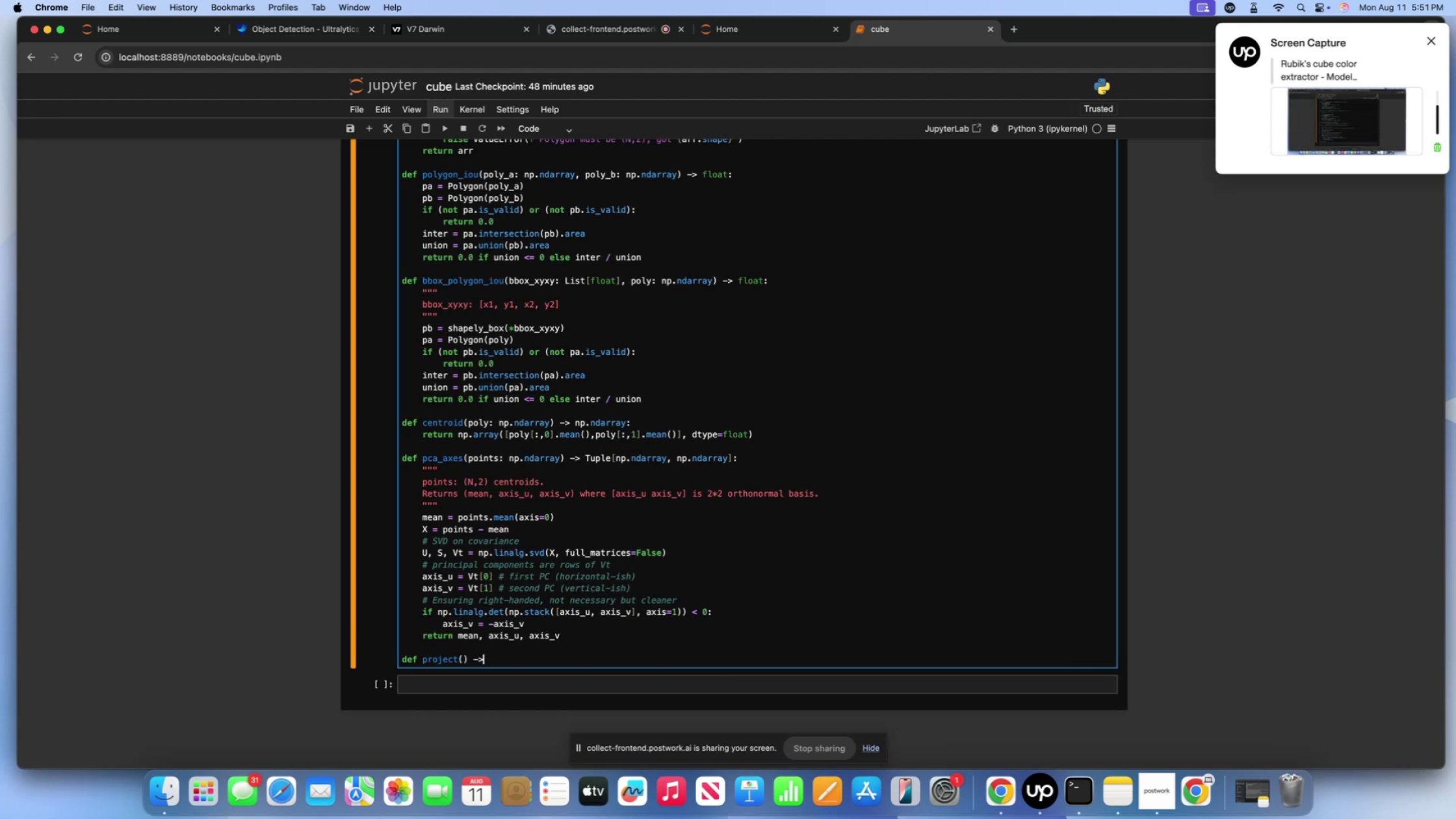 
key(Space)
 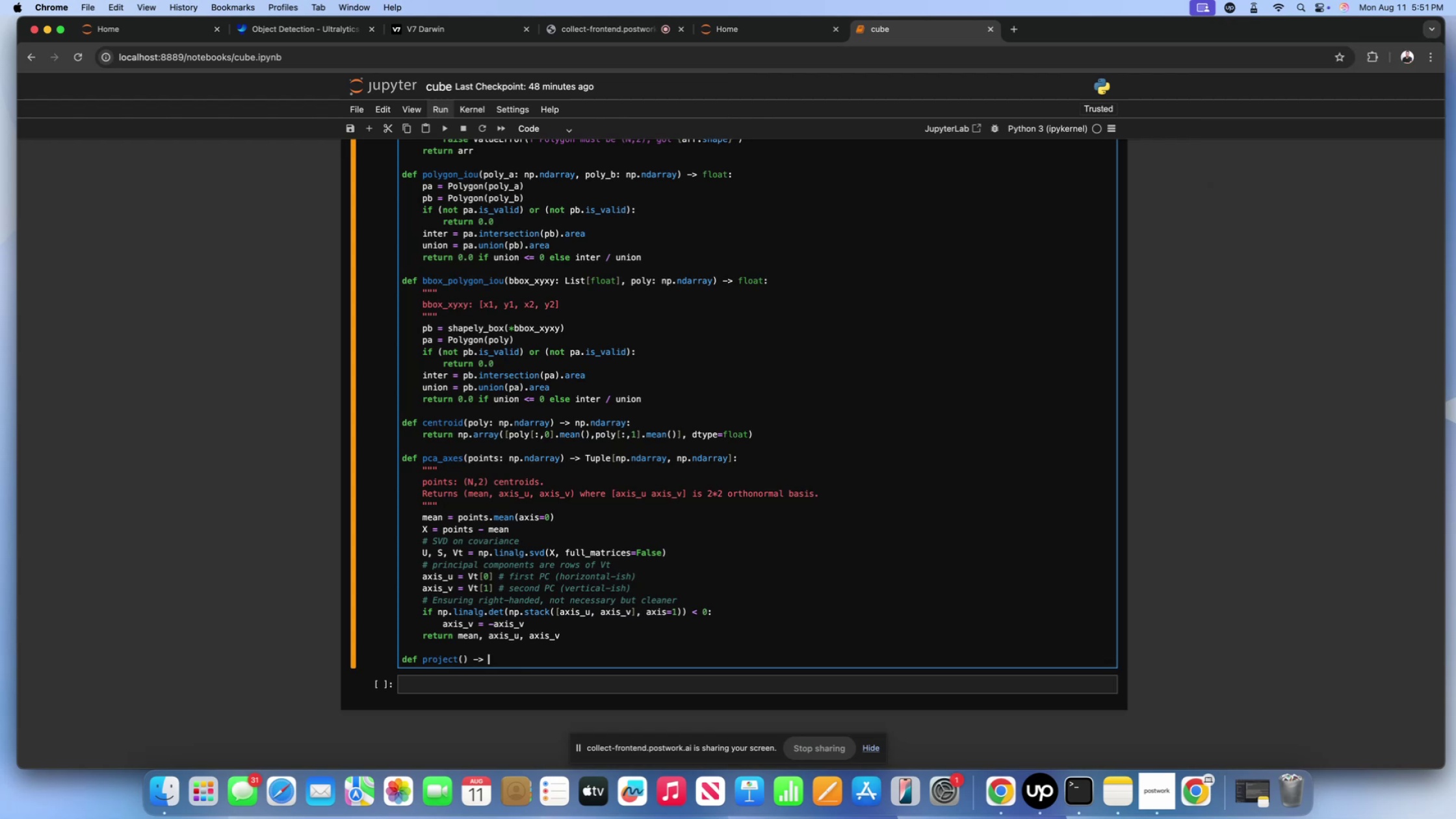 
wait(14.69)
 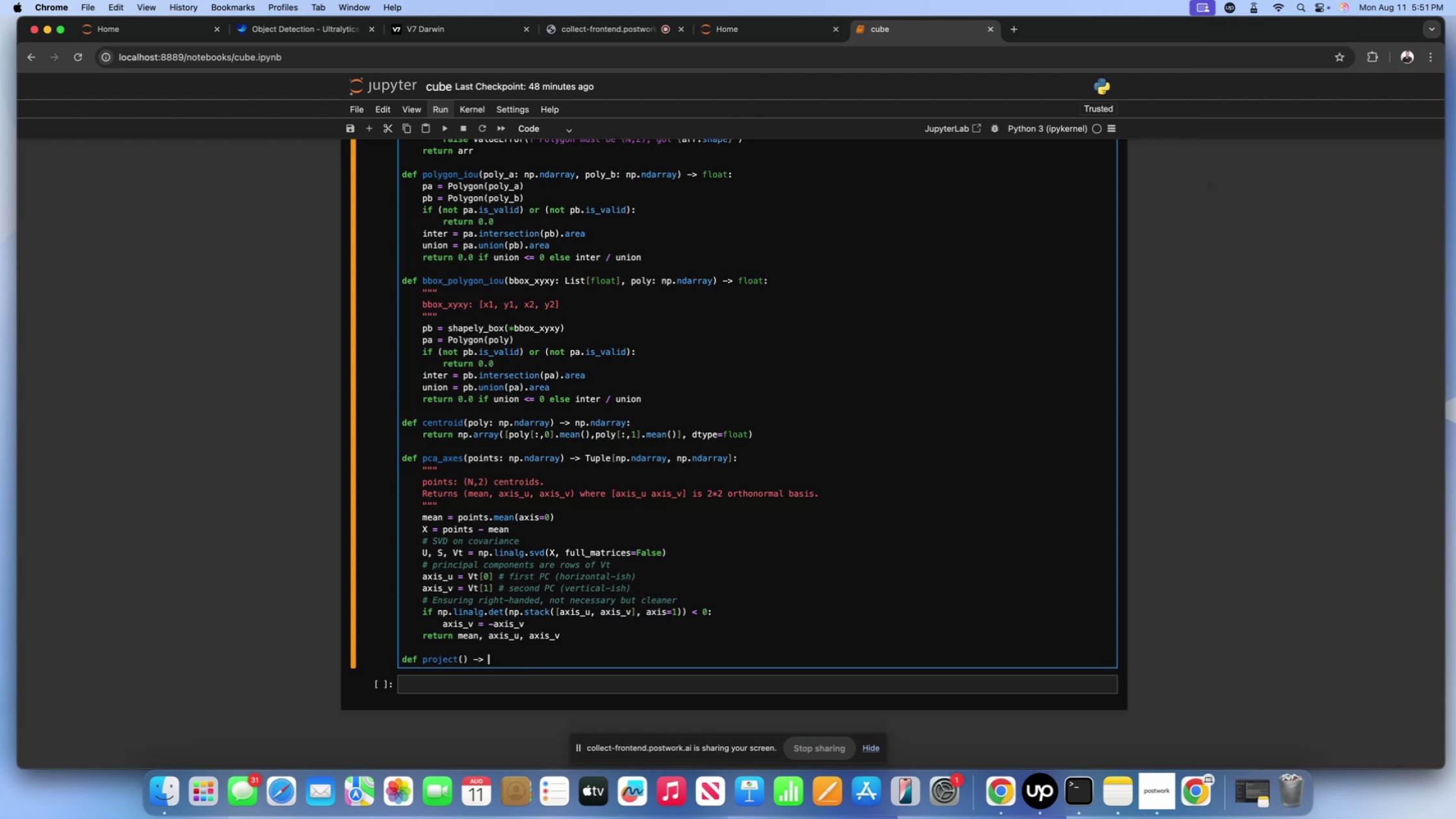 
type(np.ndarray:)
 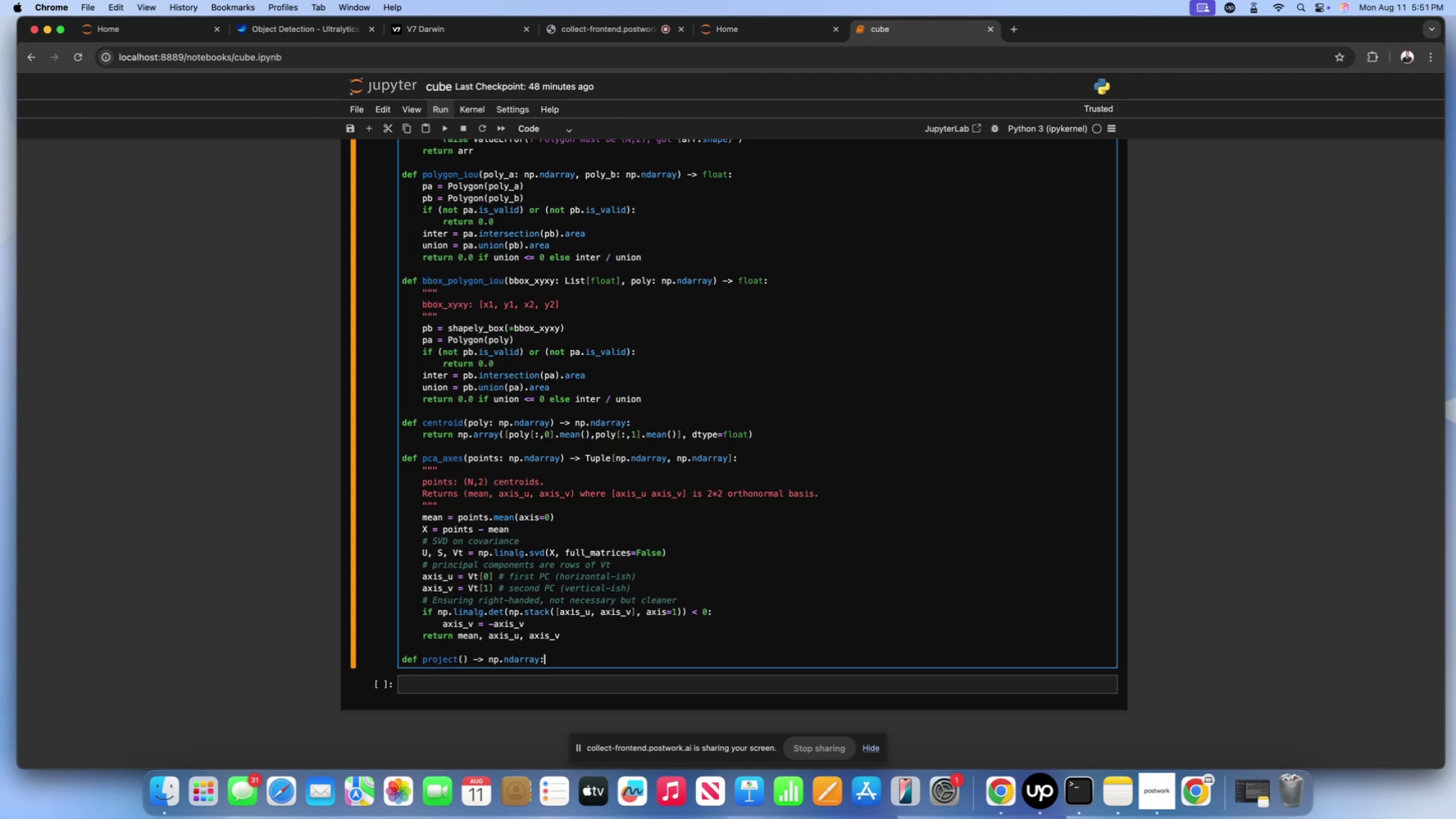 
wait(8.23)
 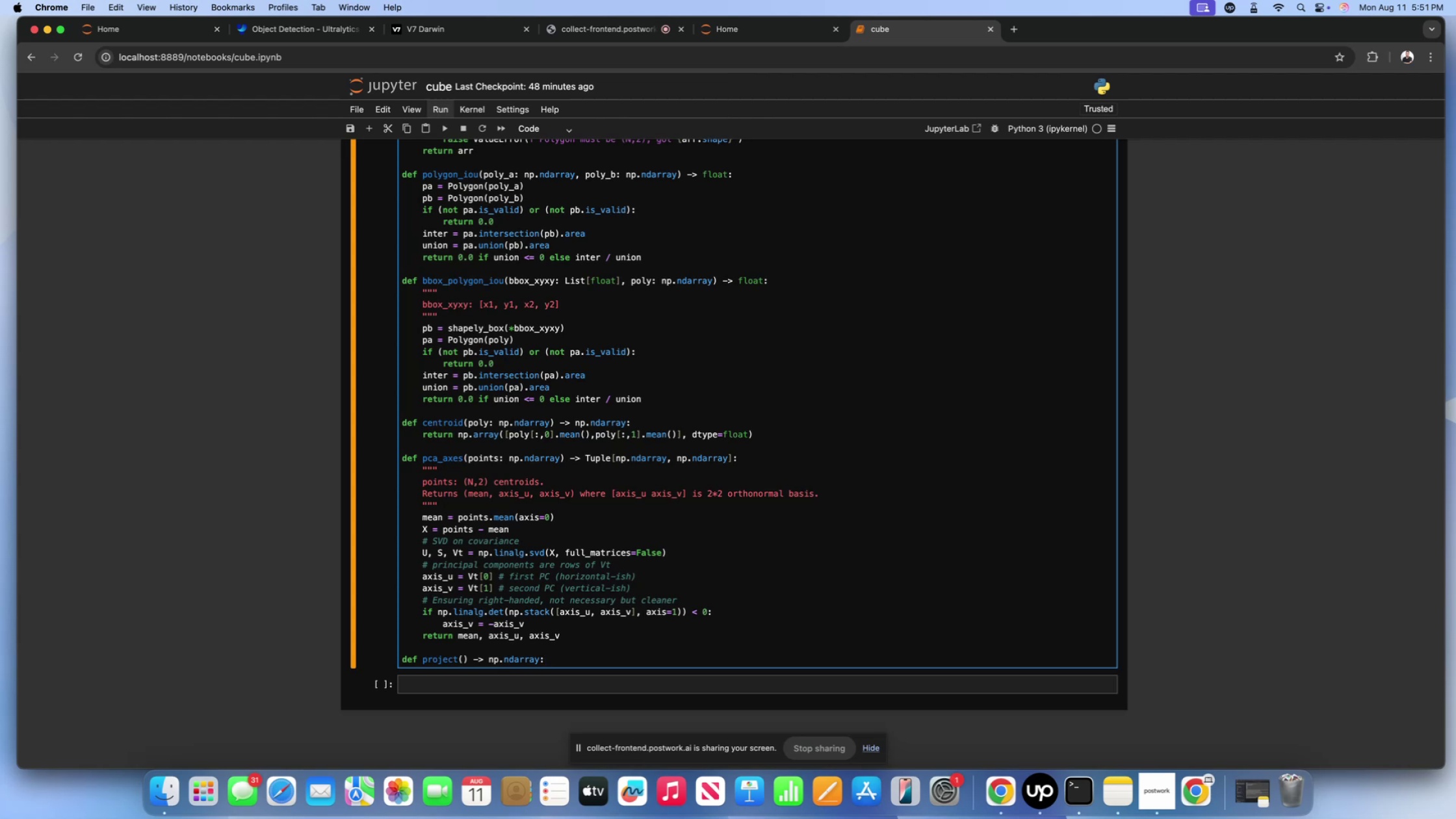 
key(Enter)
 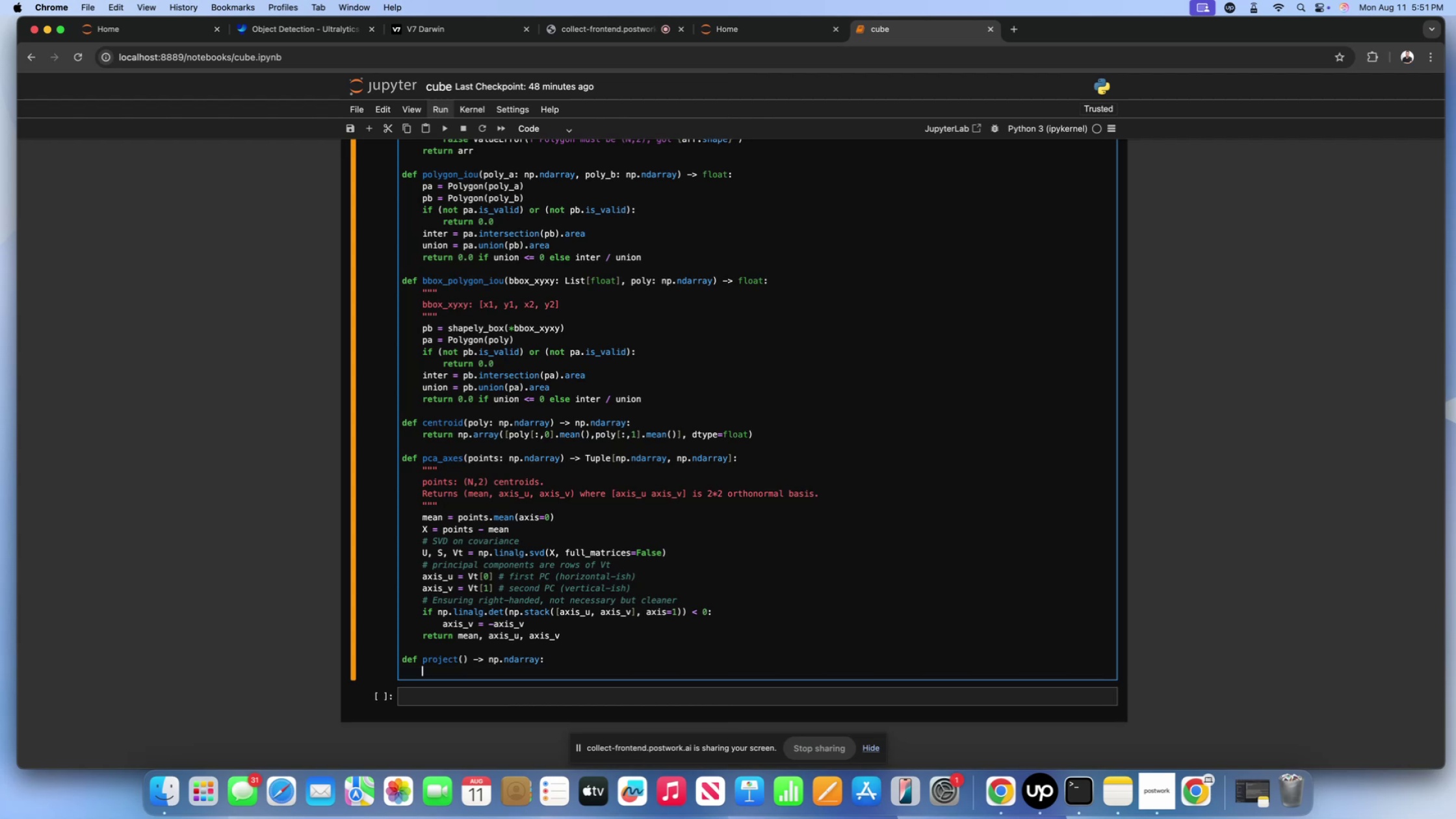 
key(Shift+ShiftLeft)
 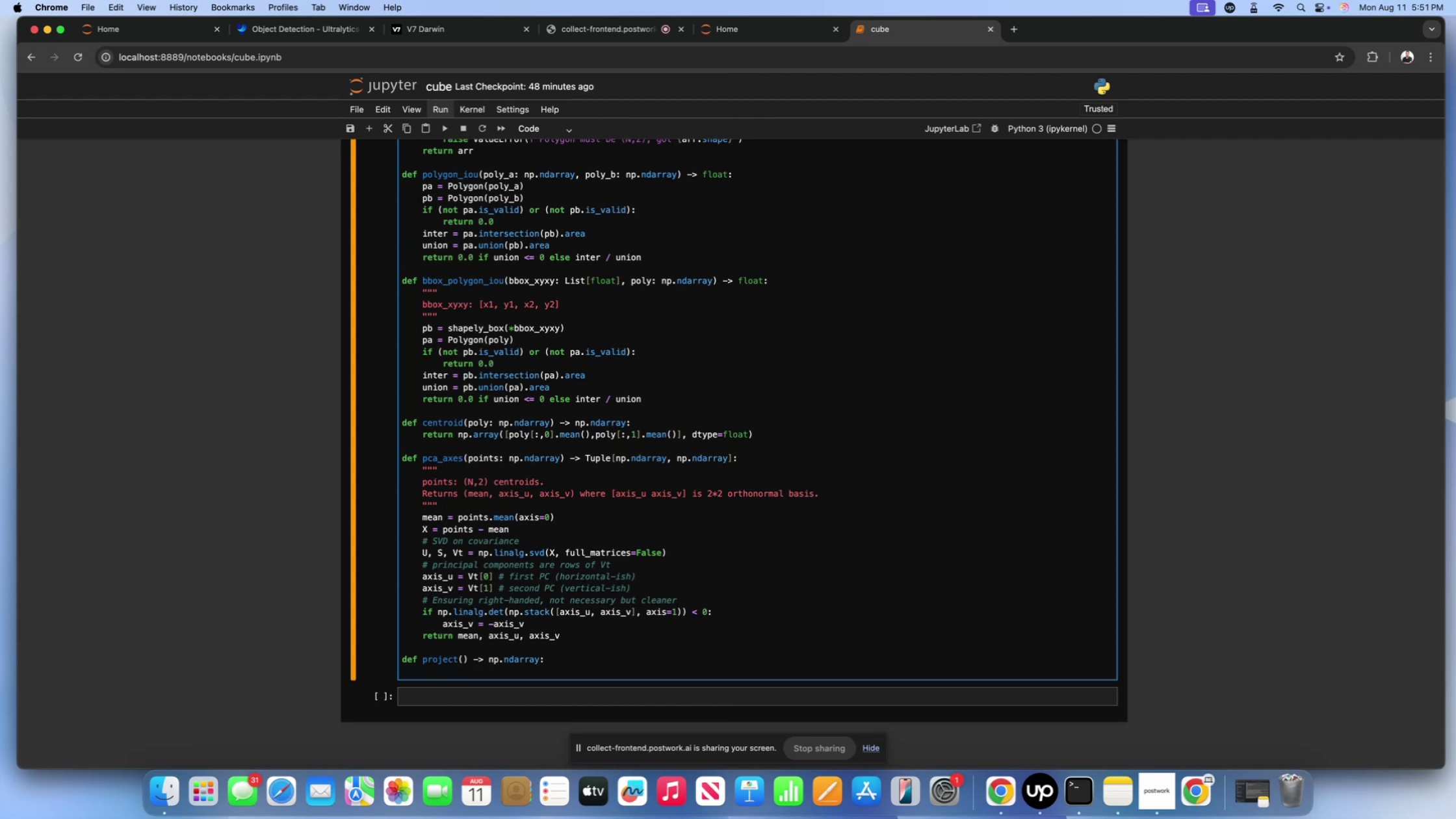 
key(Shift+Quote)
 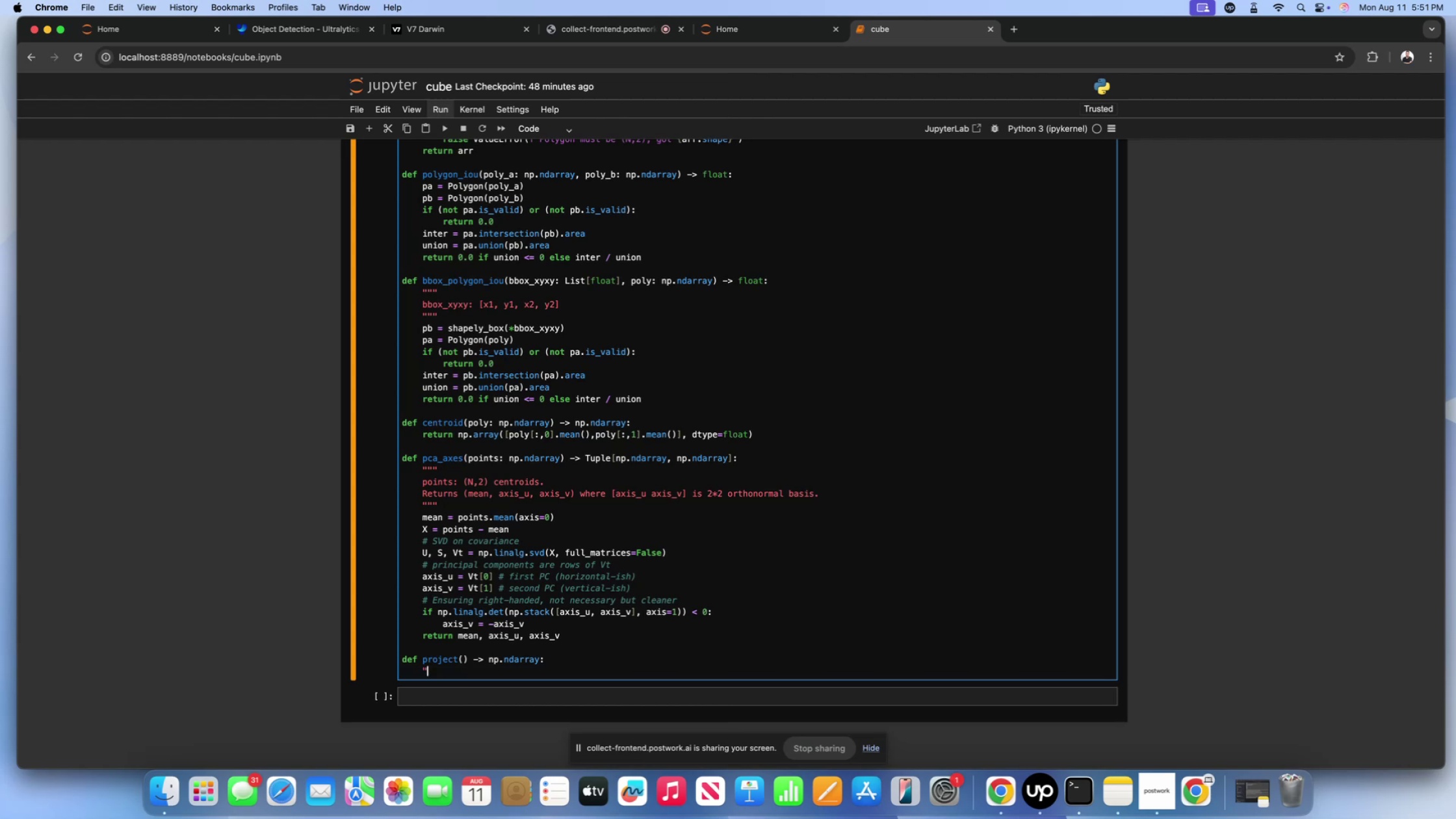 
key(Shift+ShiftLeft)
 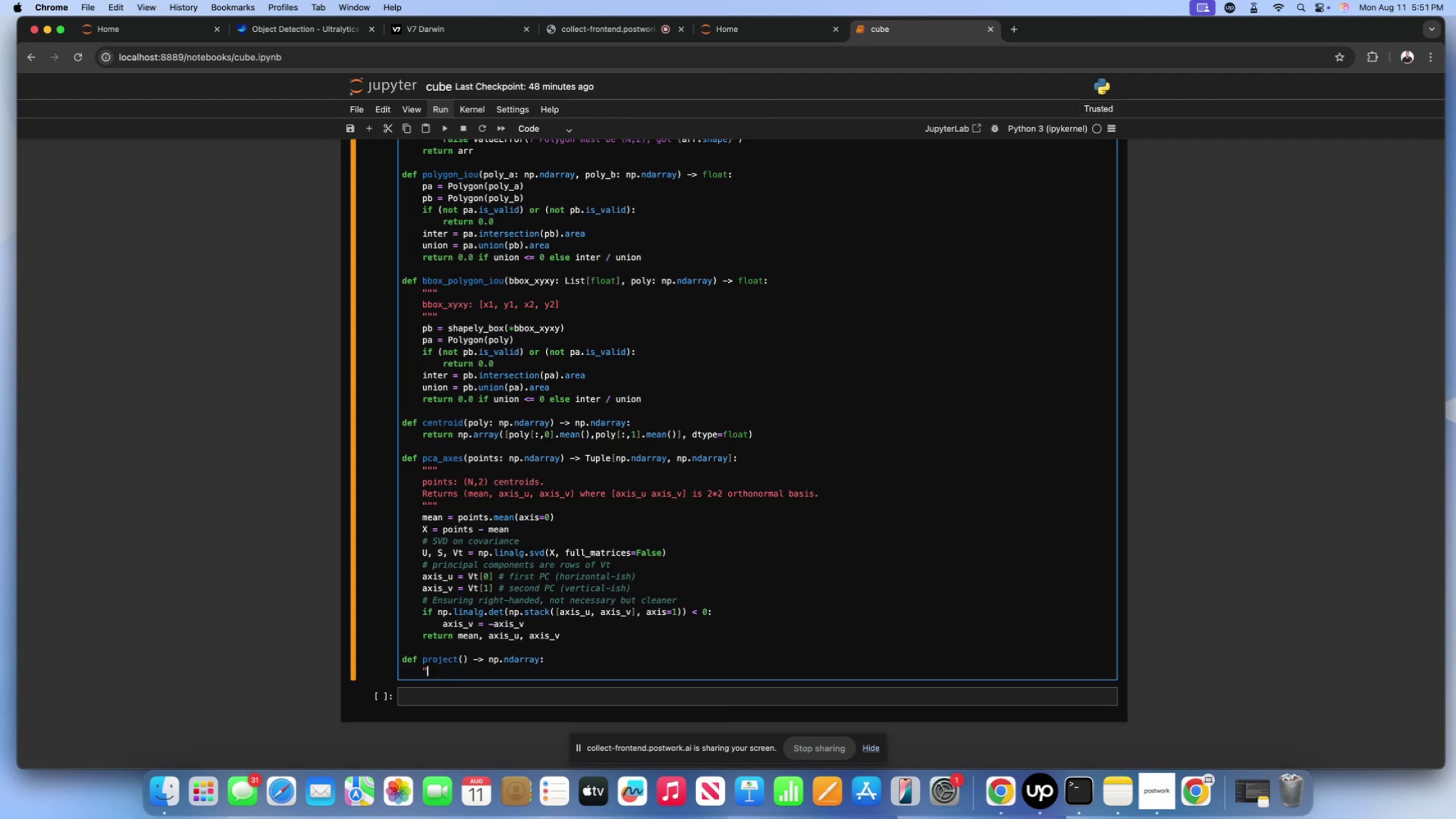 
key(Shift+Quote)
 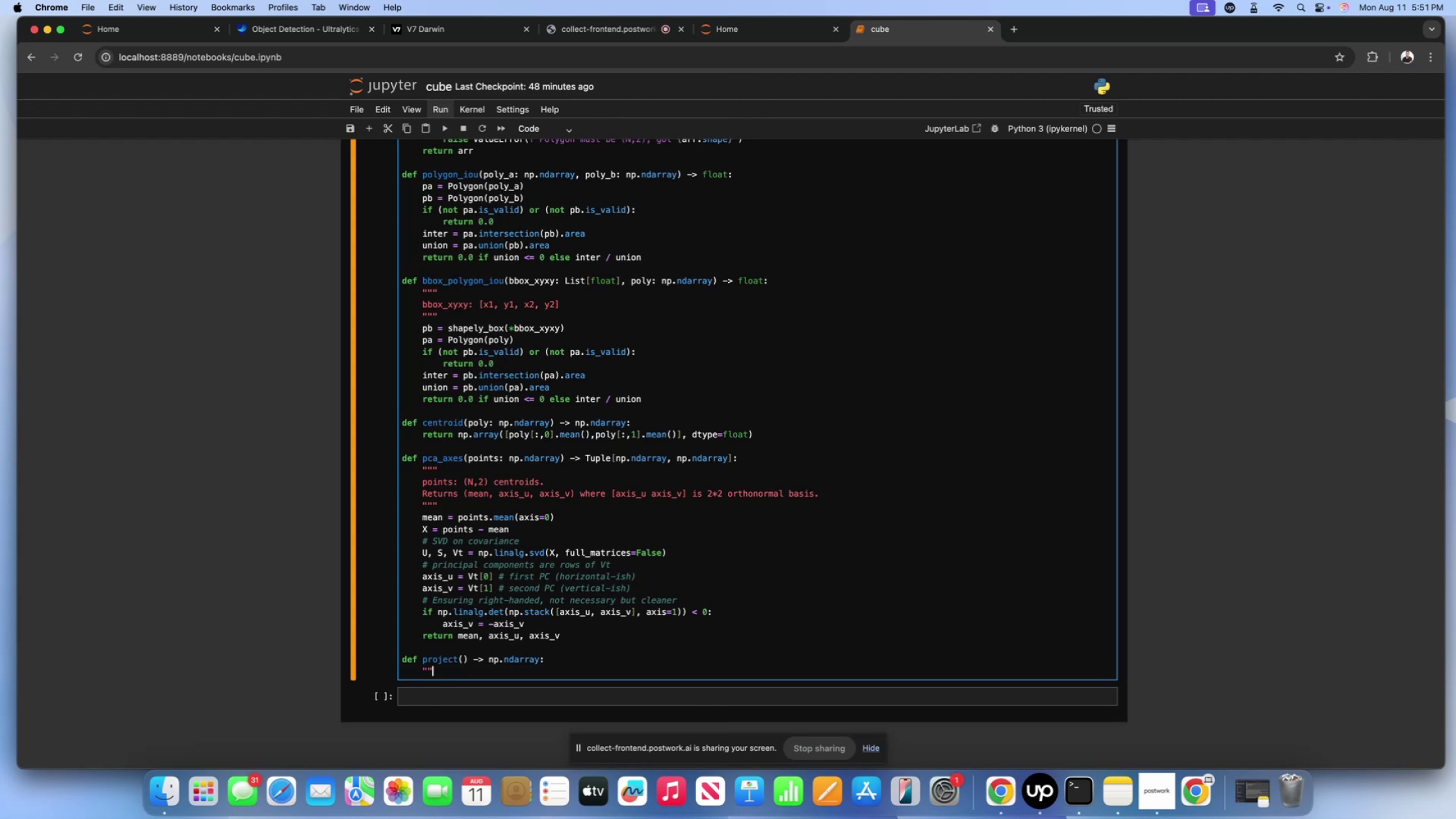 
key(Shift+ShiftLeft)
 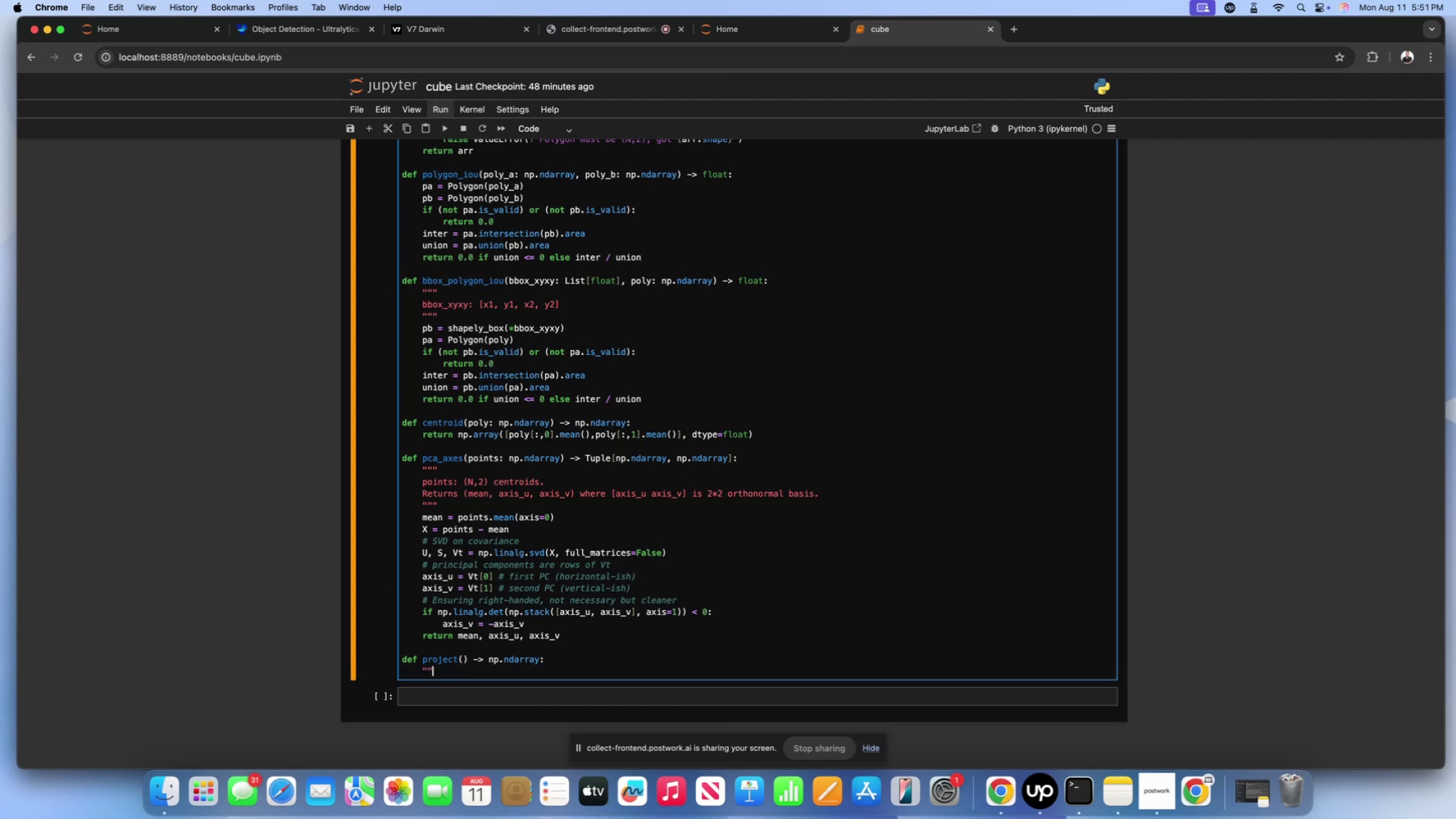 
key(Shift+Quote)
 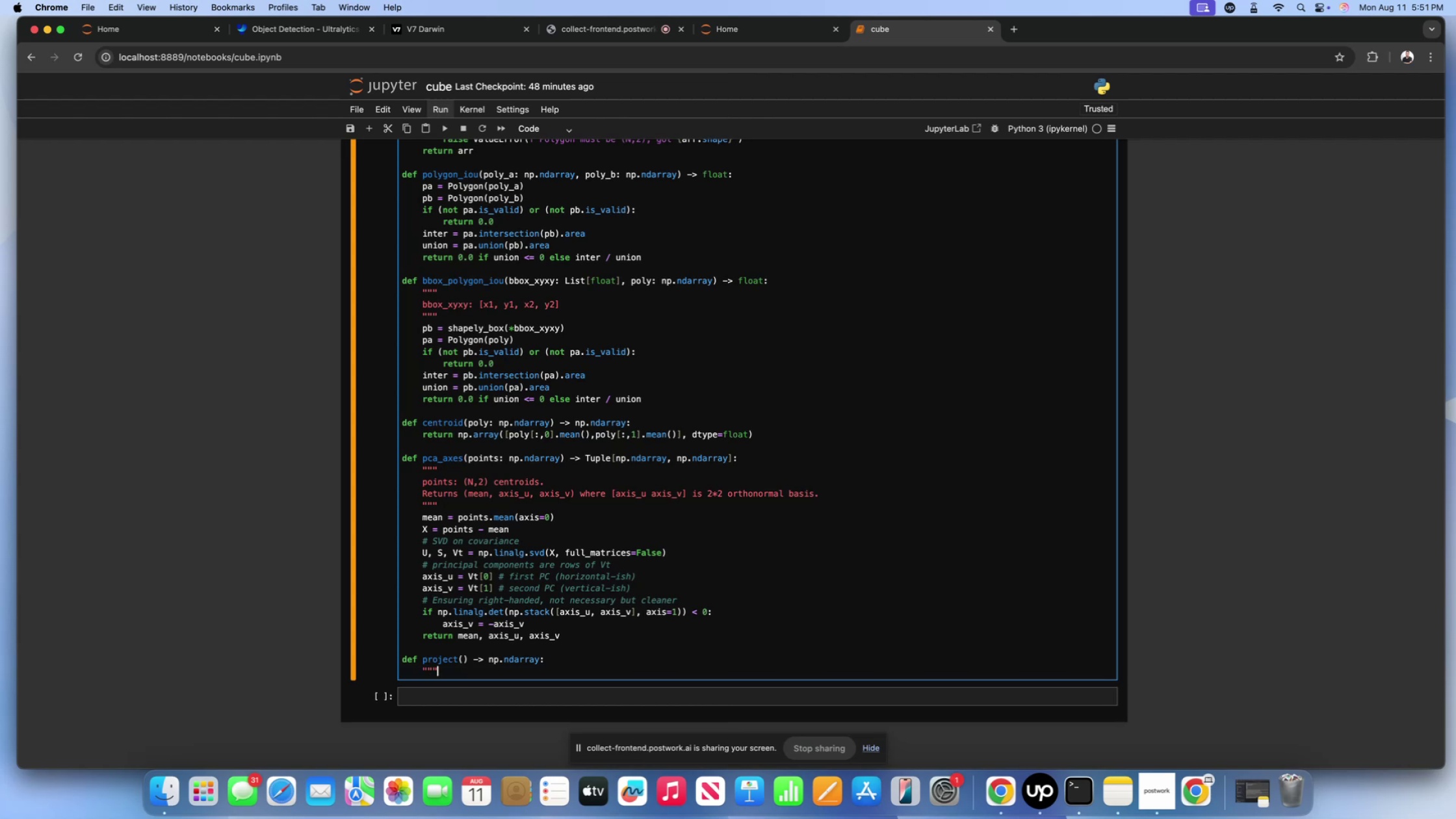 
key(Enter)
 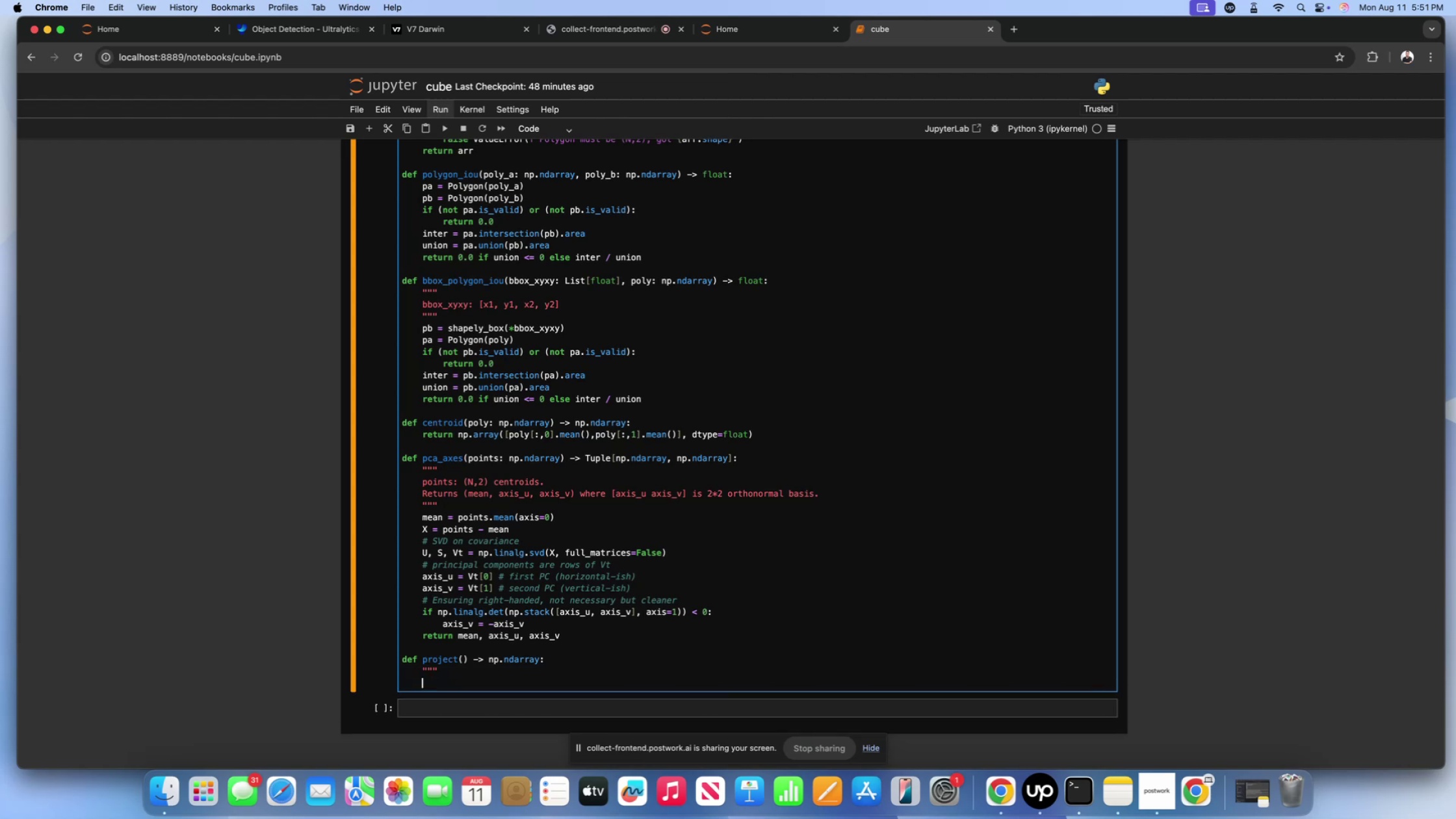 
key(Shift+ShiftLeft)
 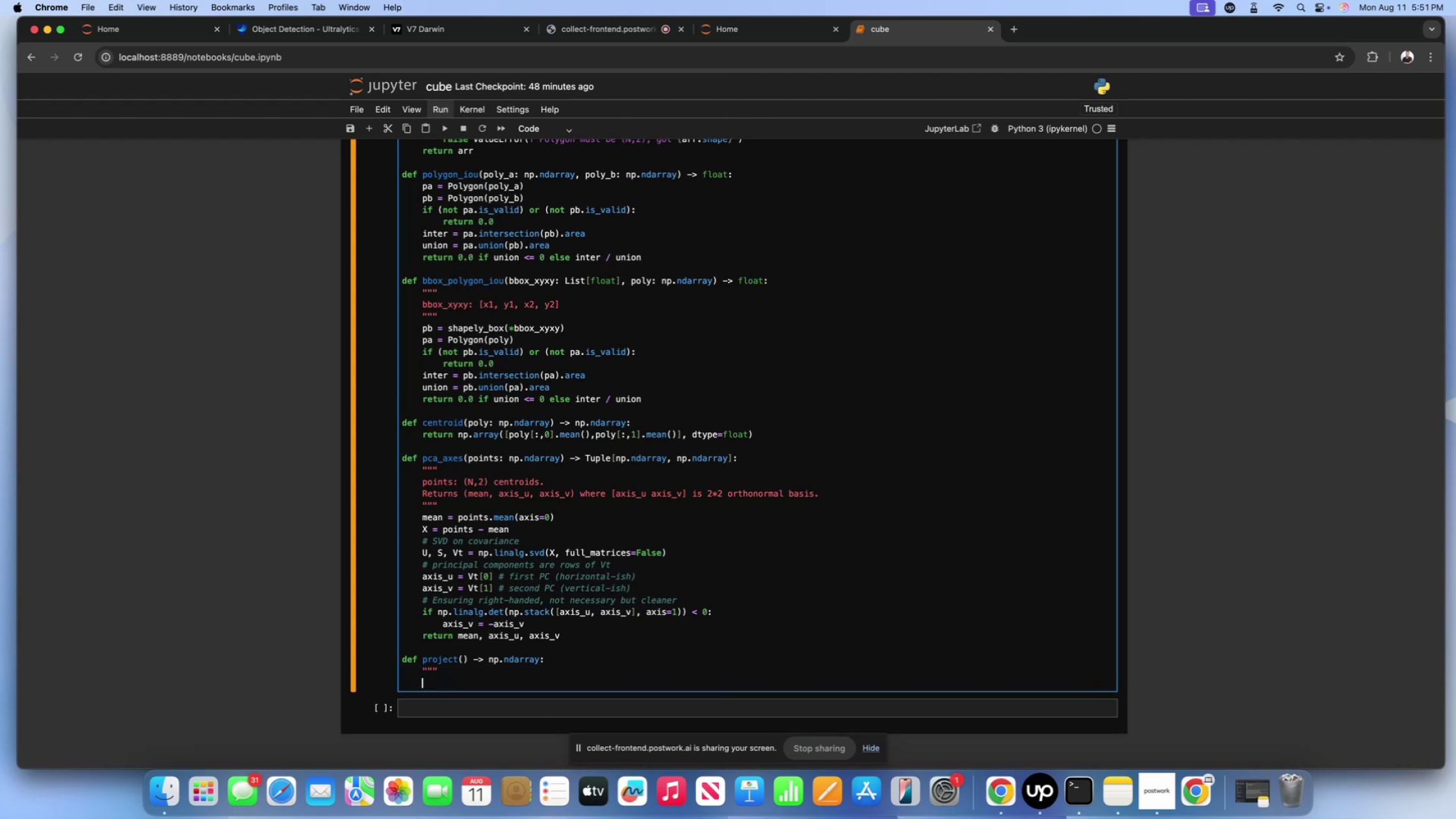 
key(Shift+Quote)
 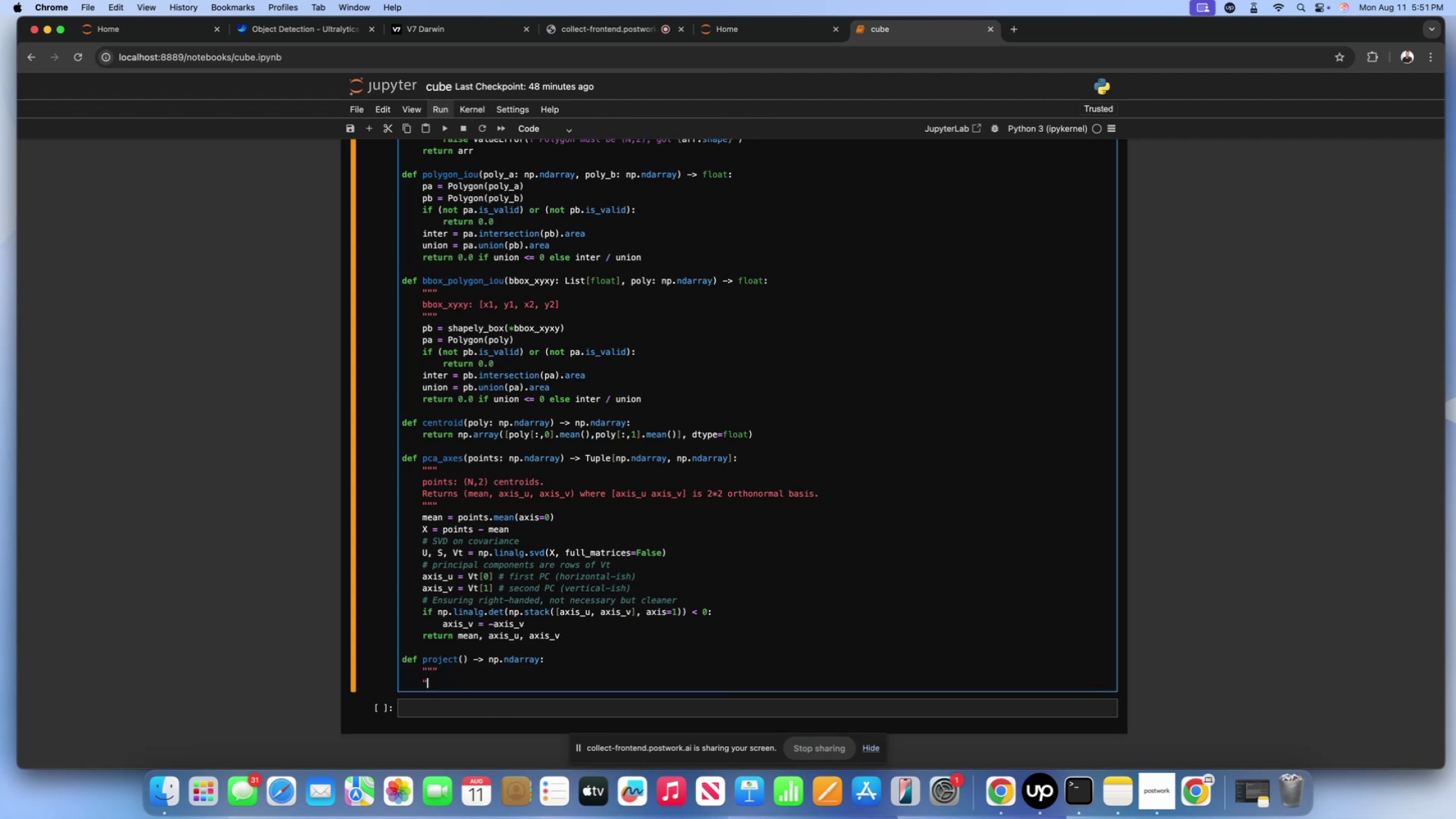 
key(Shift+ShiftLeft)
 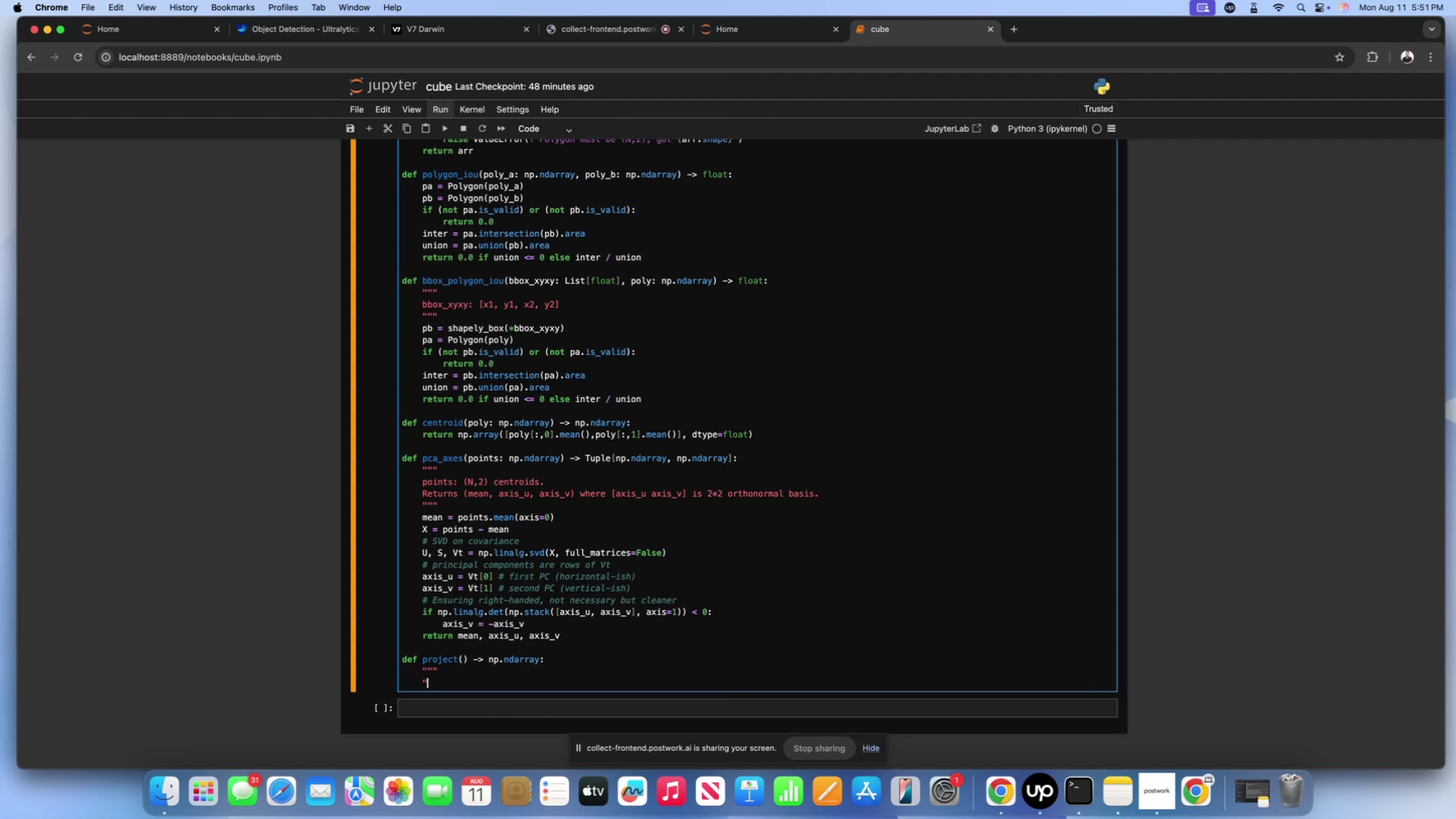 
key(Shift+Quote)
 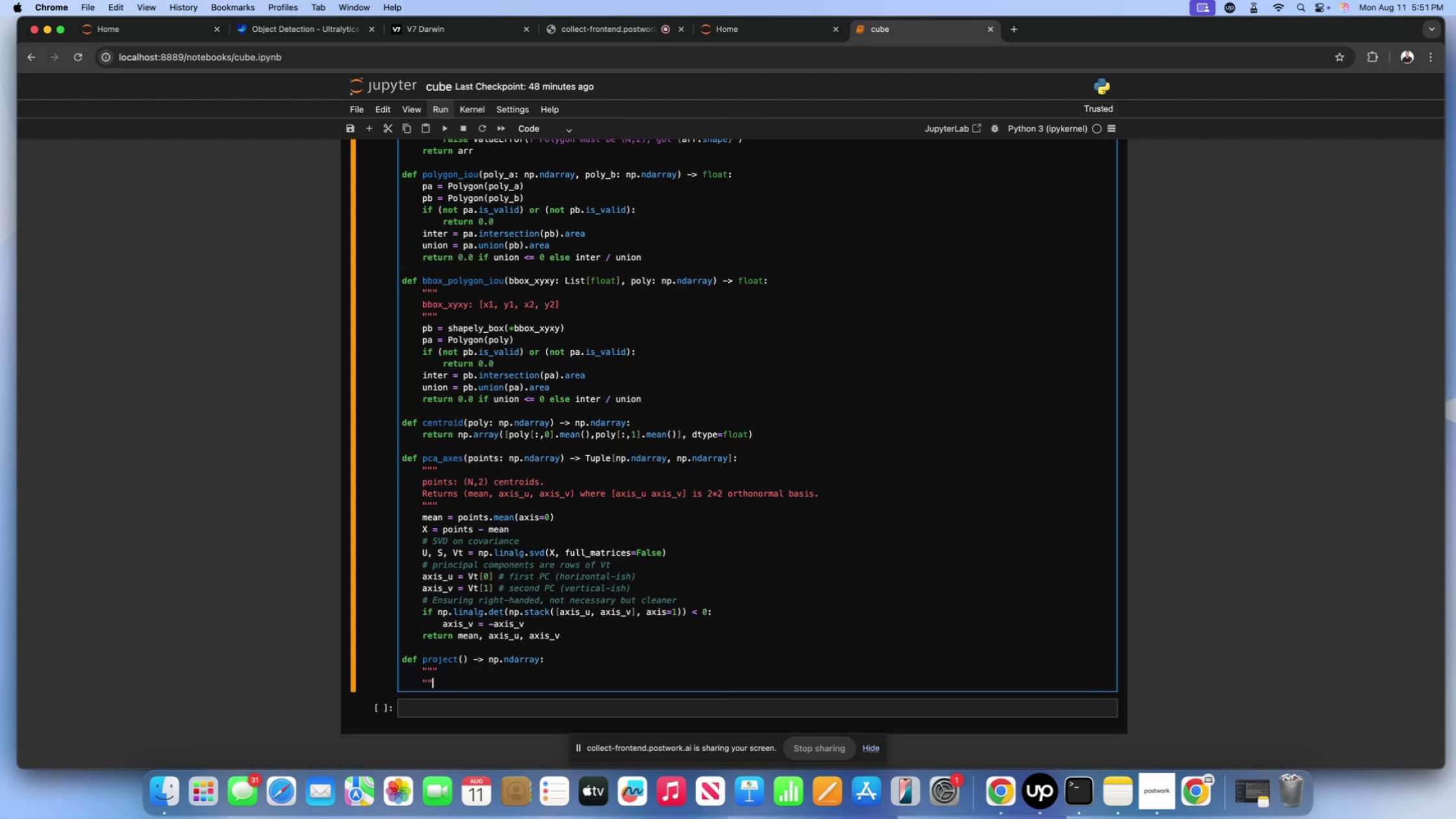 
key(Shift+ShiftLeft)
 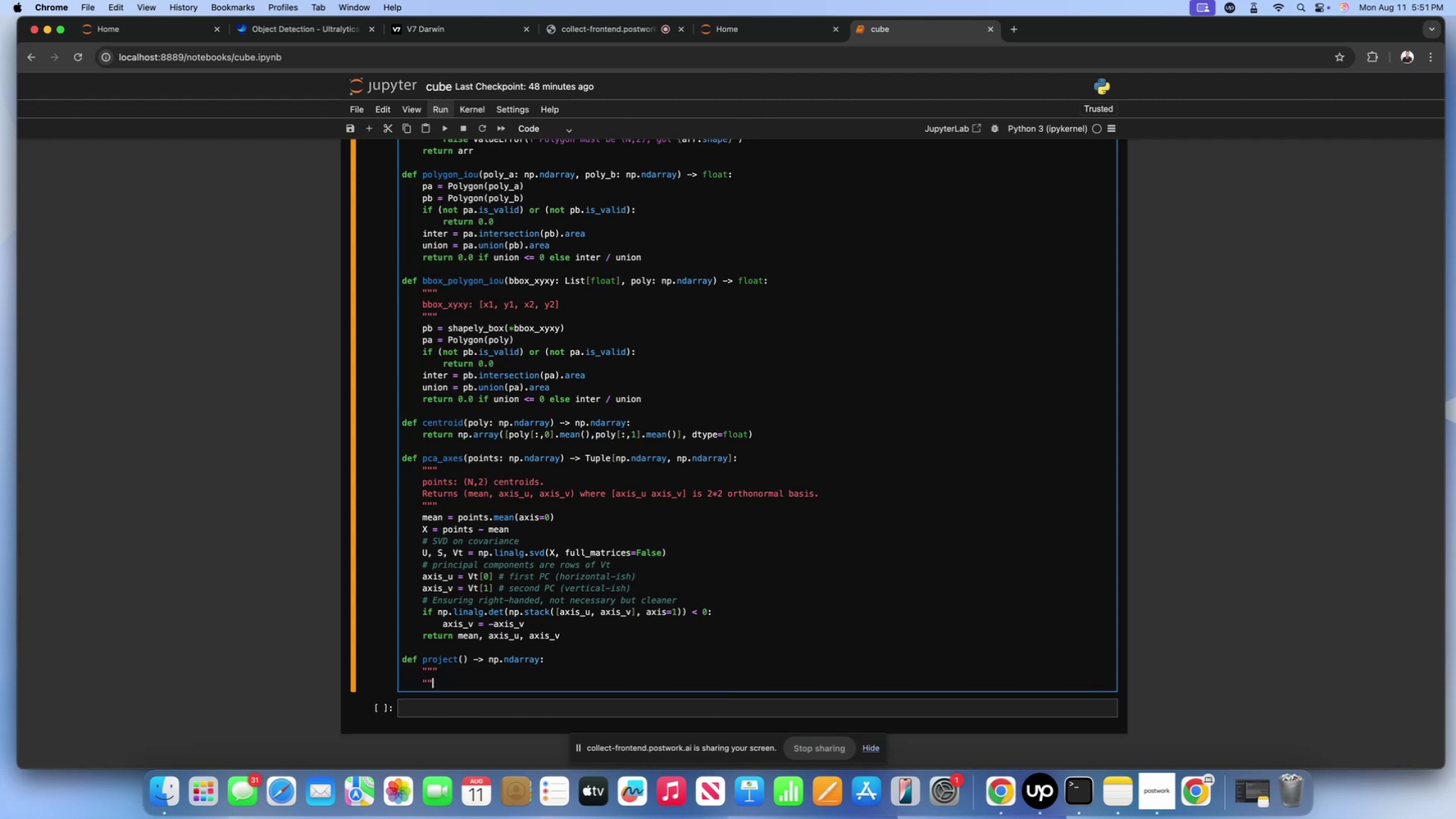 
key(Shift+Quote)
 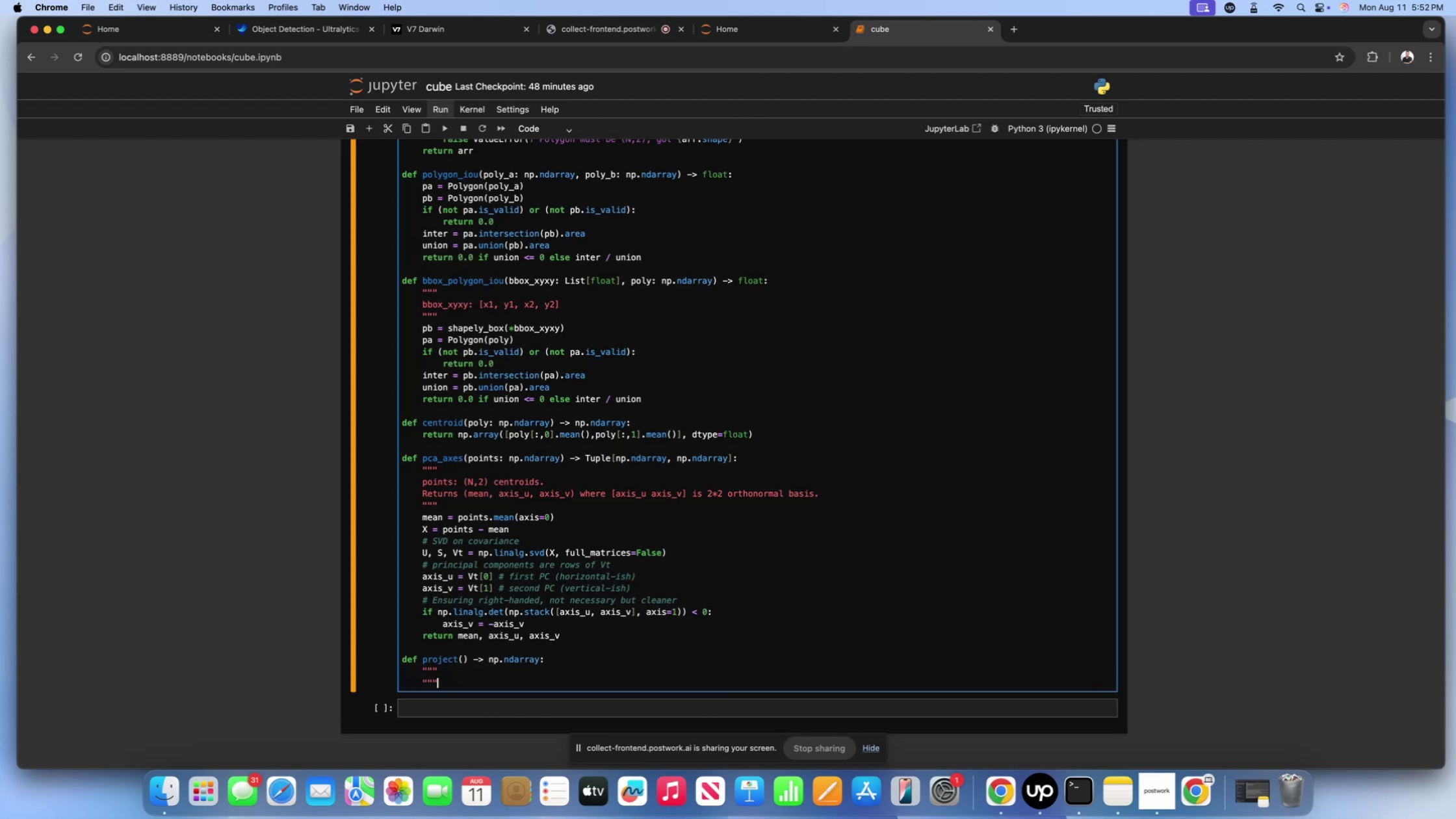 
key(ArrowUp)
 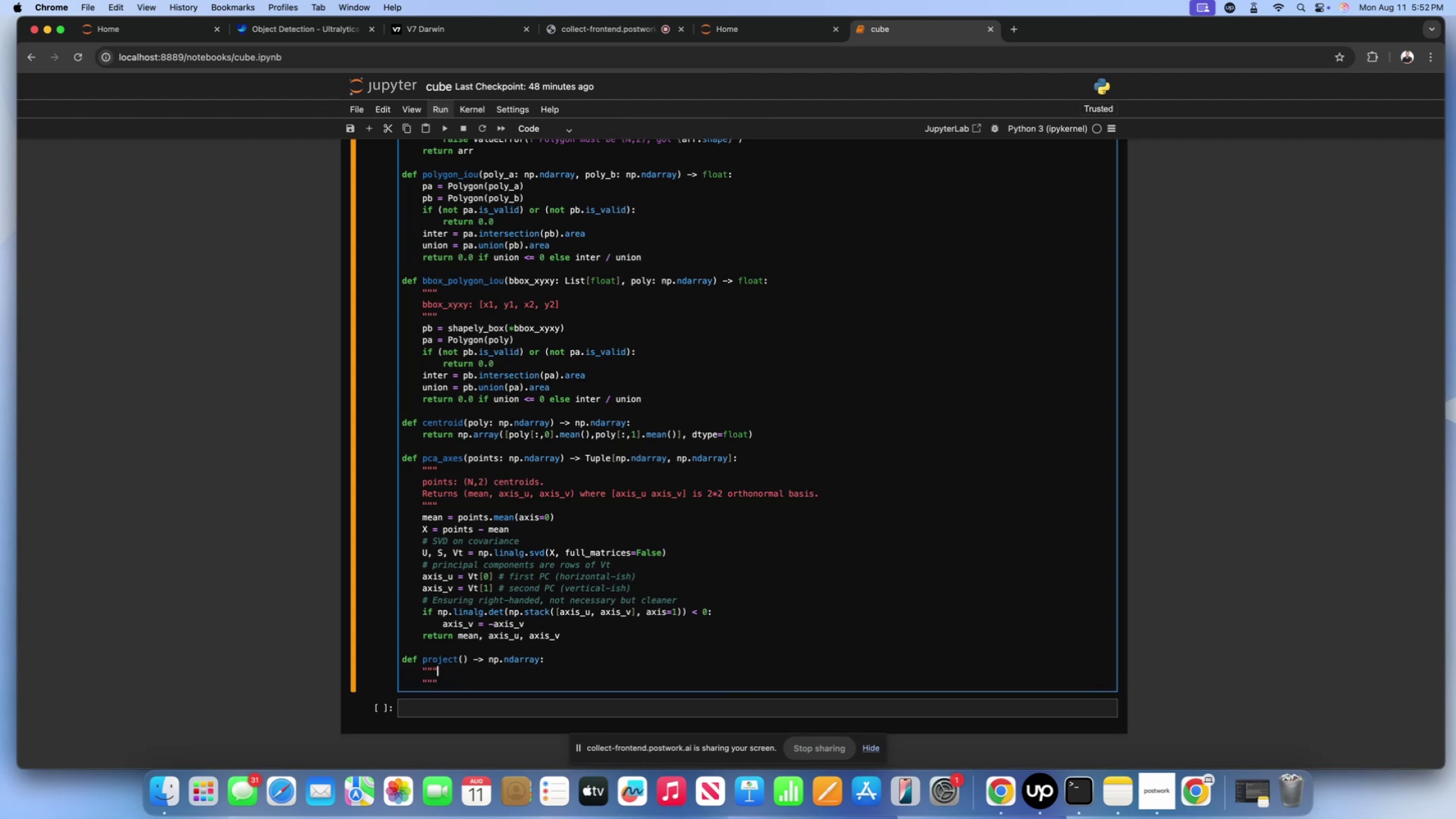 
key(Enter)
 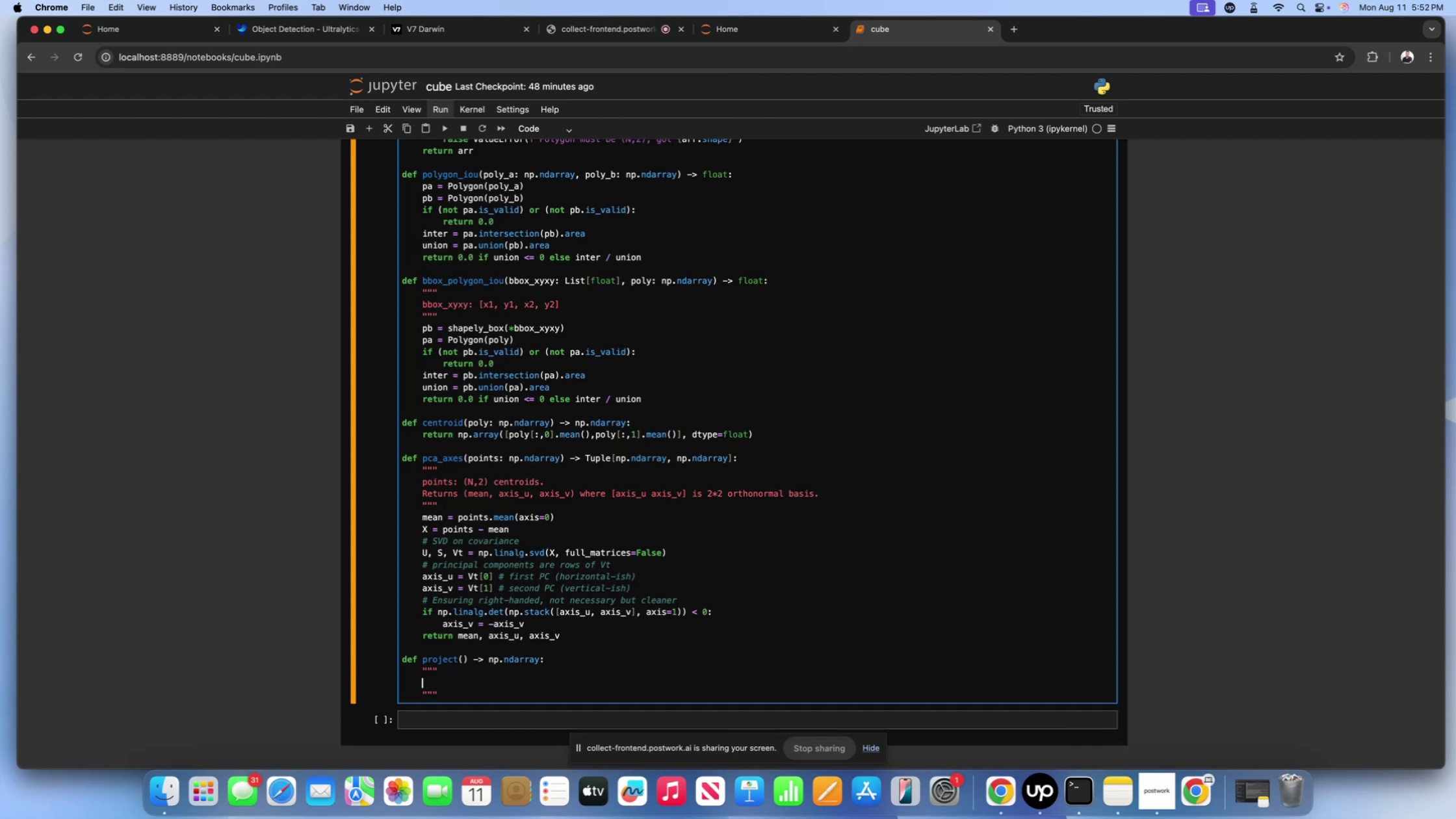 
type(Project points onto ())
 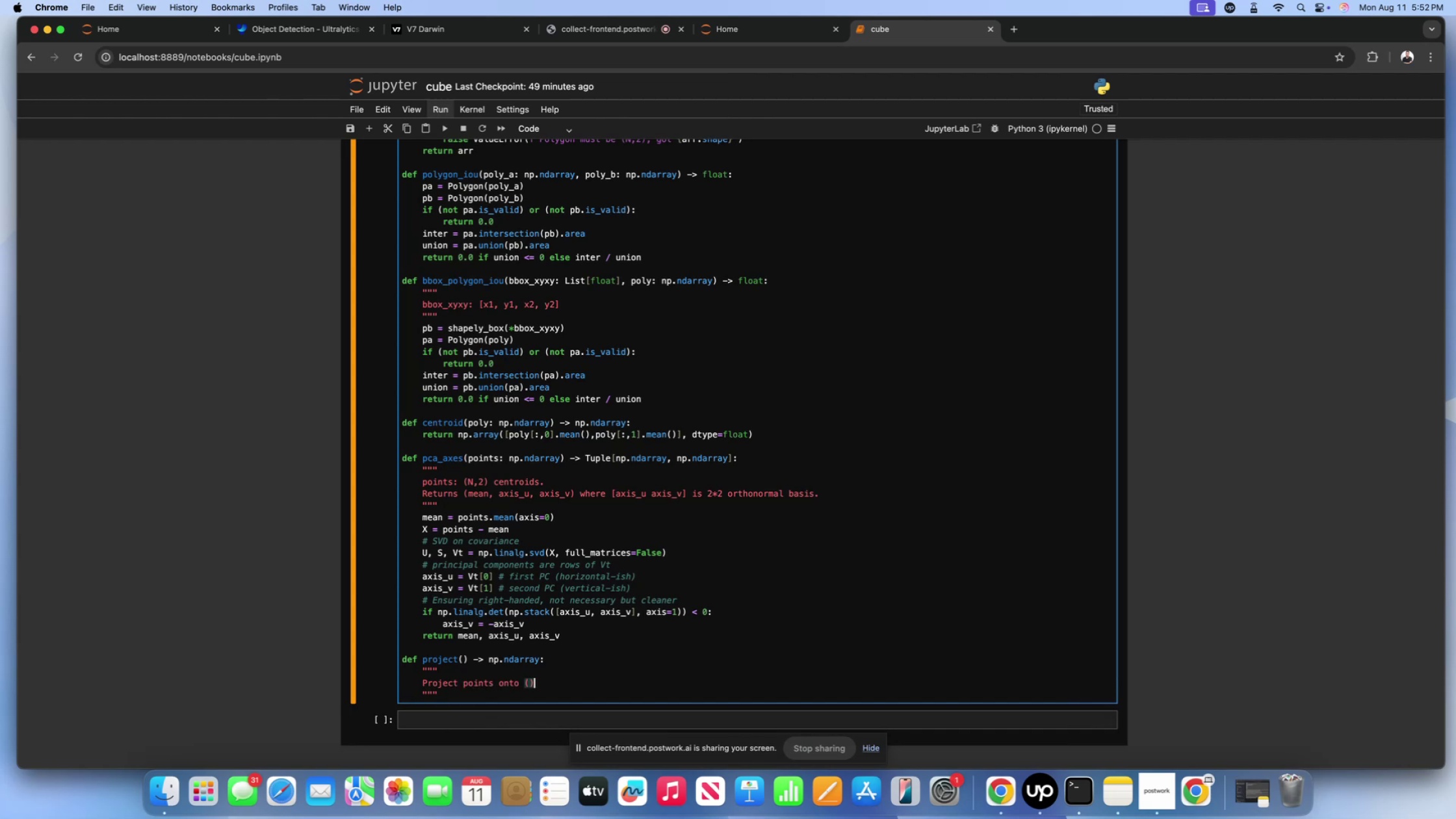 
key(ArrowLeft)
 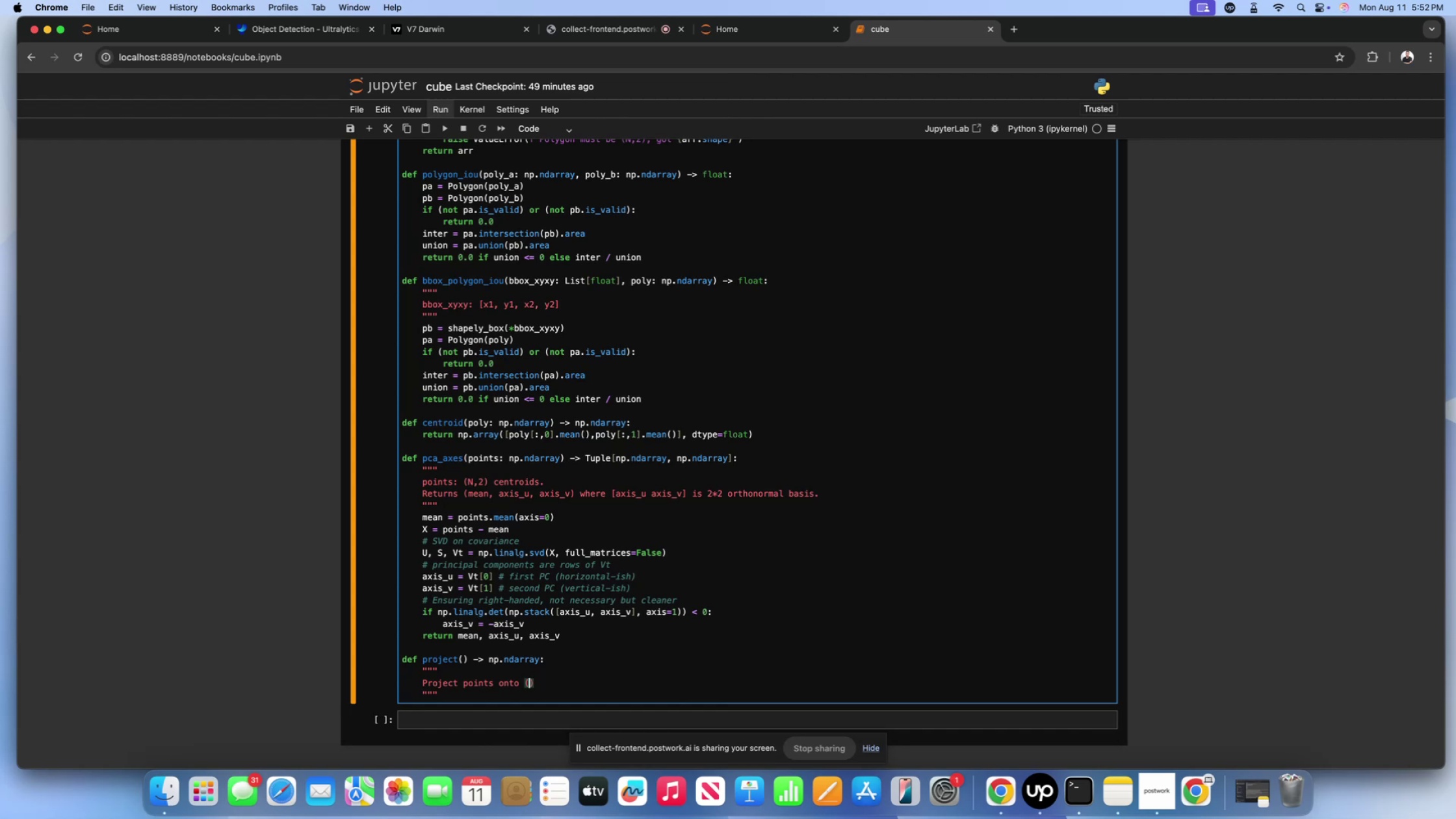 
key(U)
 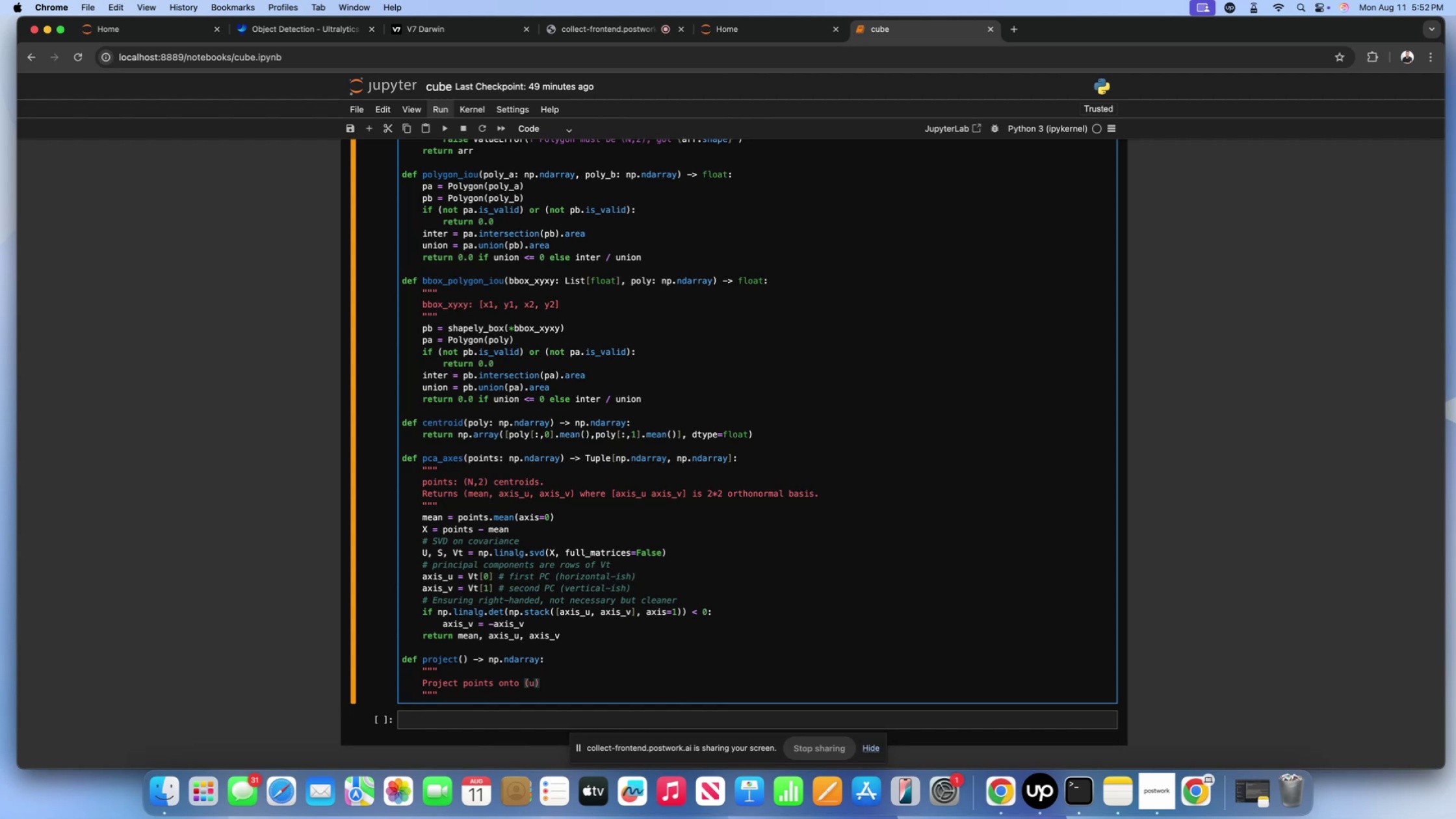 
key(Comma)
 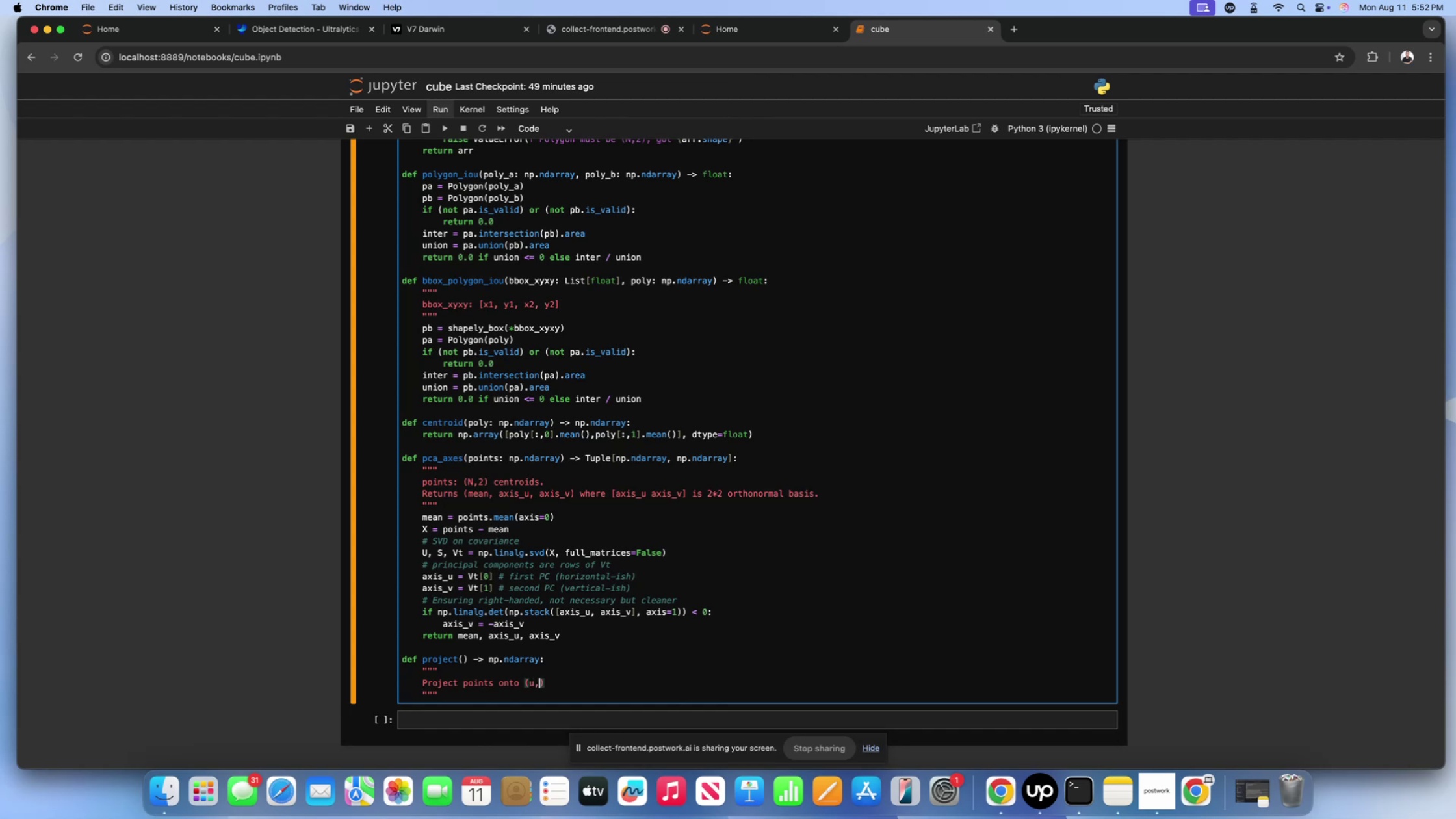 
key(V)
 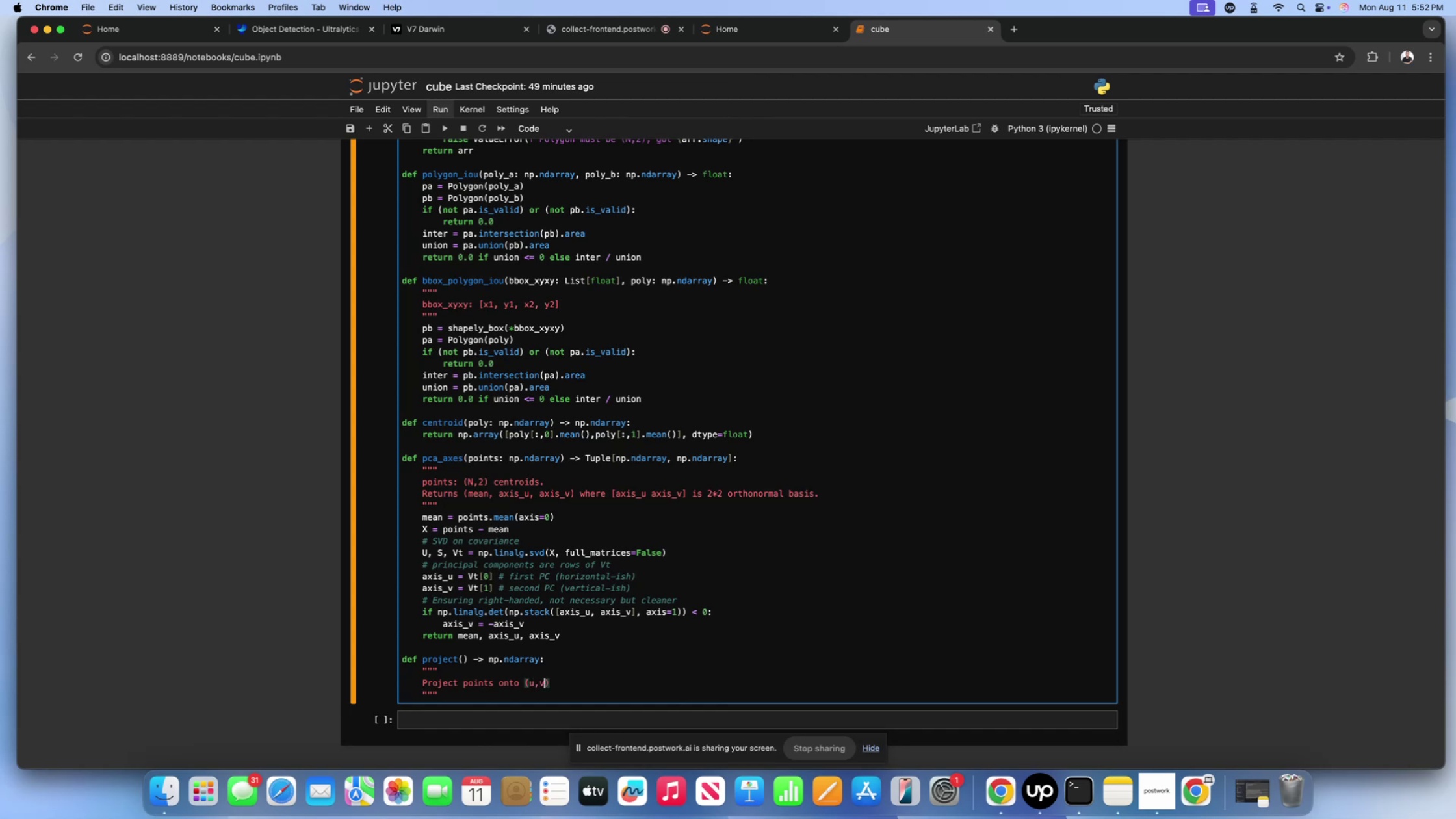 
key(ArrowRight)
 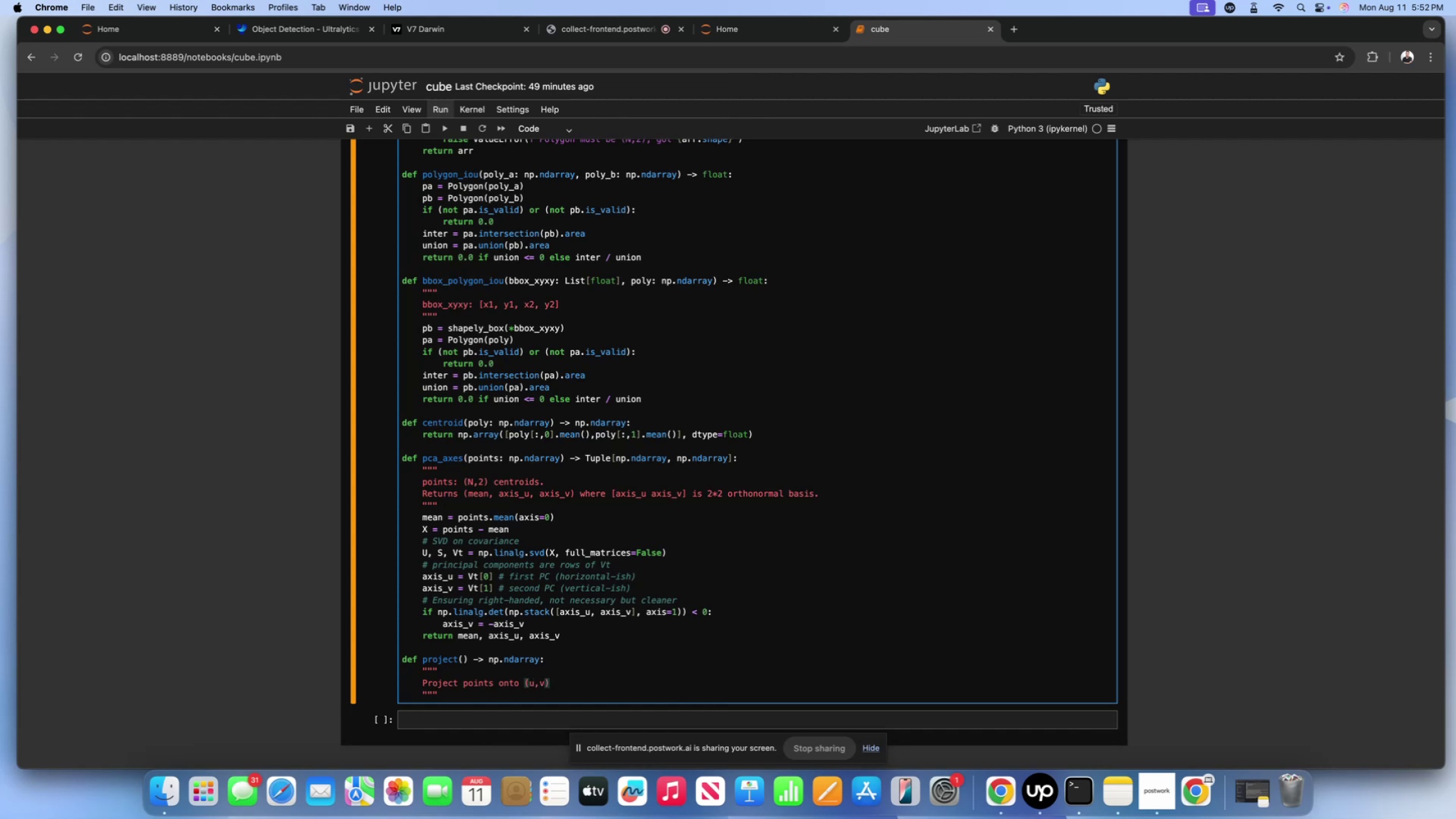 
type( basis)
 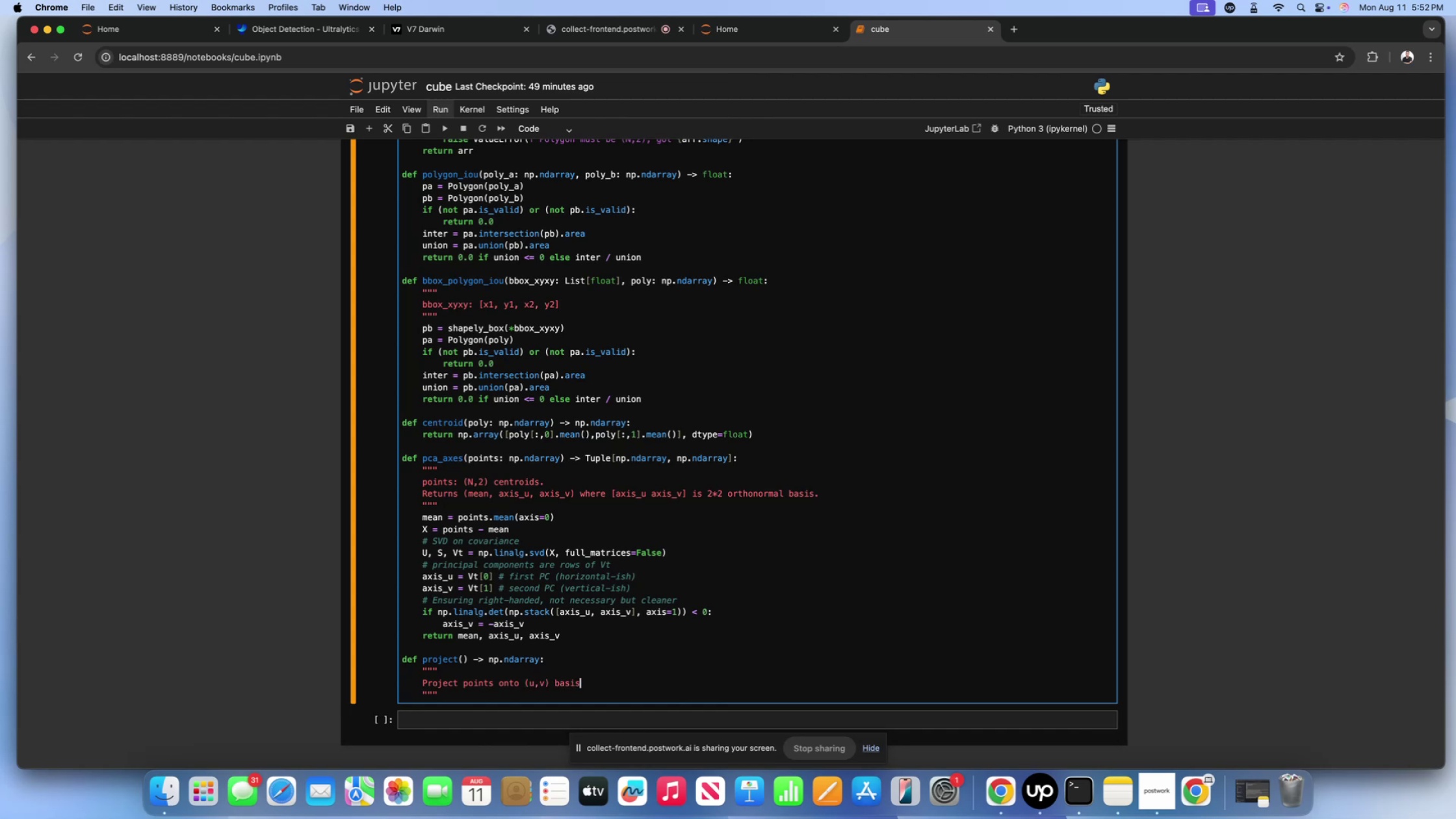 
type( centred )
 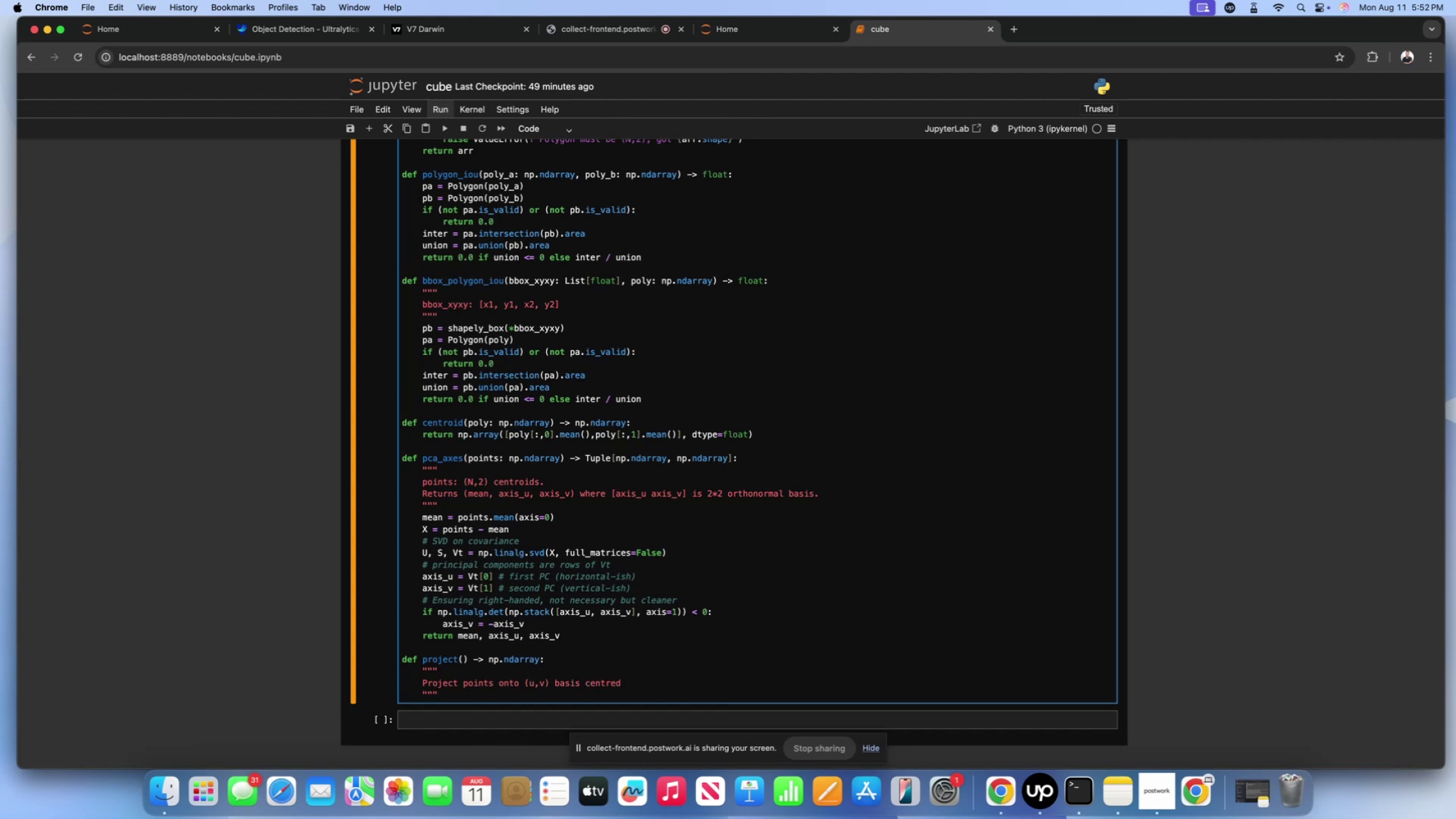 
key(ArrowLeft)
 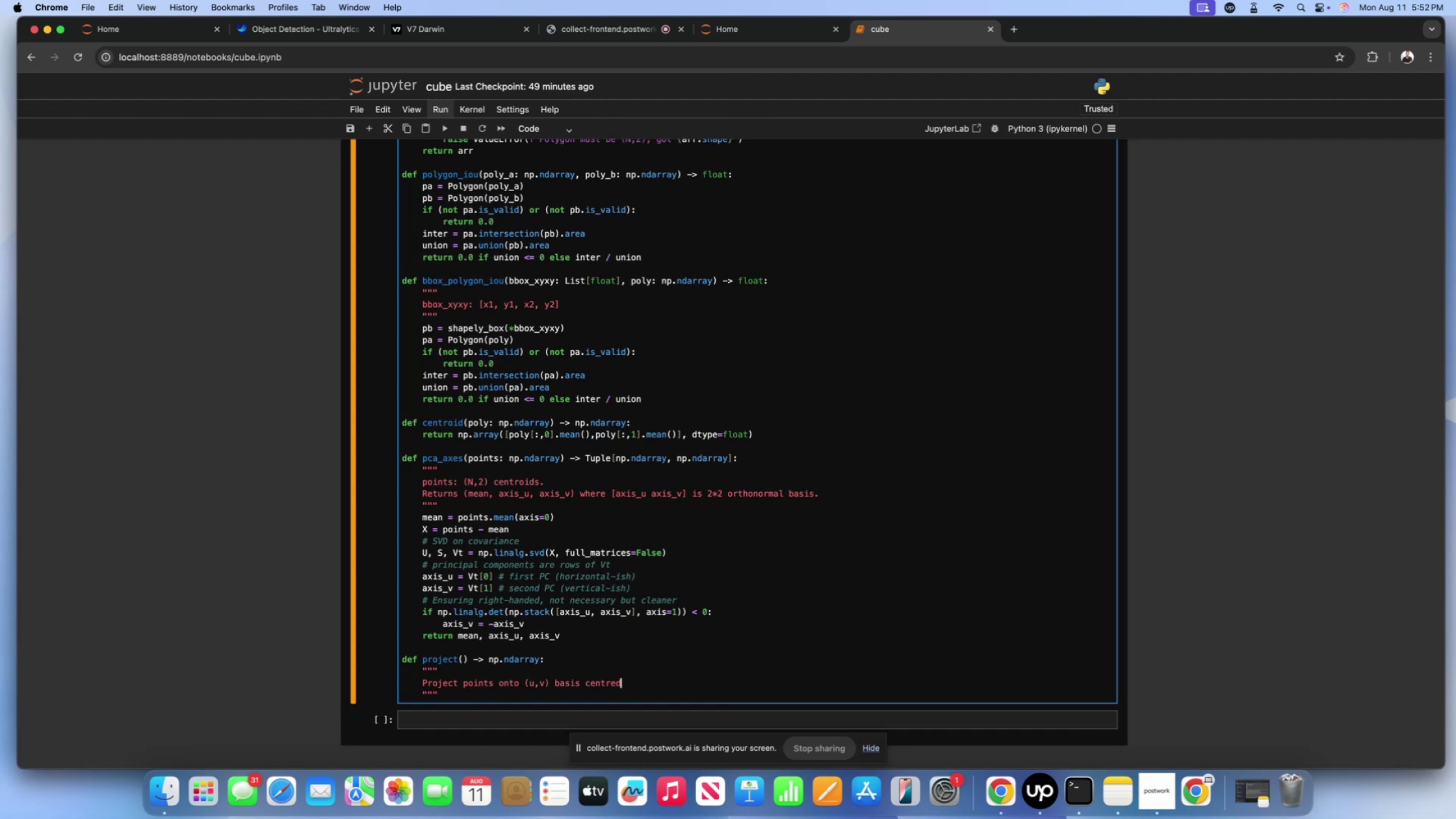 
key(ArrowLeft)
 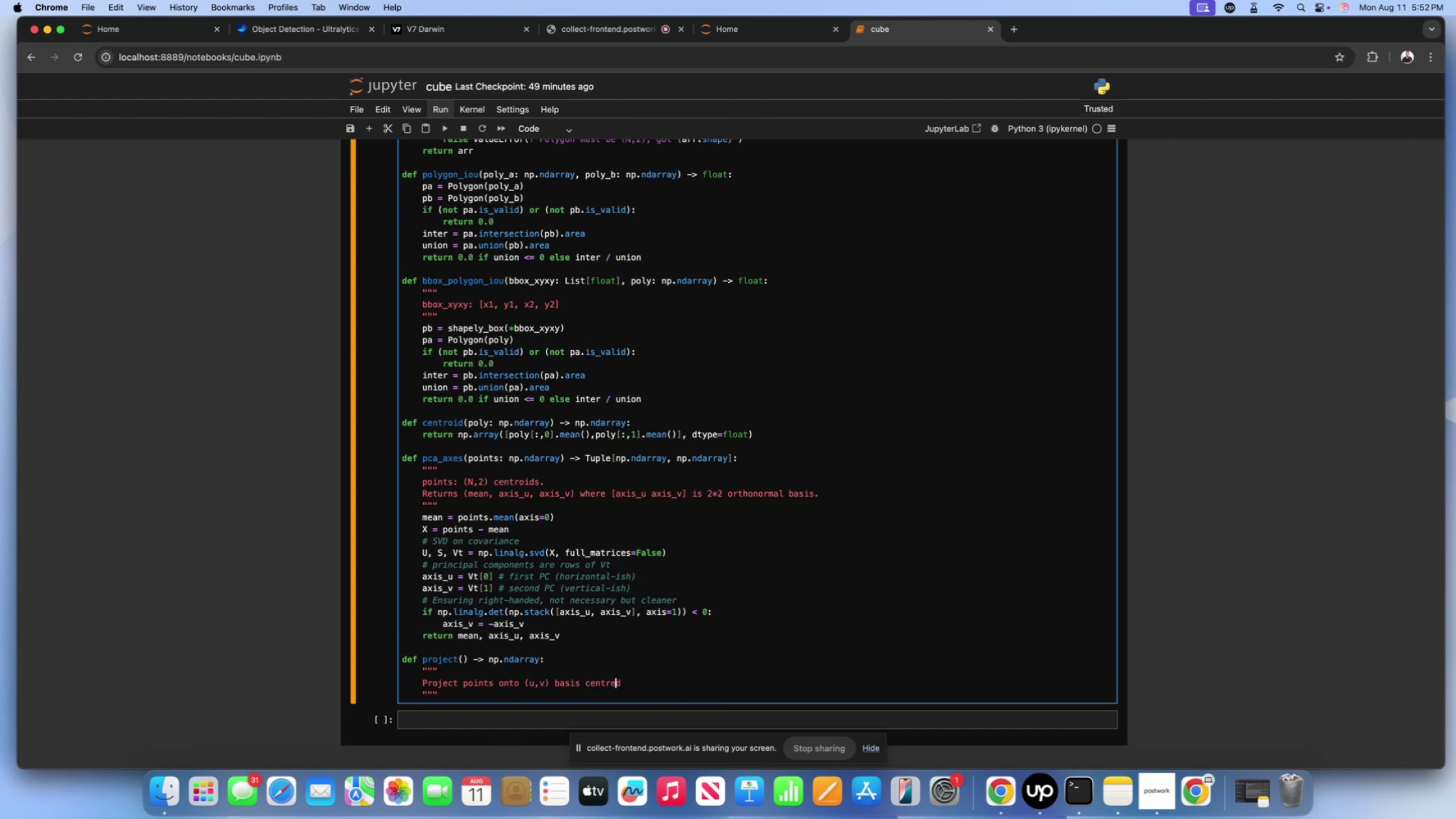 
key(ArrowLeft)
 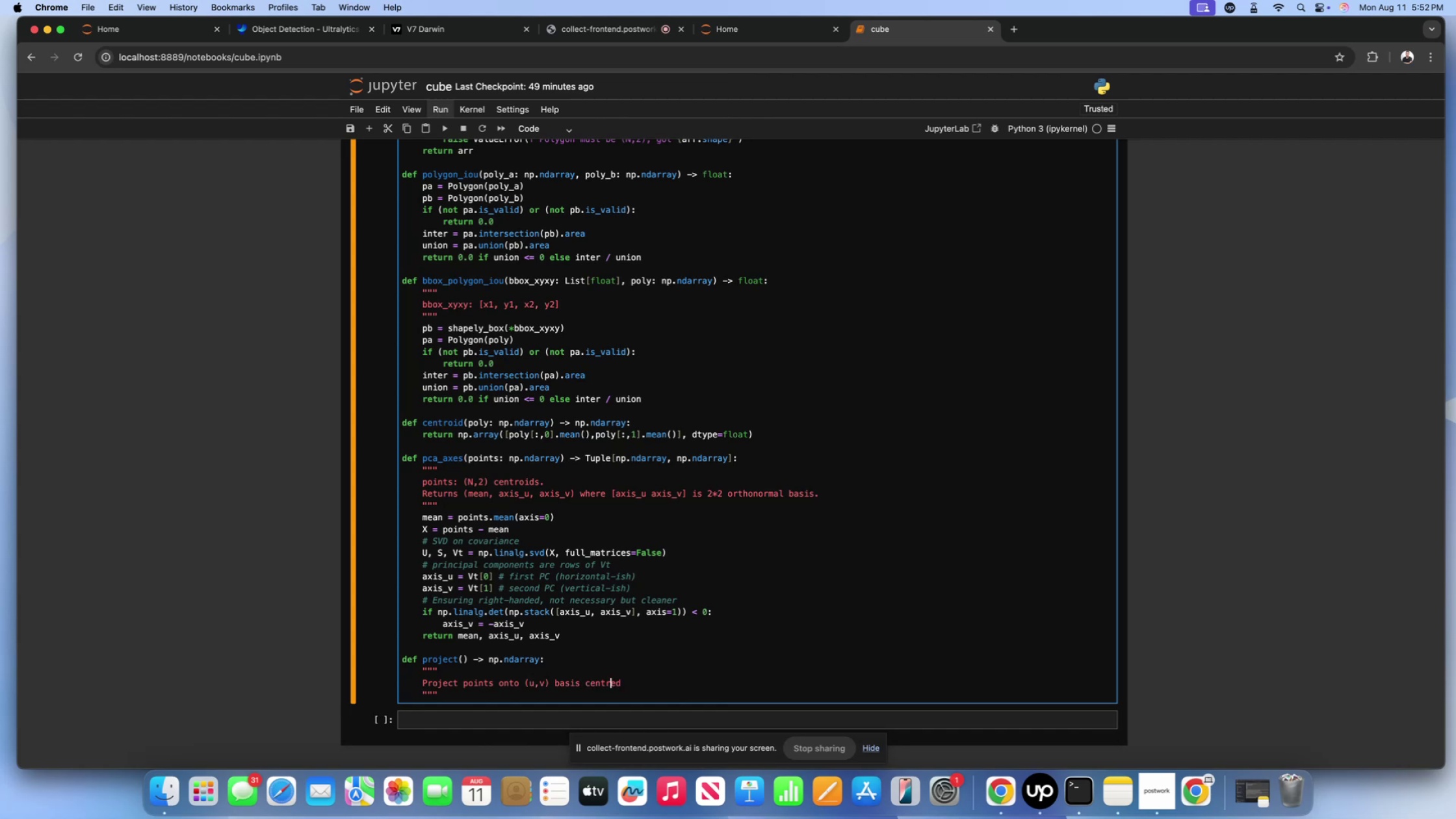 
key(ArrowLeft)
 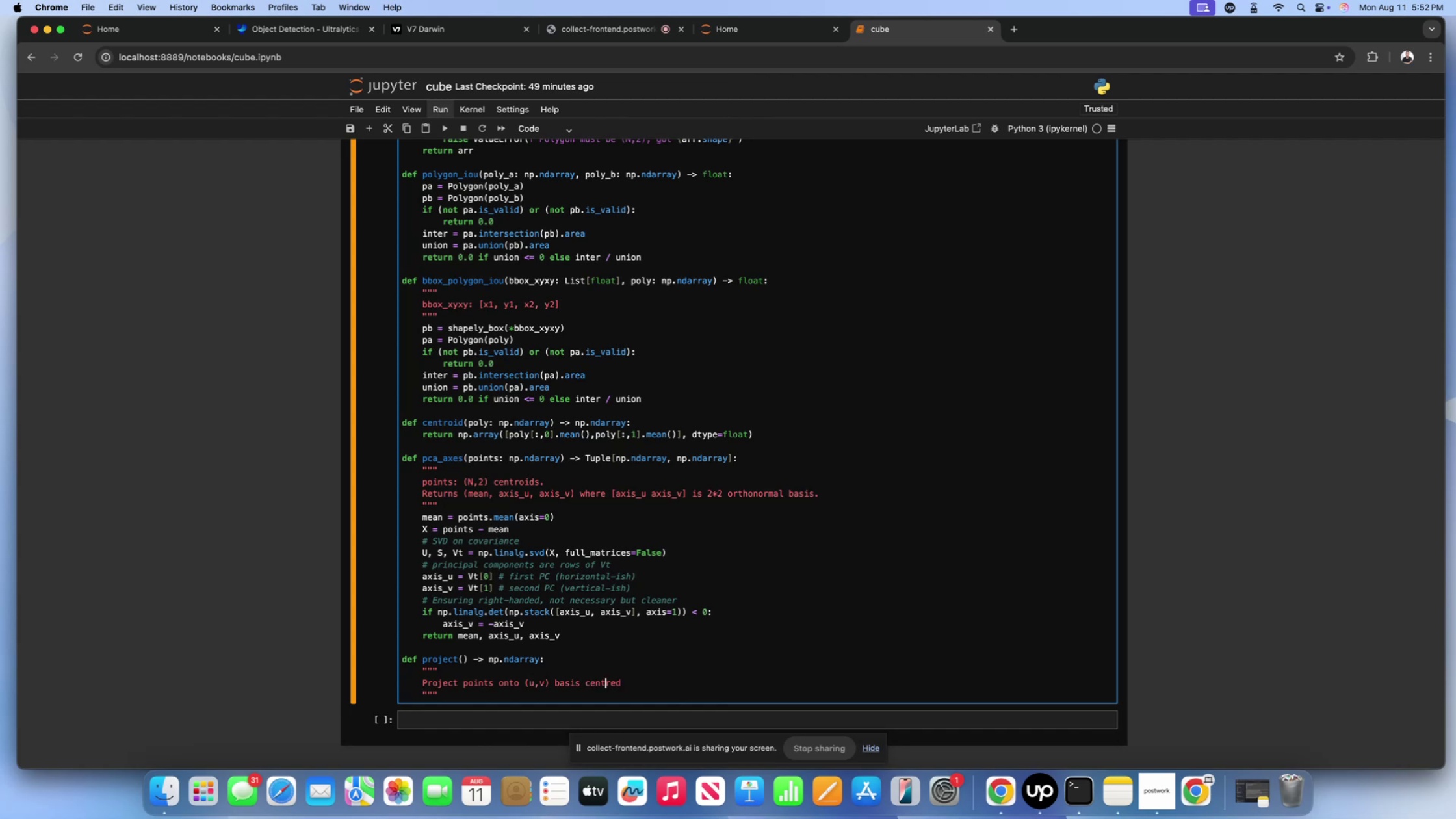 
key(E)
 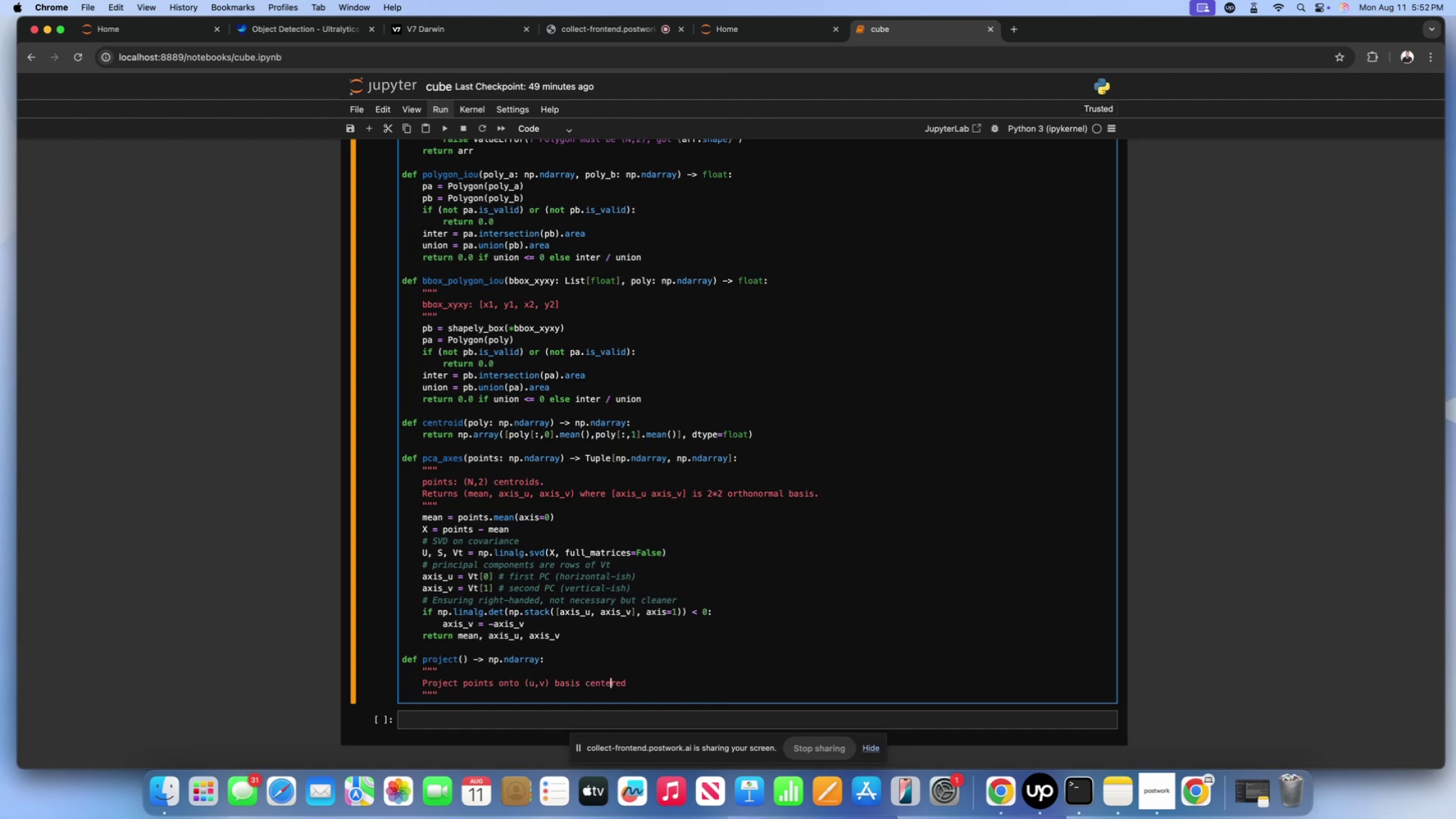 
key(ArrowRight)
 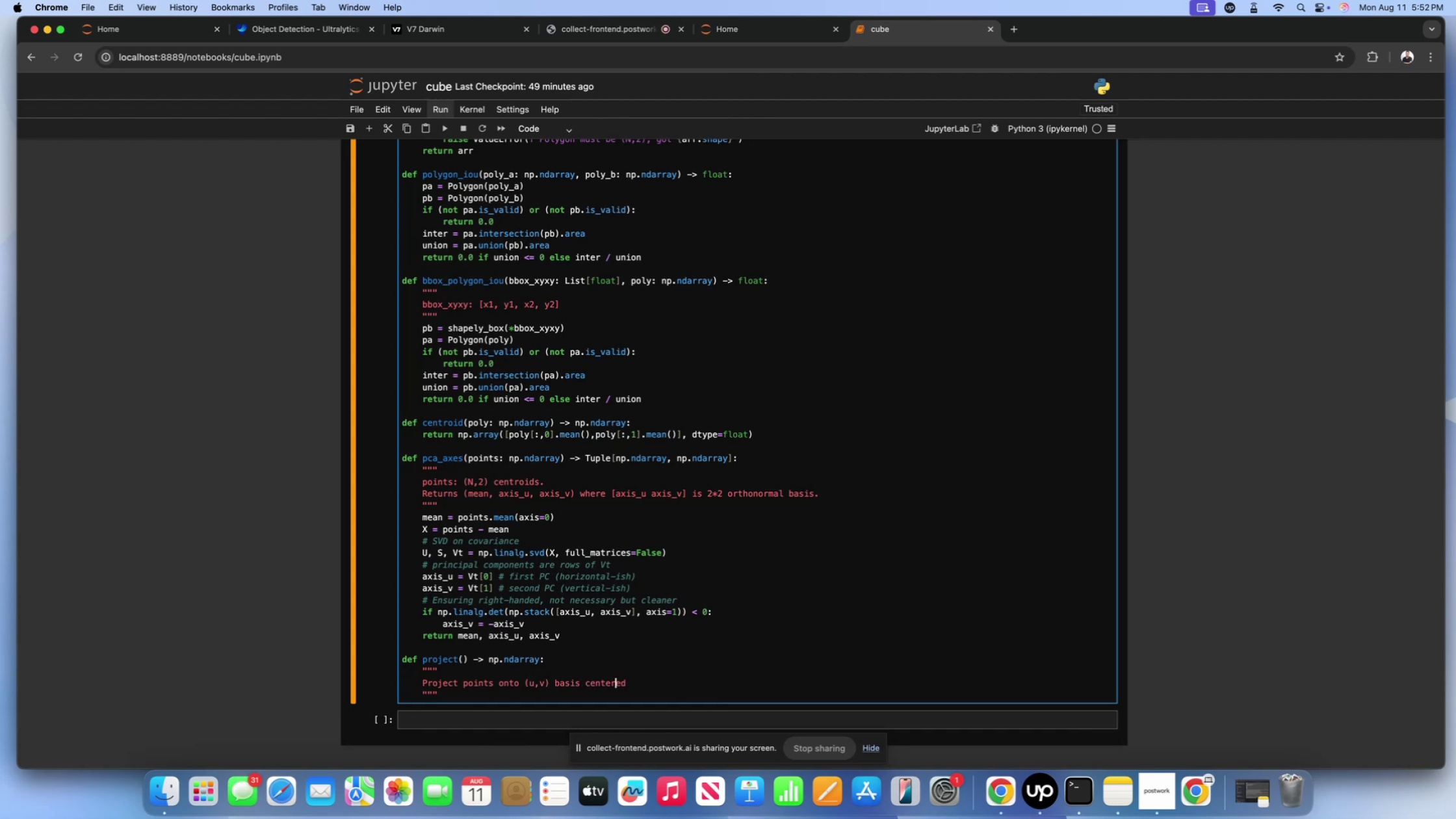 
key(ArrowRight)
 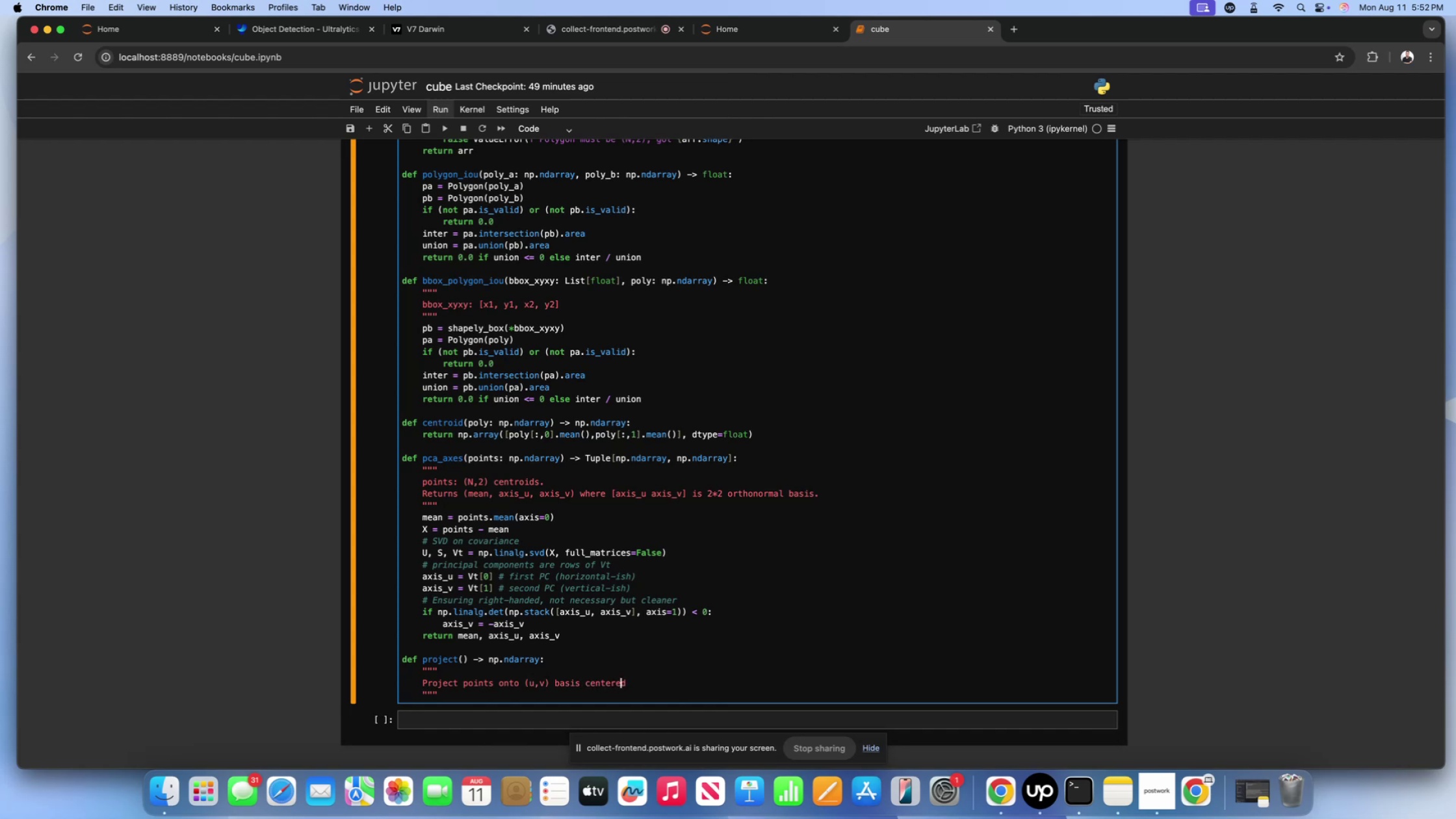 
key(ArrowRight)
 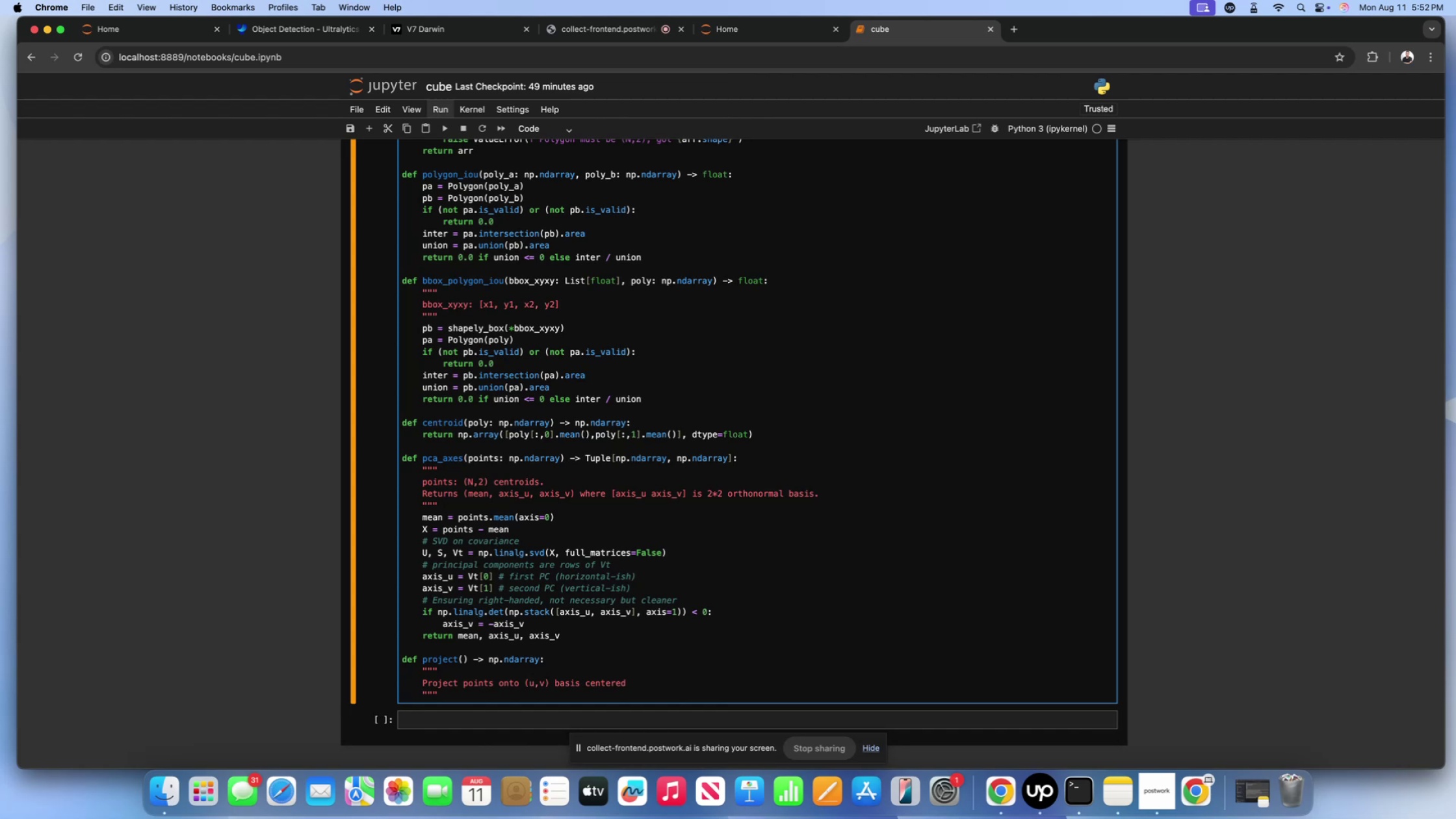 
type( at origin.)
 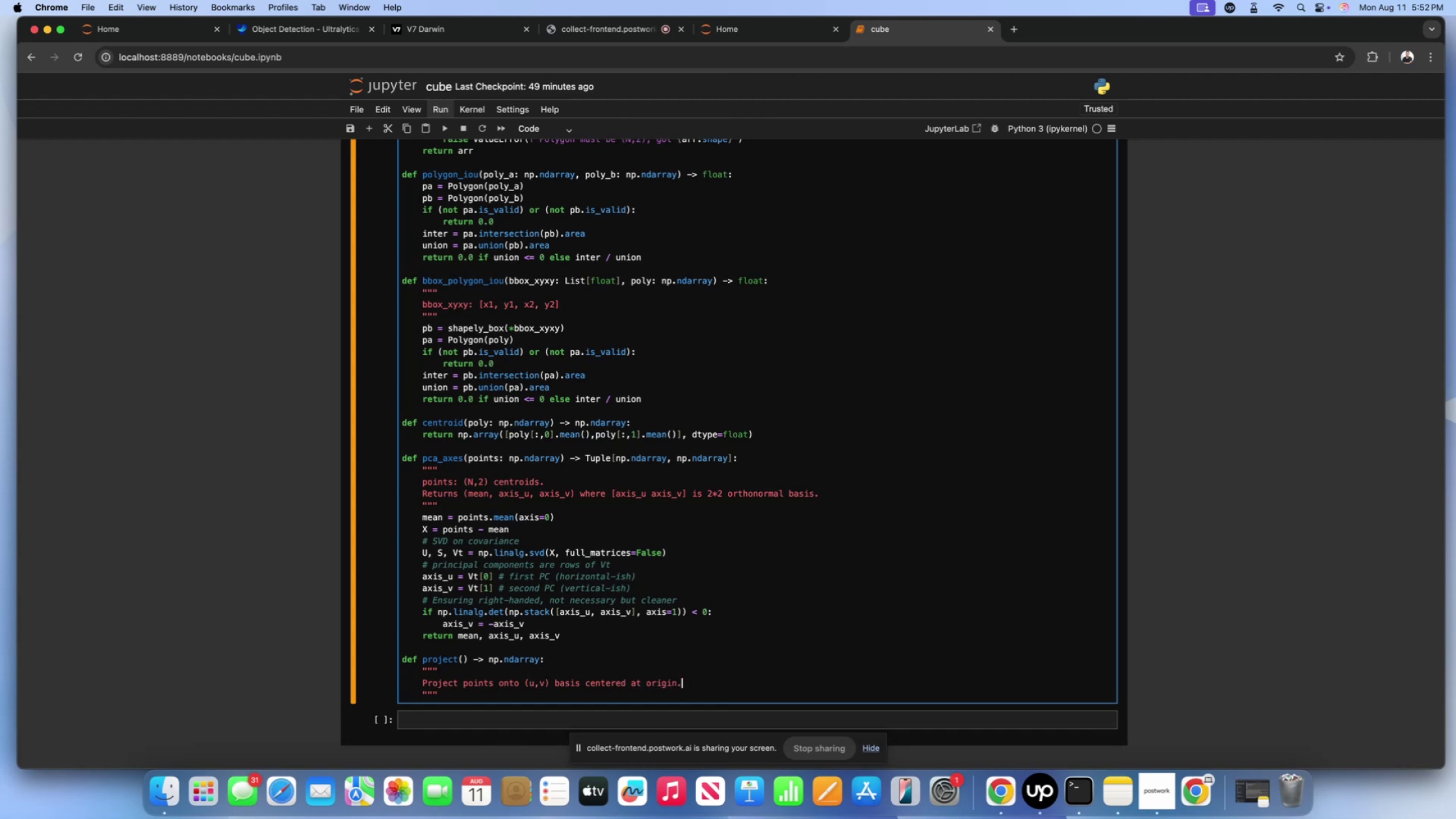 
key(Enter)
 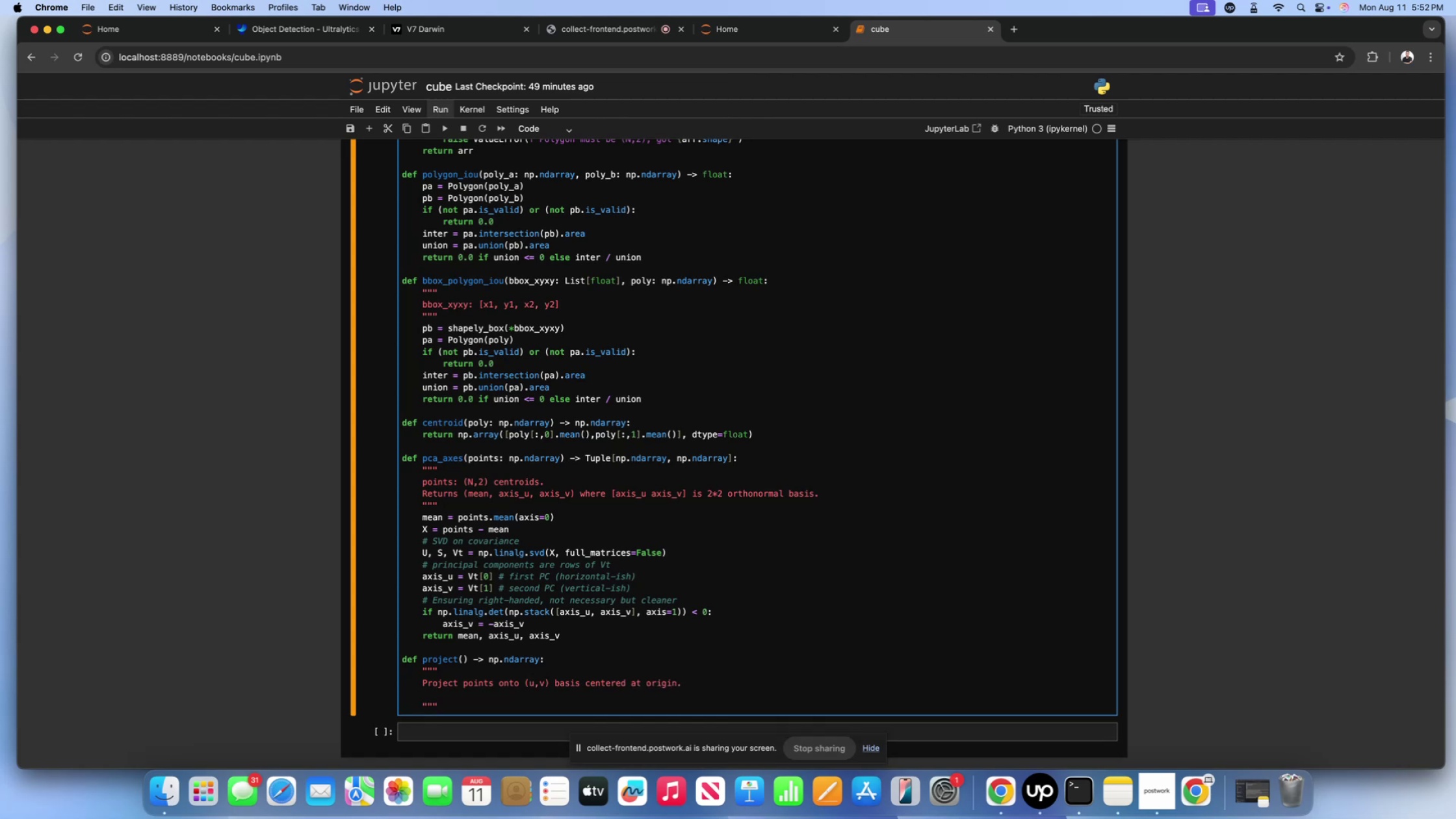 
type(Returns)
 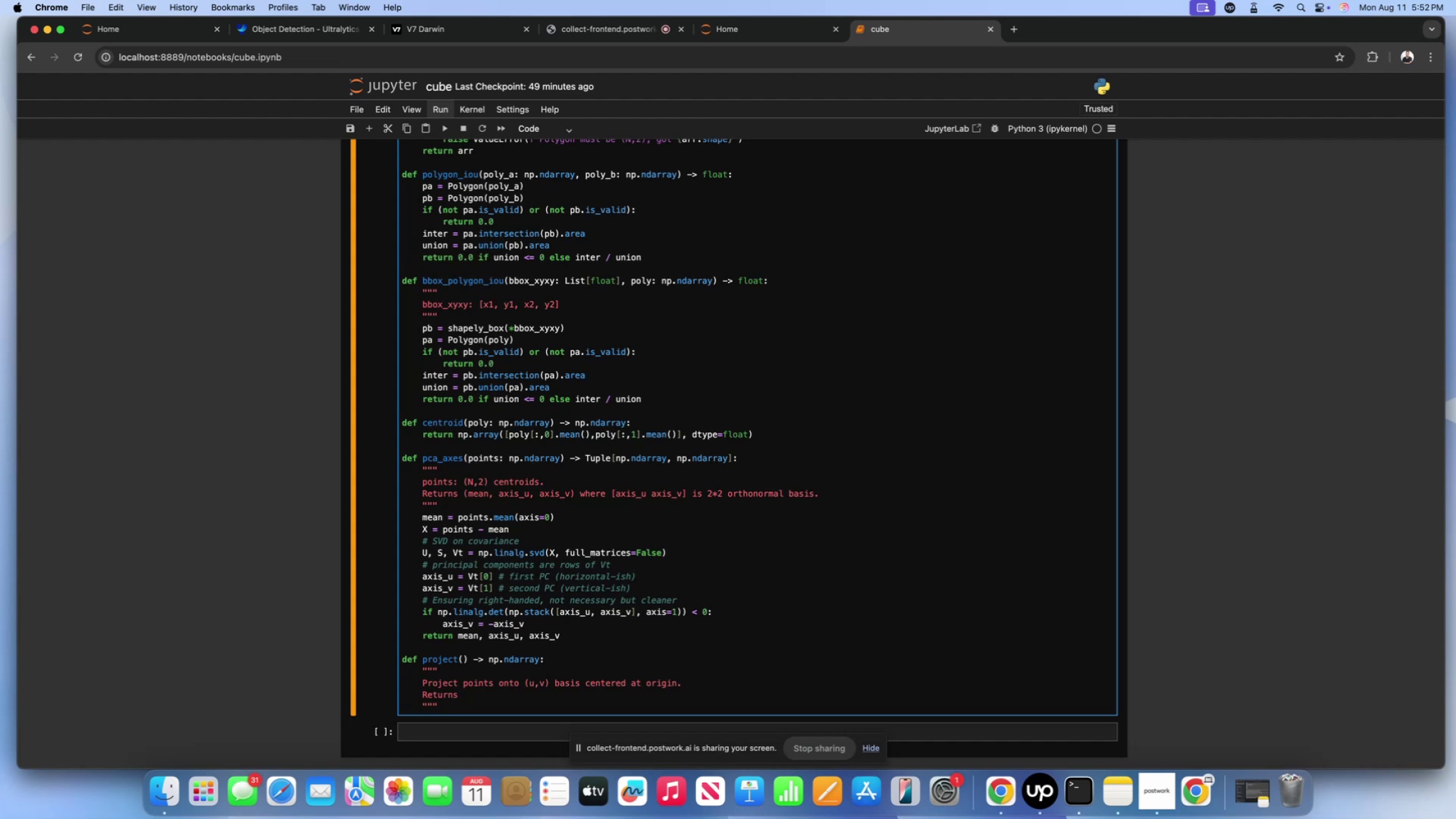 
key(Space)
 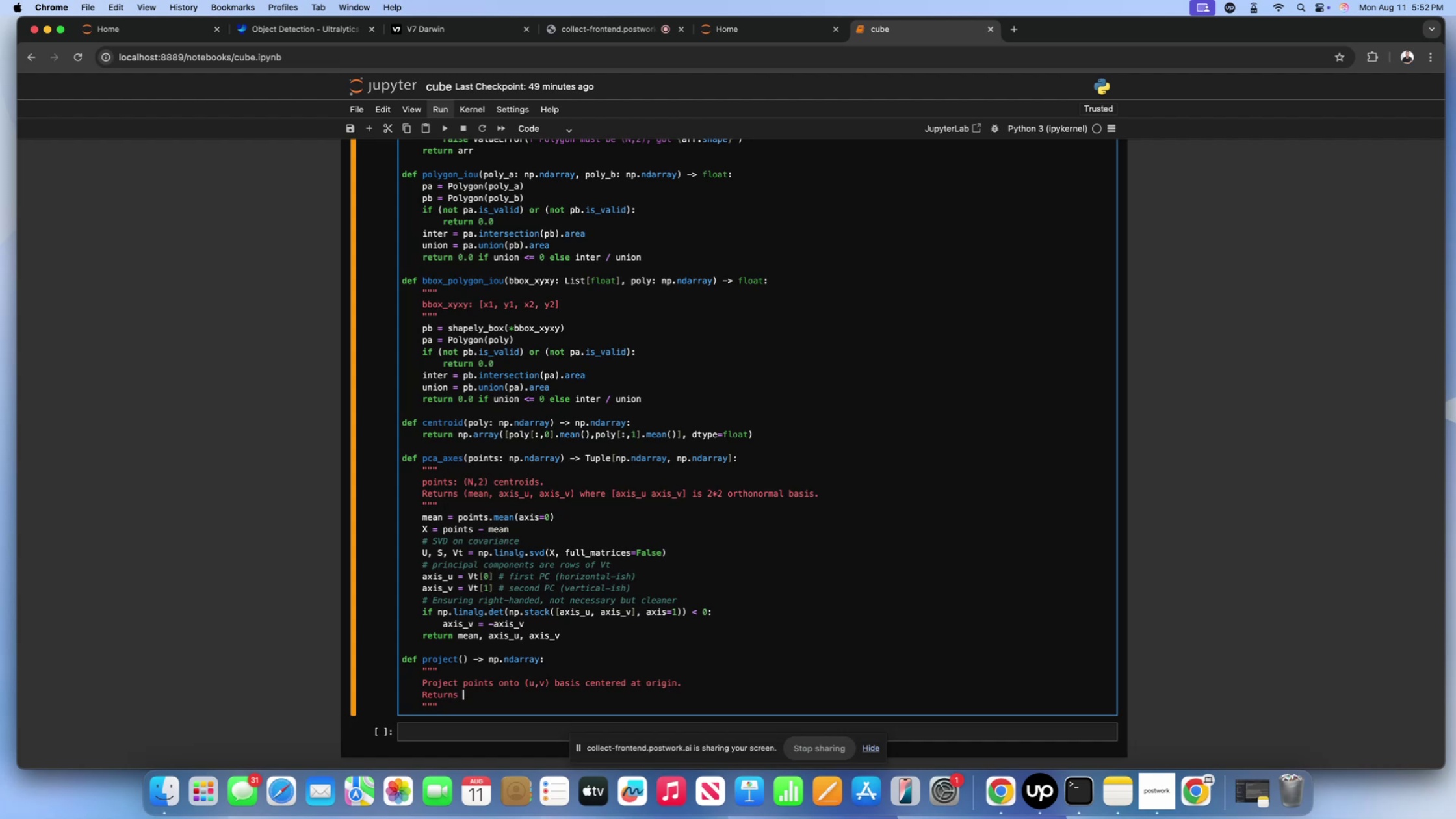 
key(CapsLock)
 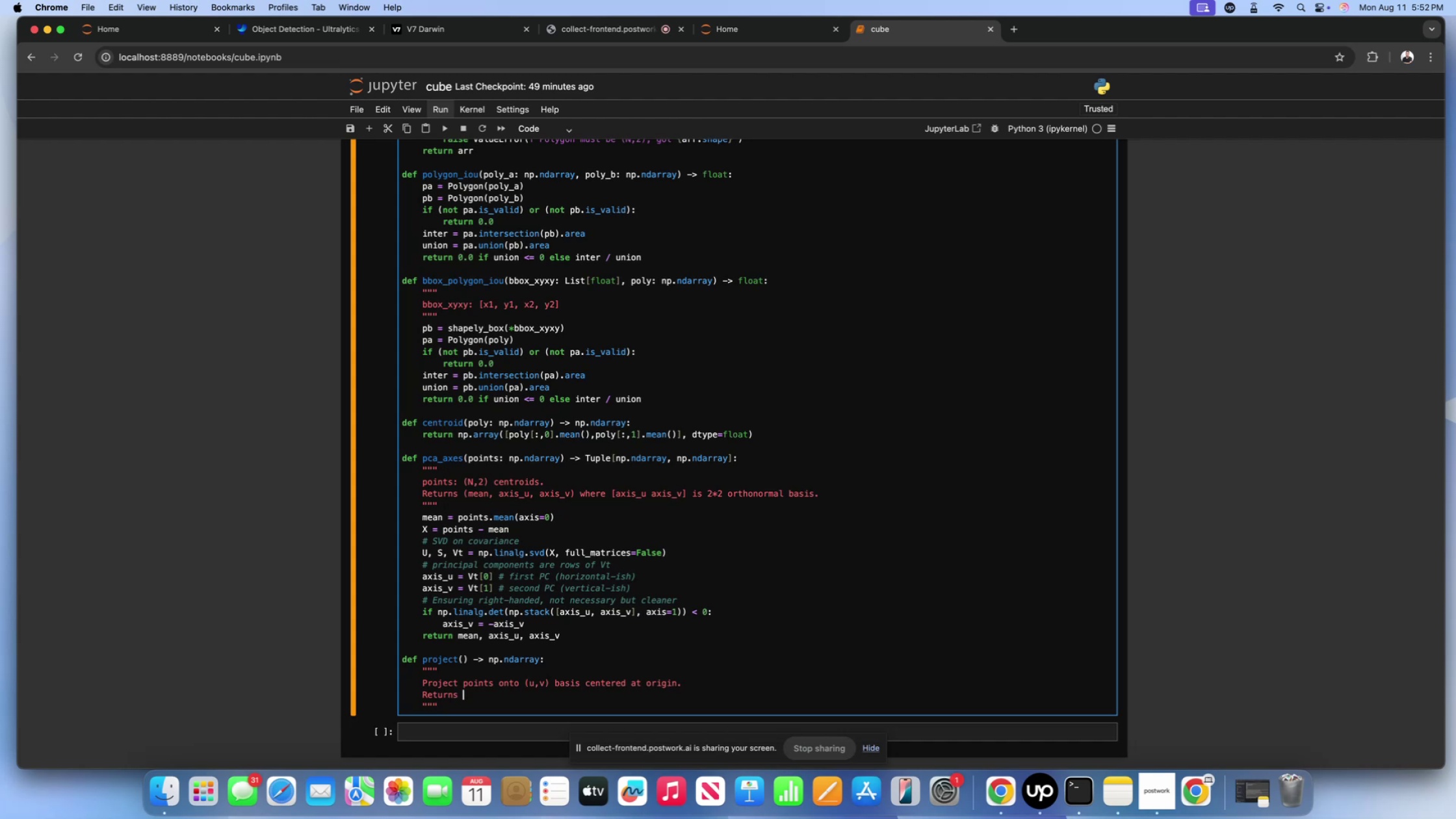 
key(9)
 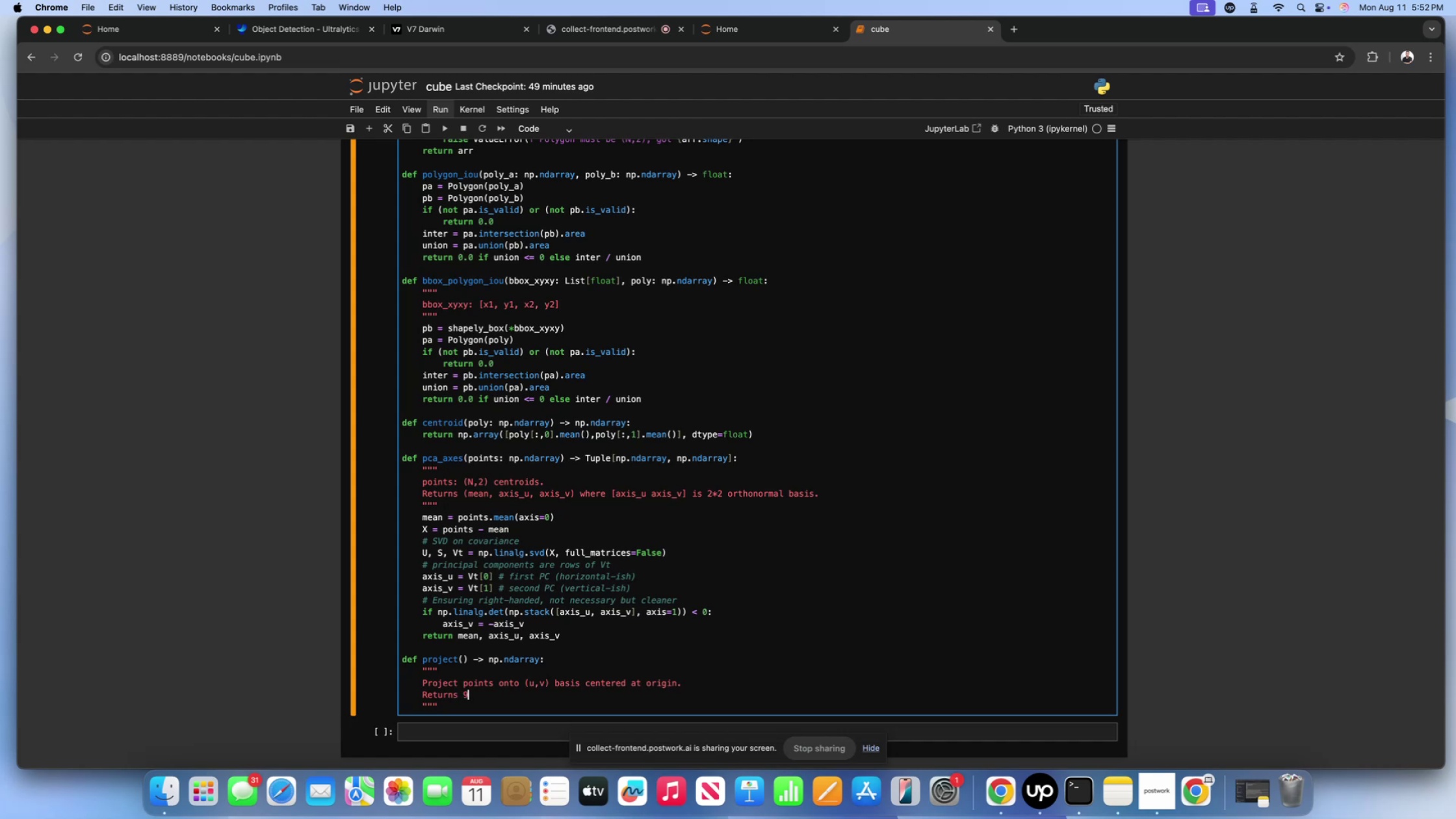 
key(CapsLock)
 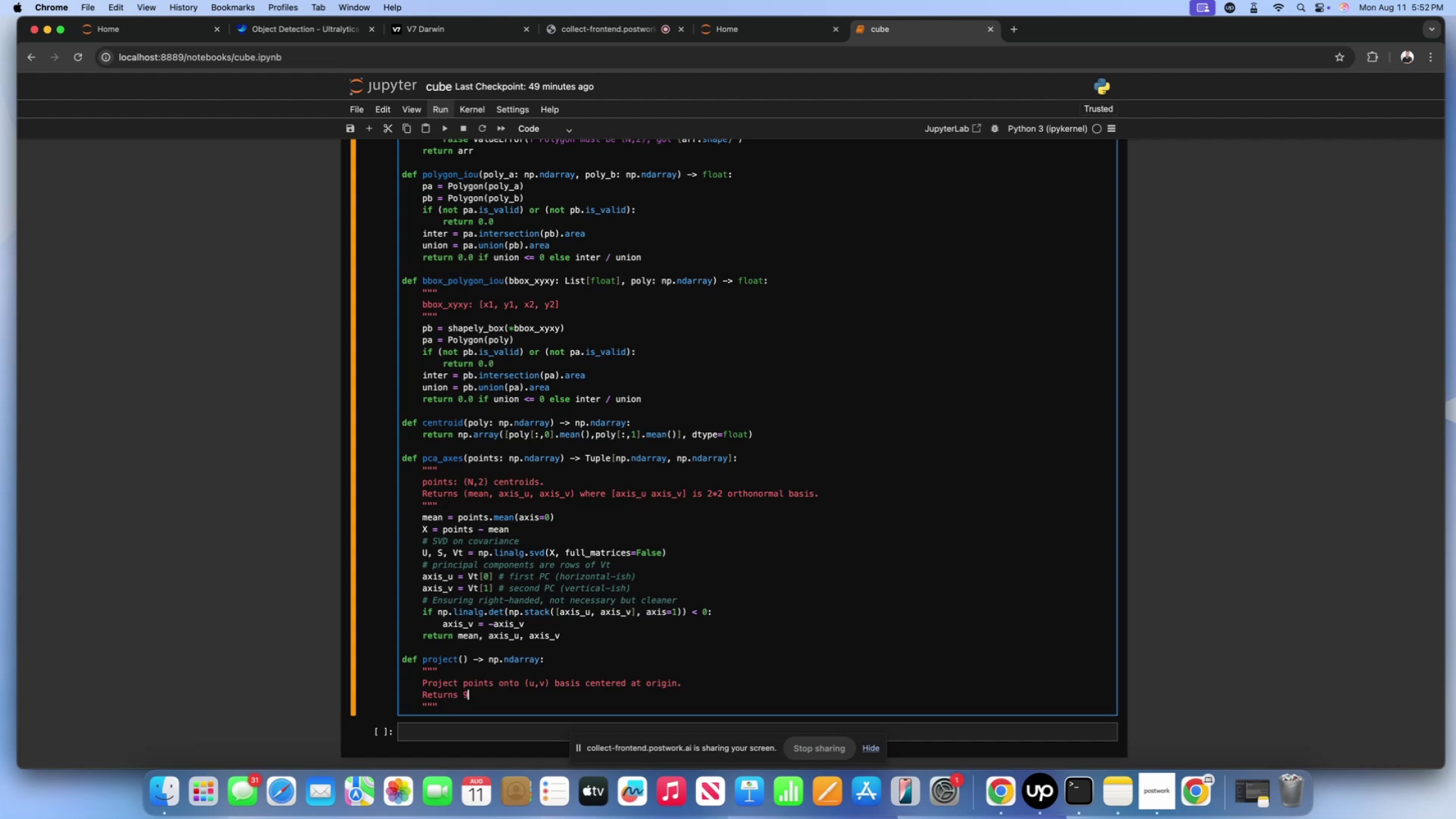 
key(0)
 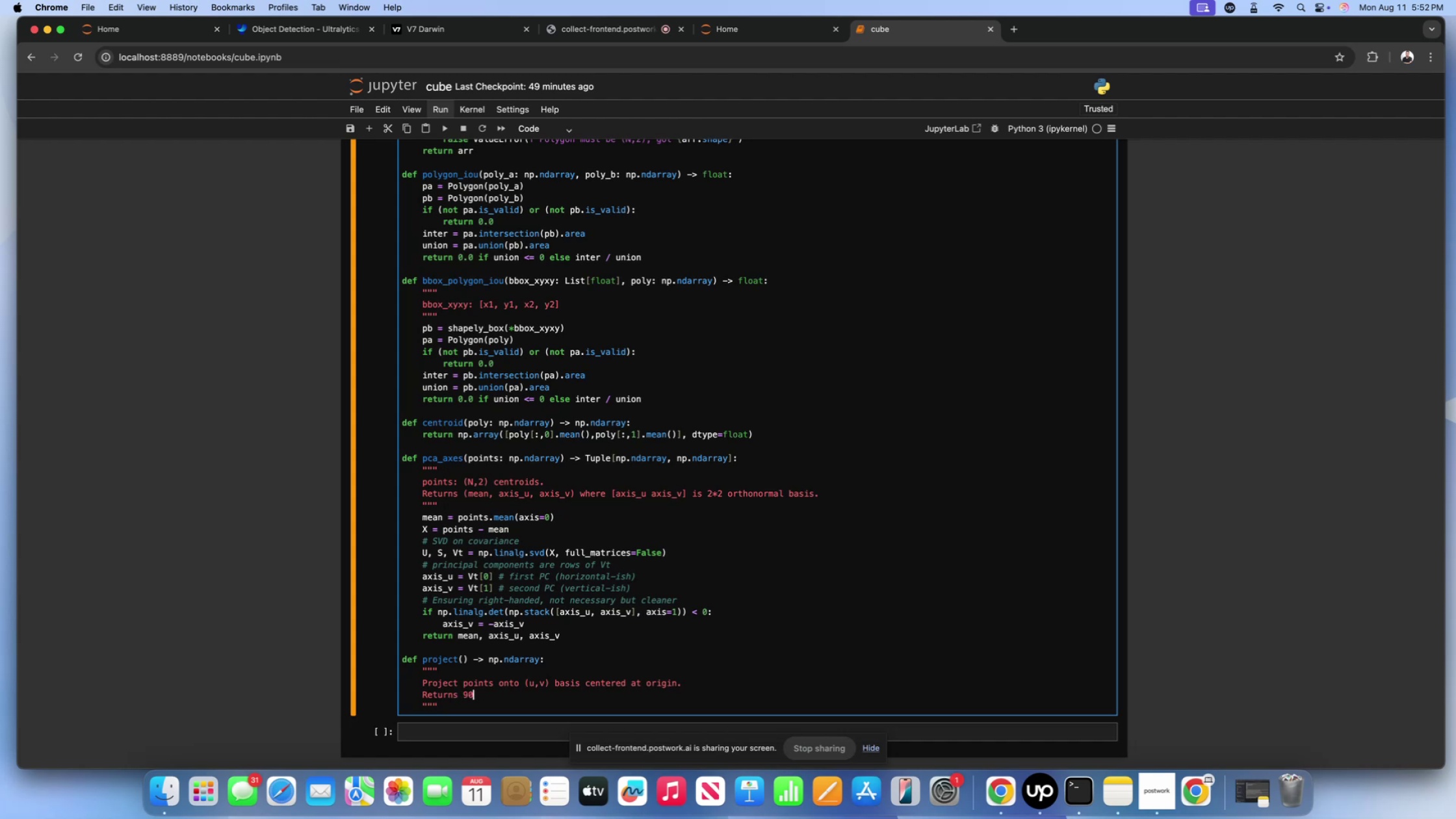 
key(Backspace)
 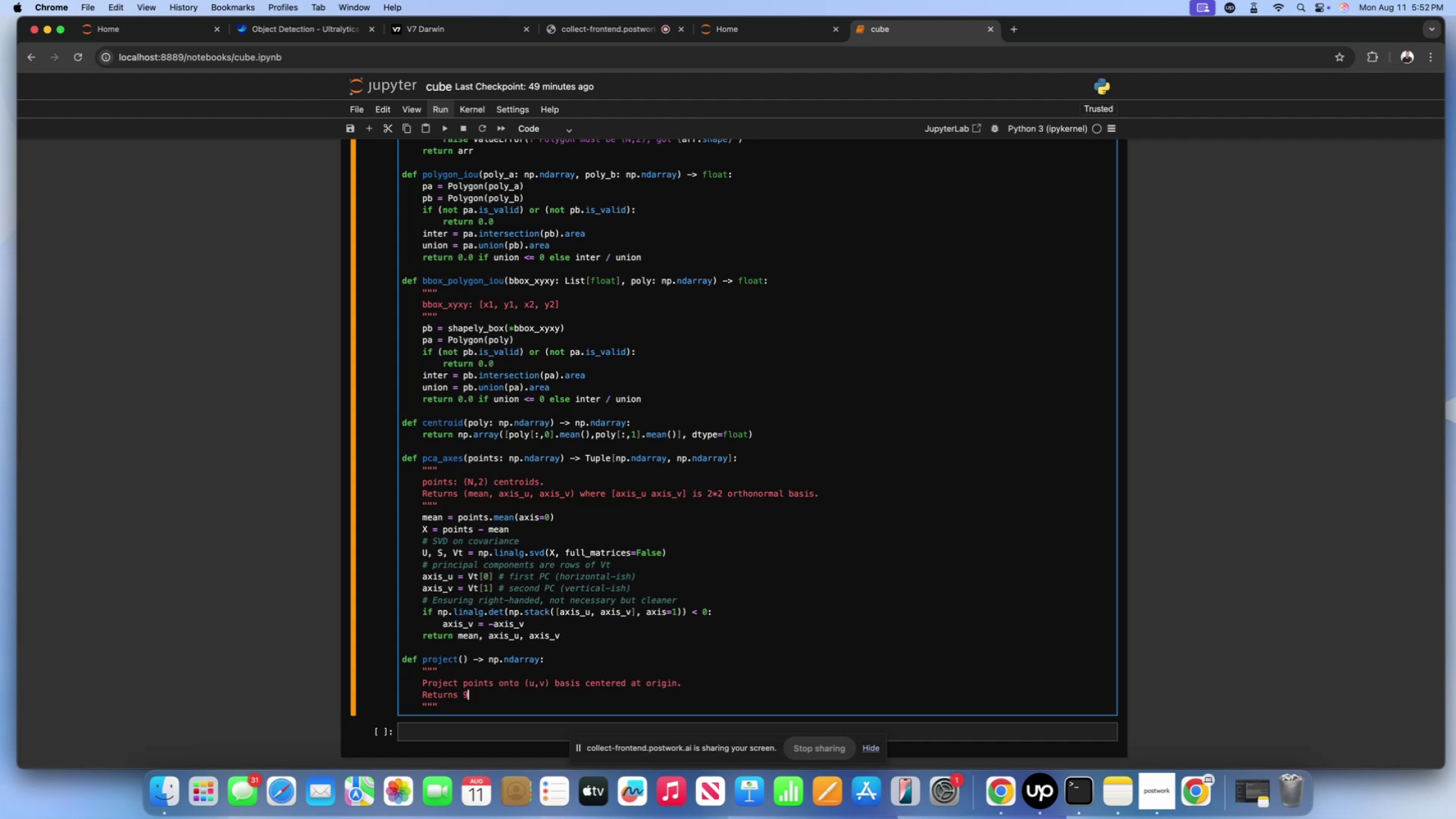 
key(Backspace)
 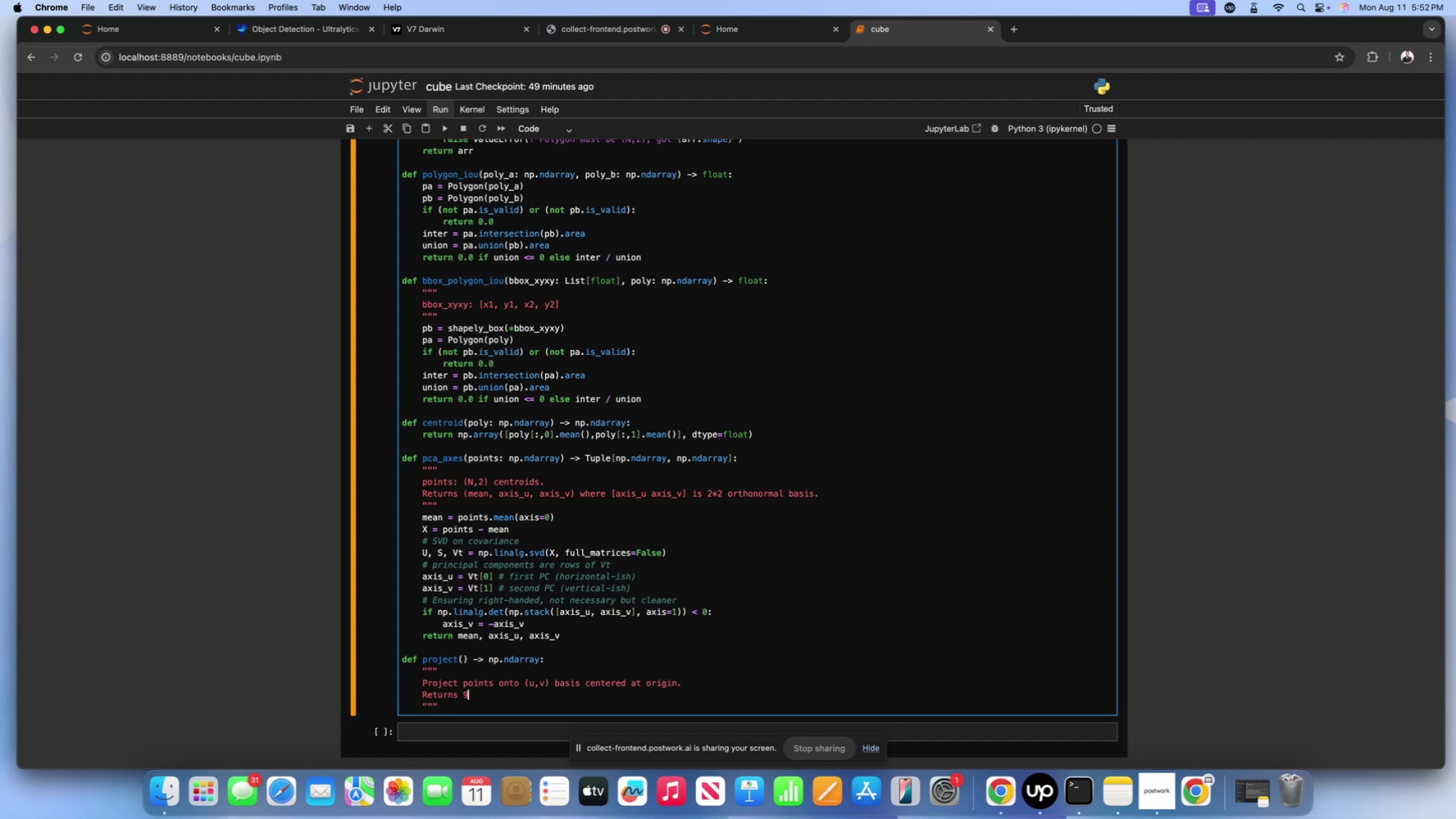 
key(Shift+ShiftLeft)
 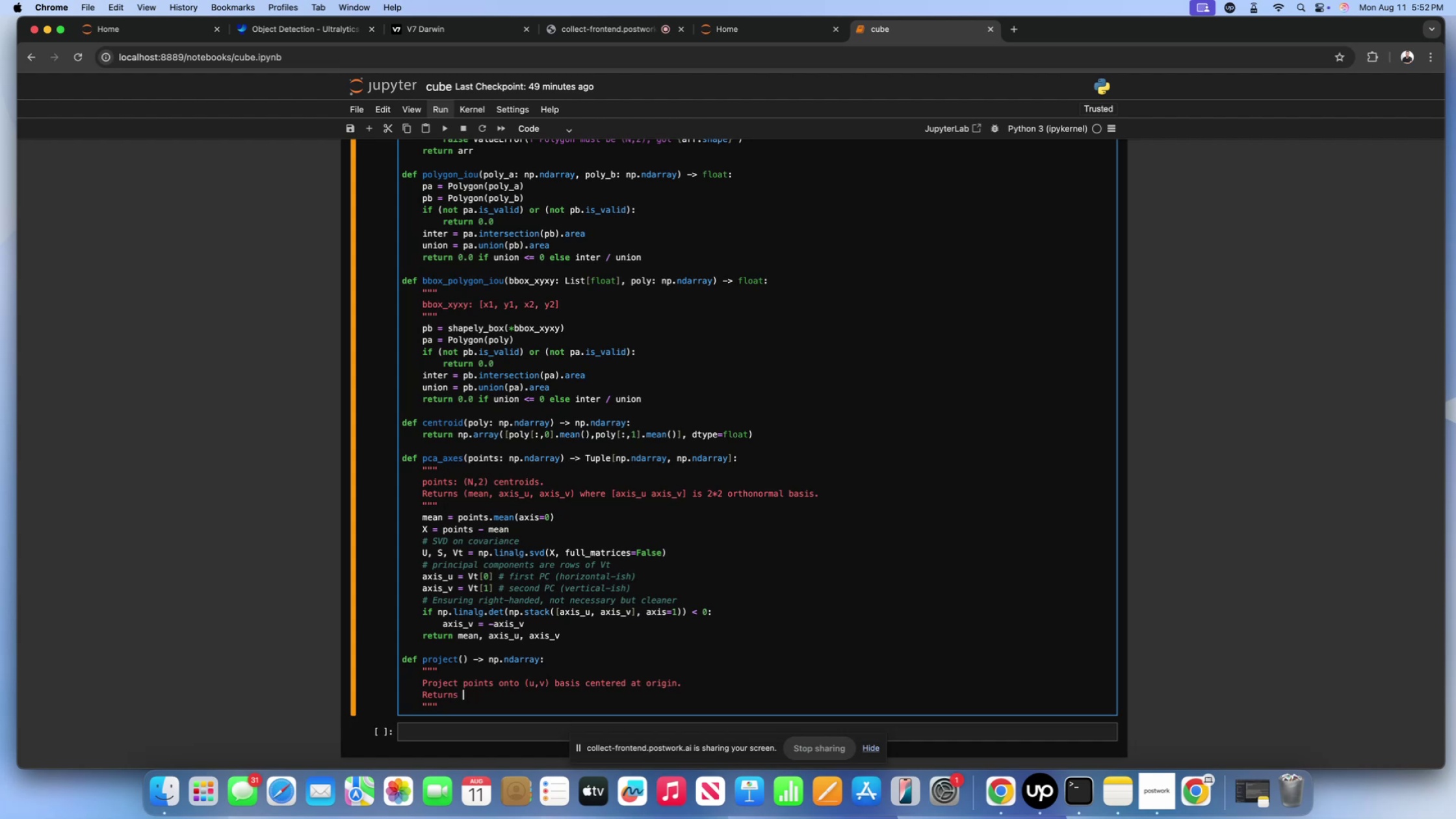 
key(Shift+9)
 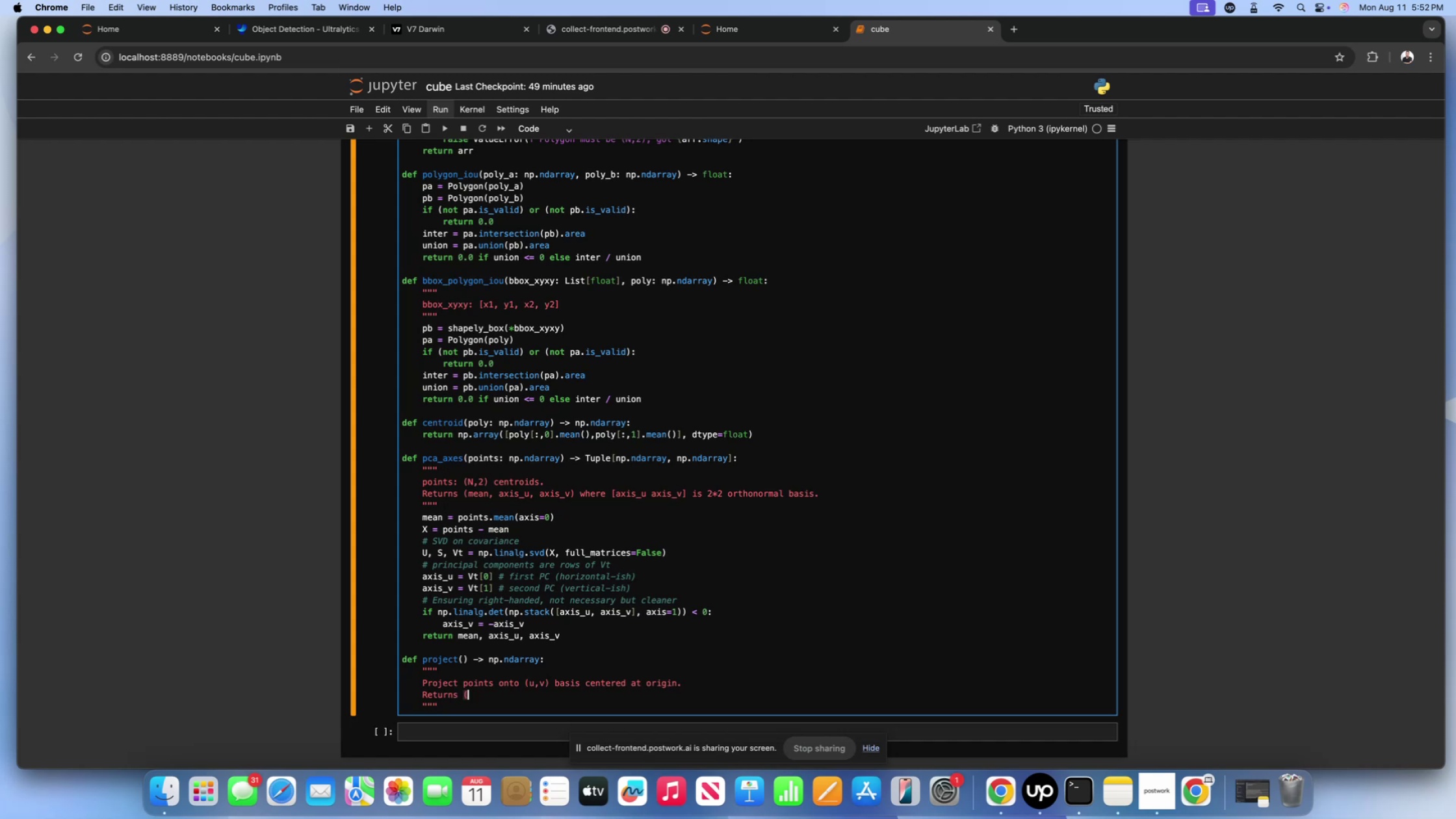 
key(Shift+ShiftLeft)
 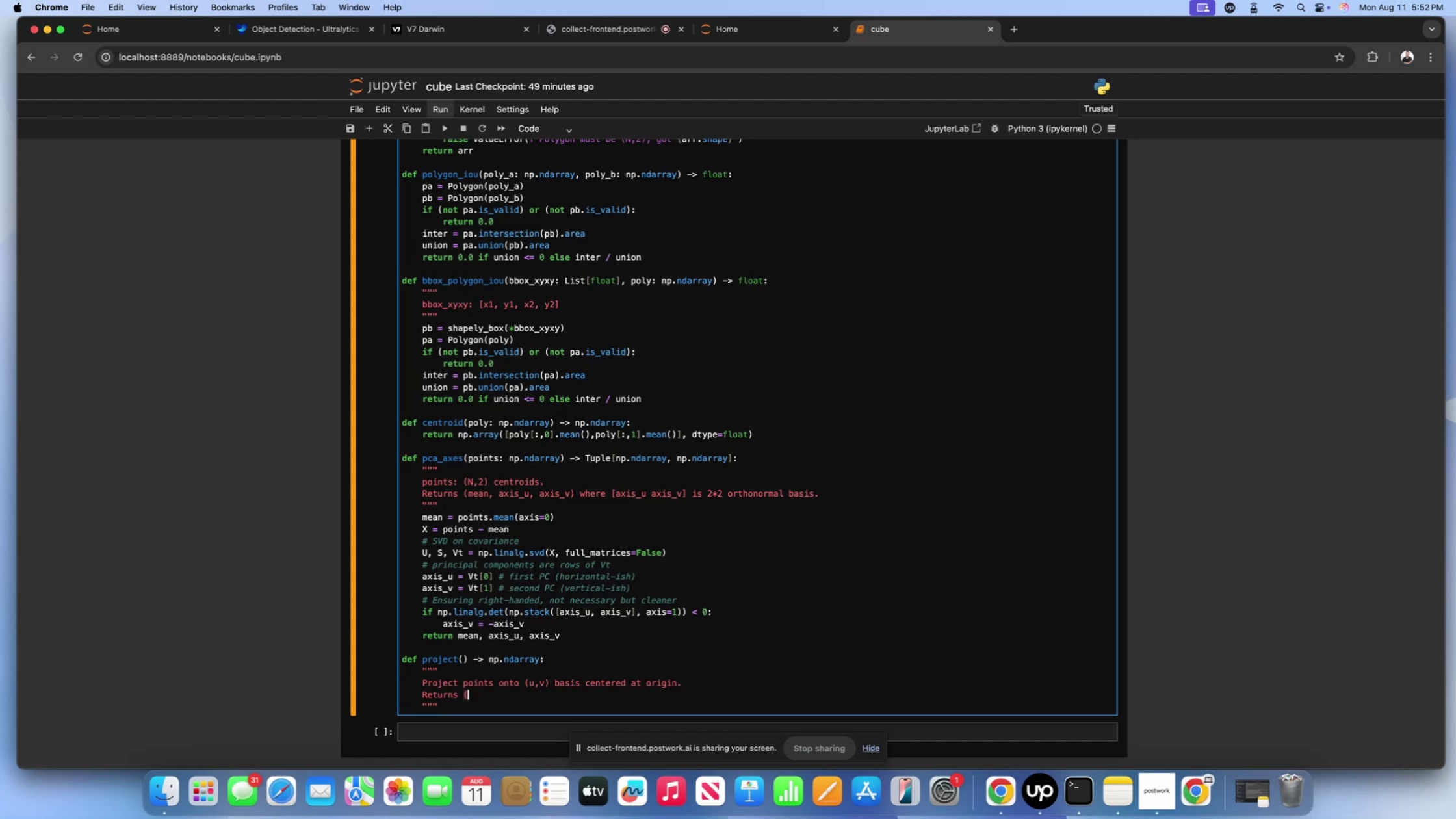 
key(Shift+0)
 